 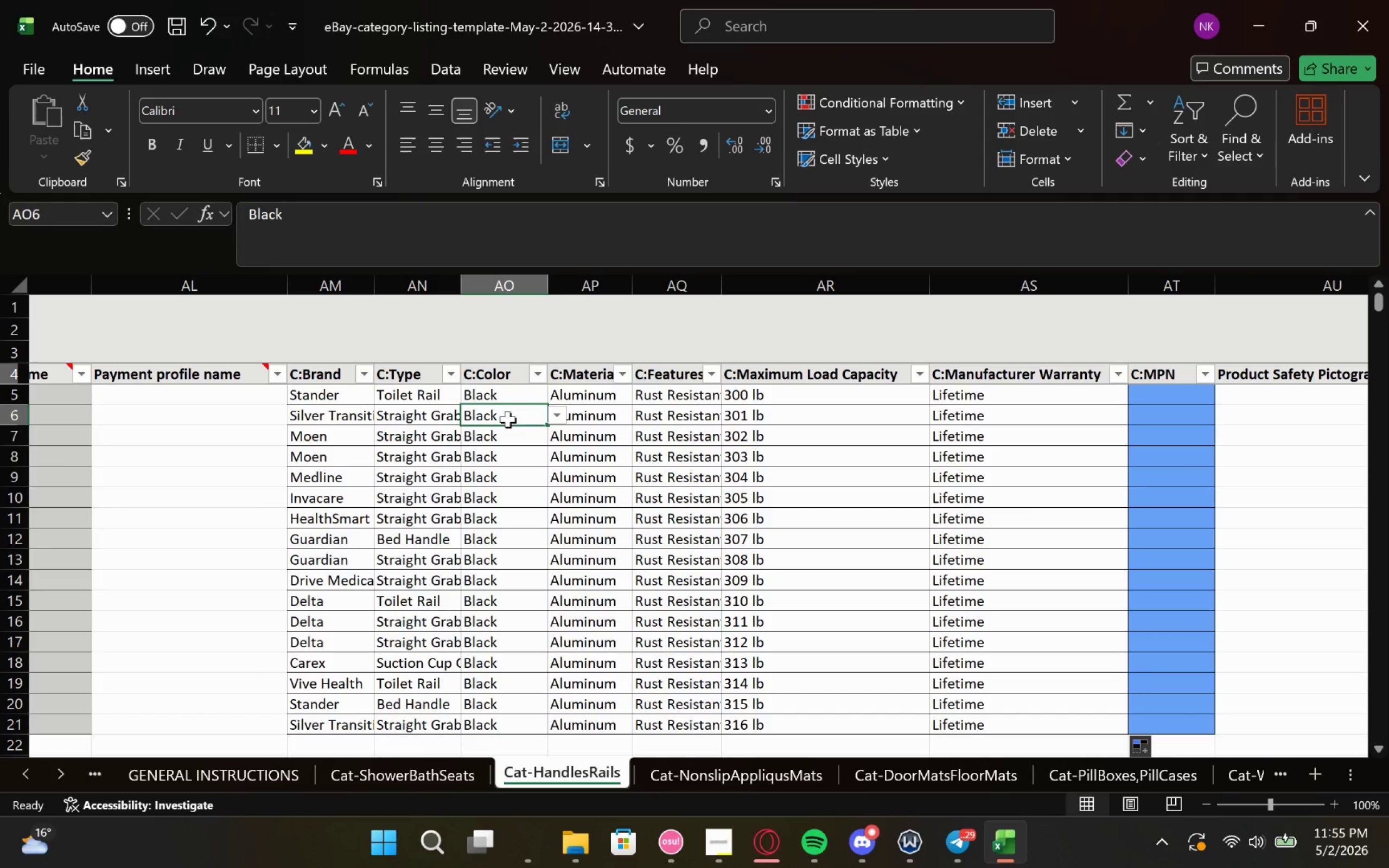 
left_click([521, 400])
 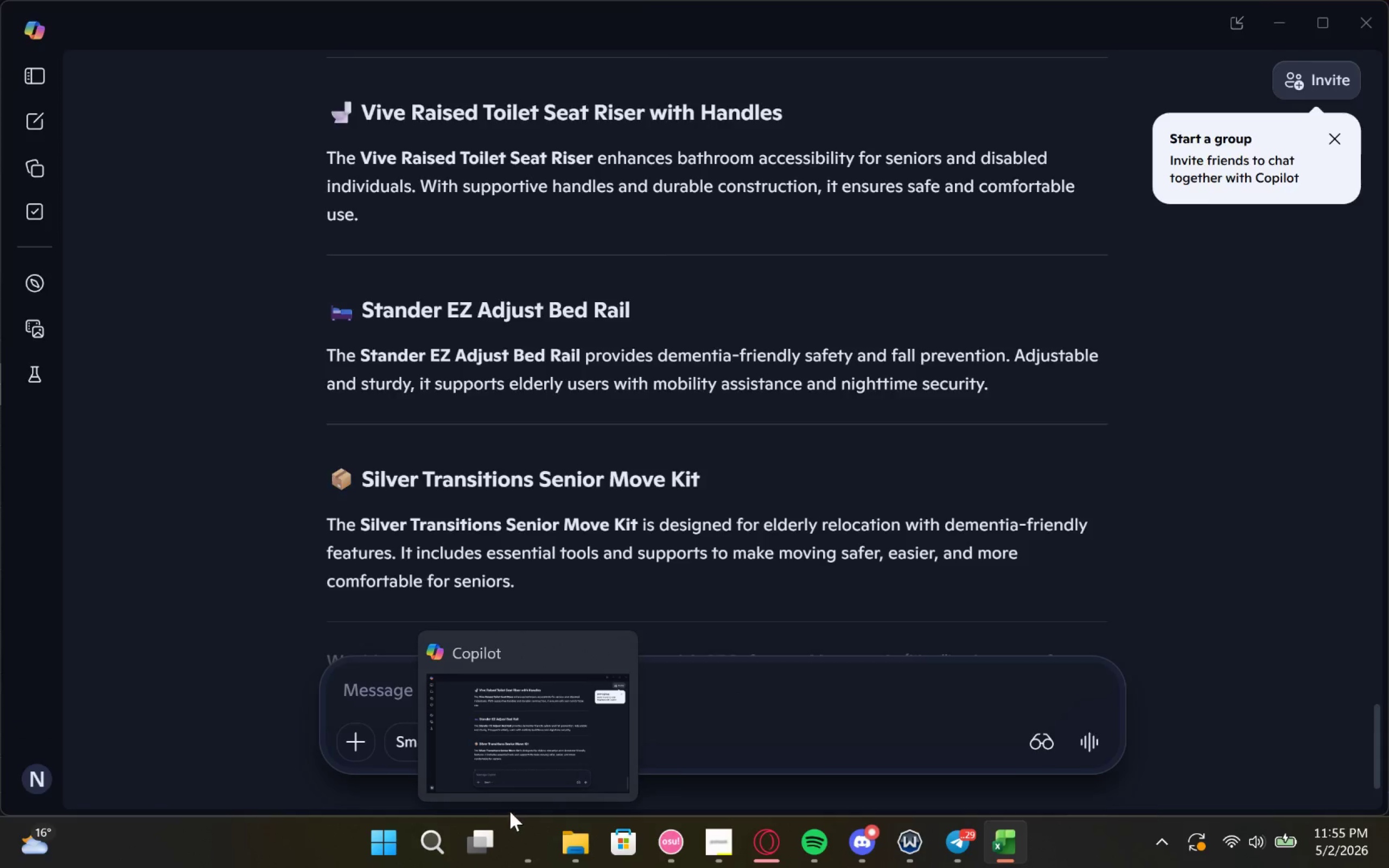 
mouse_move([755, 845])
 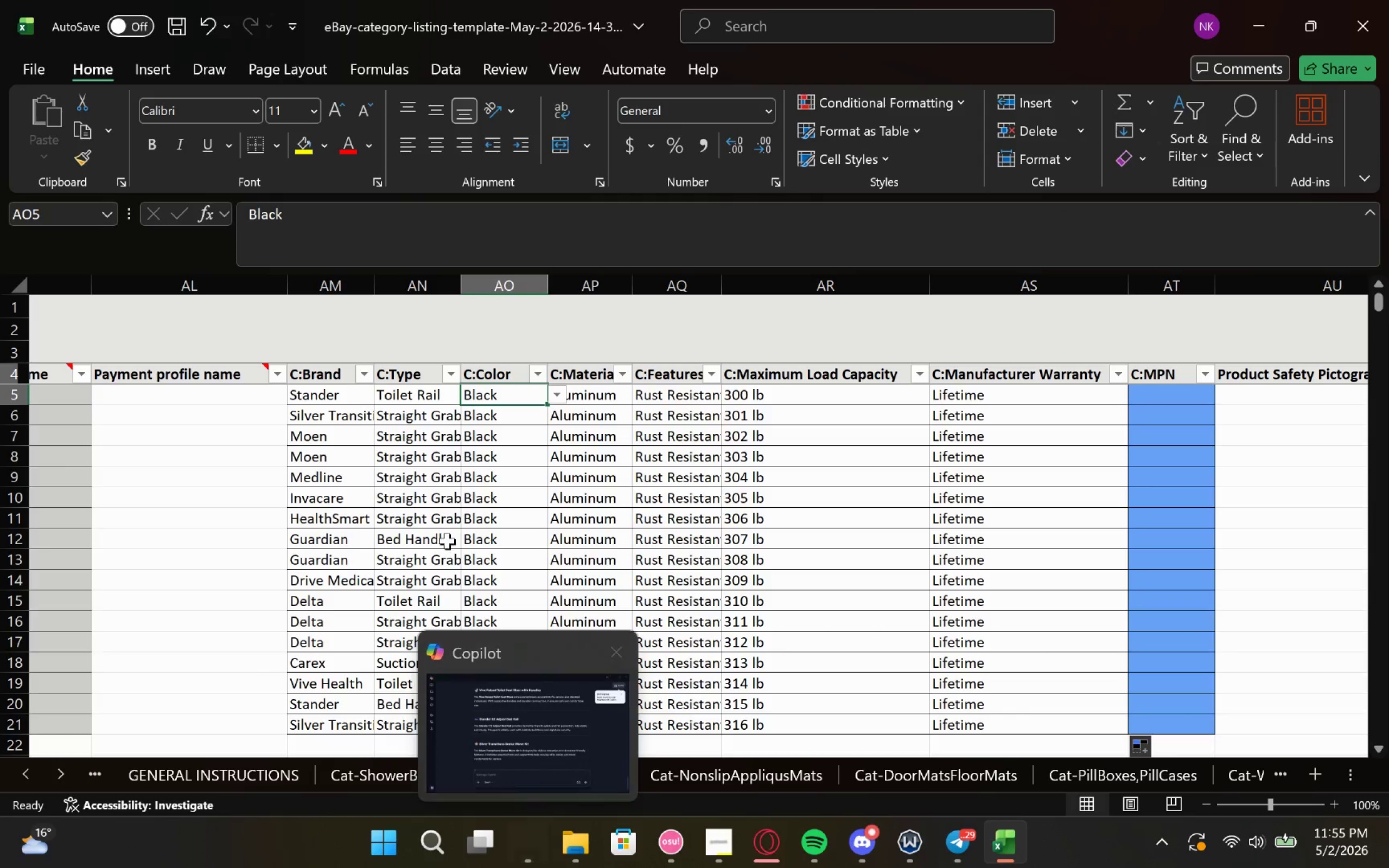 
wait(9.06)
 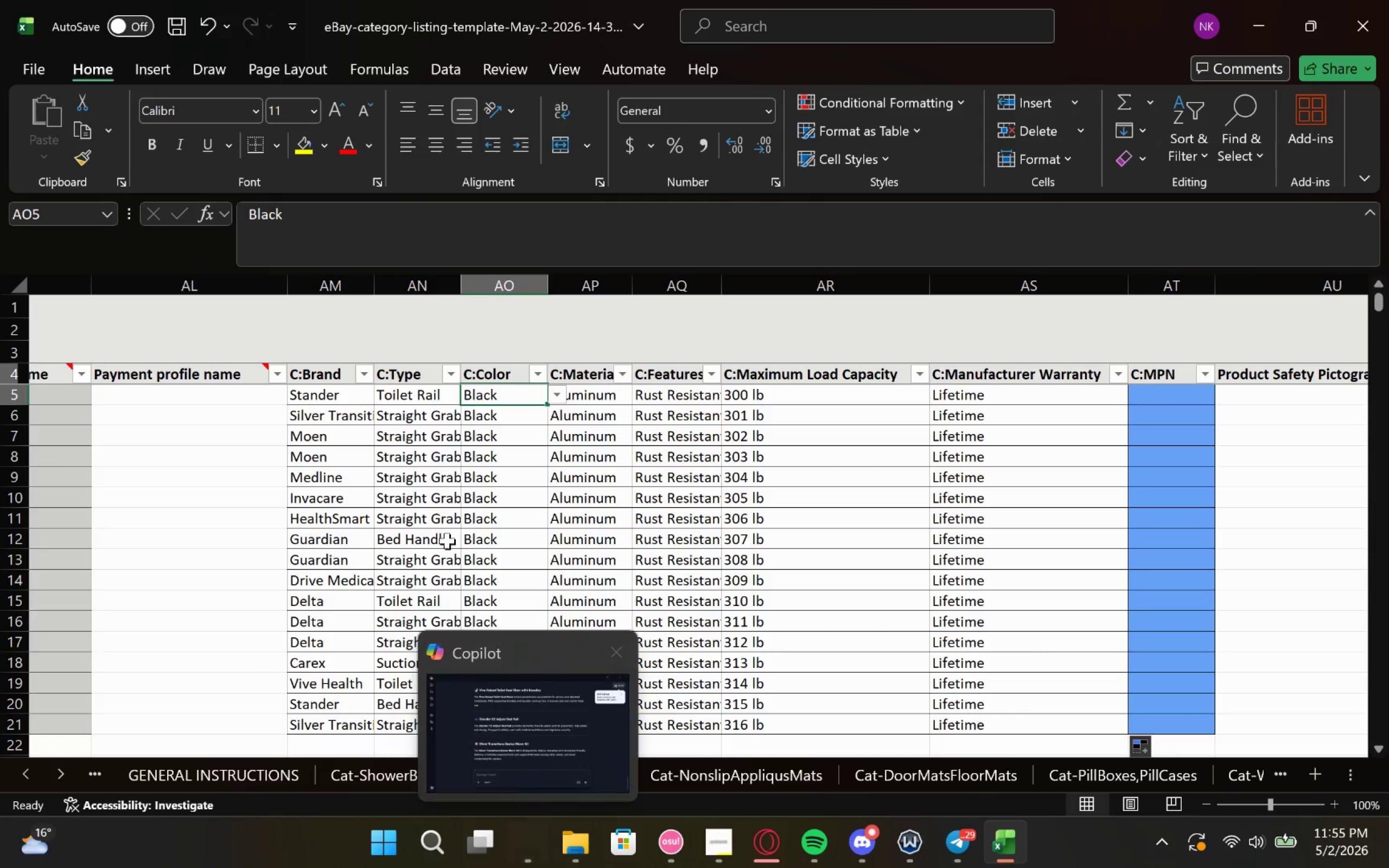 
left_click([723, 756])
 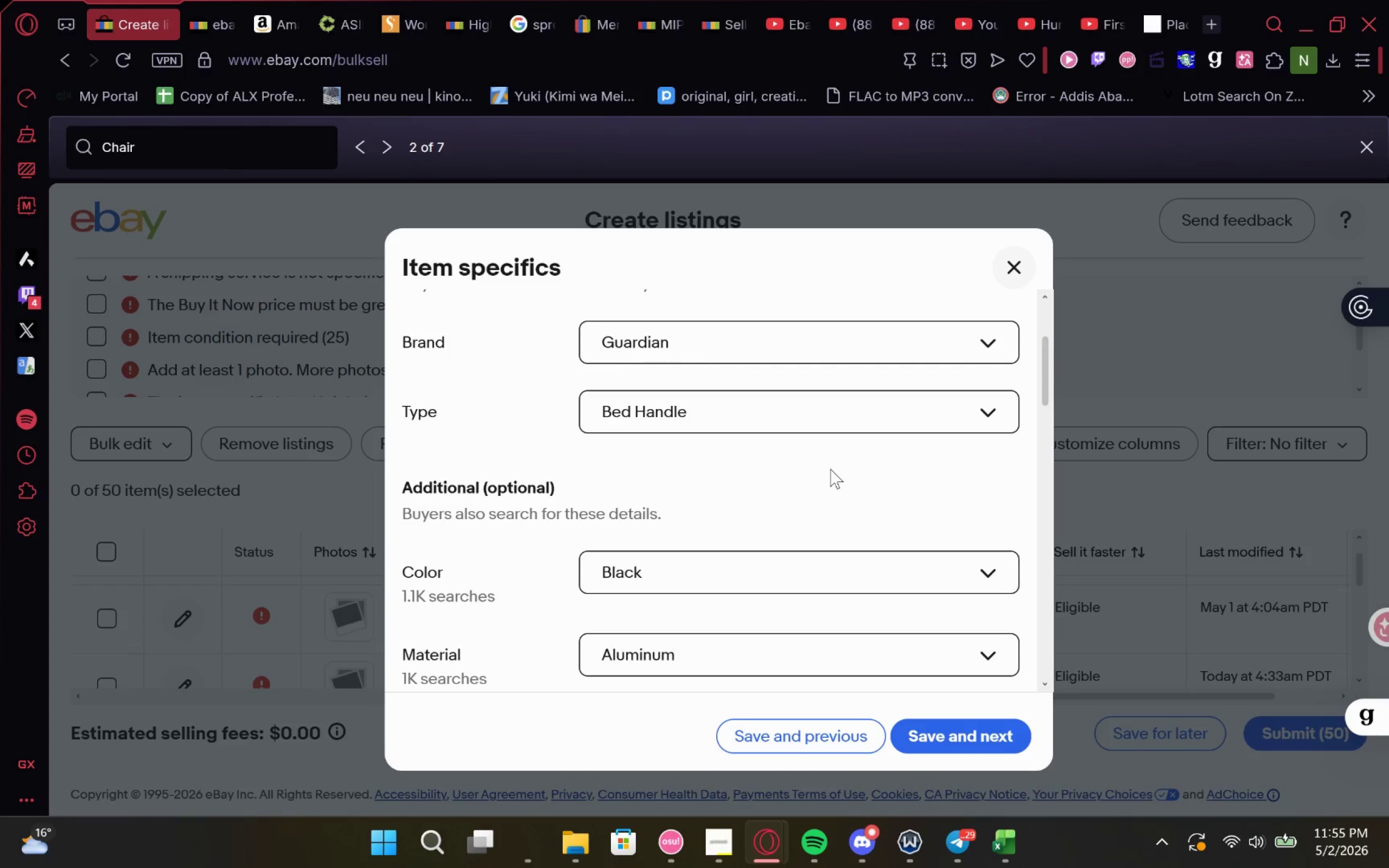 
wait(7.0)
 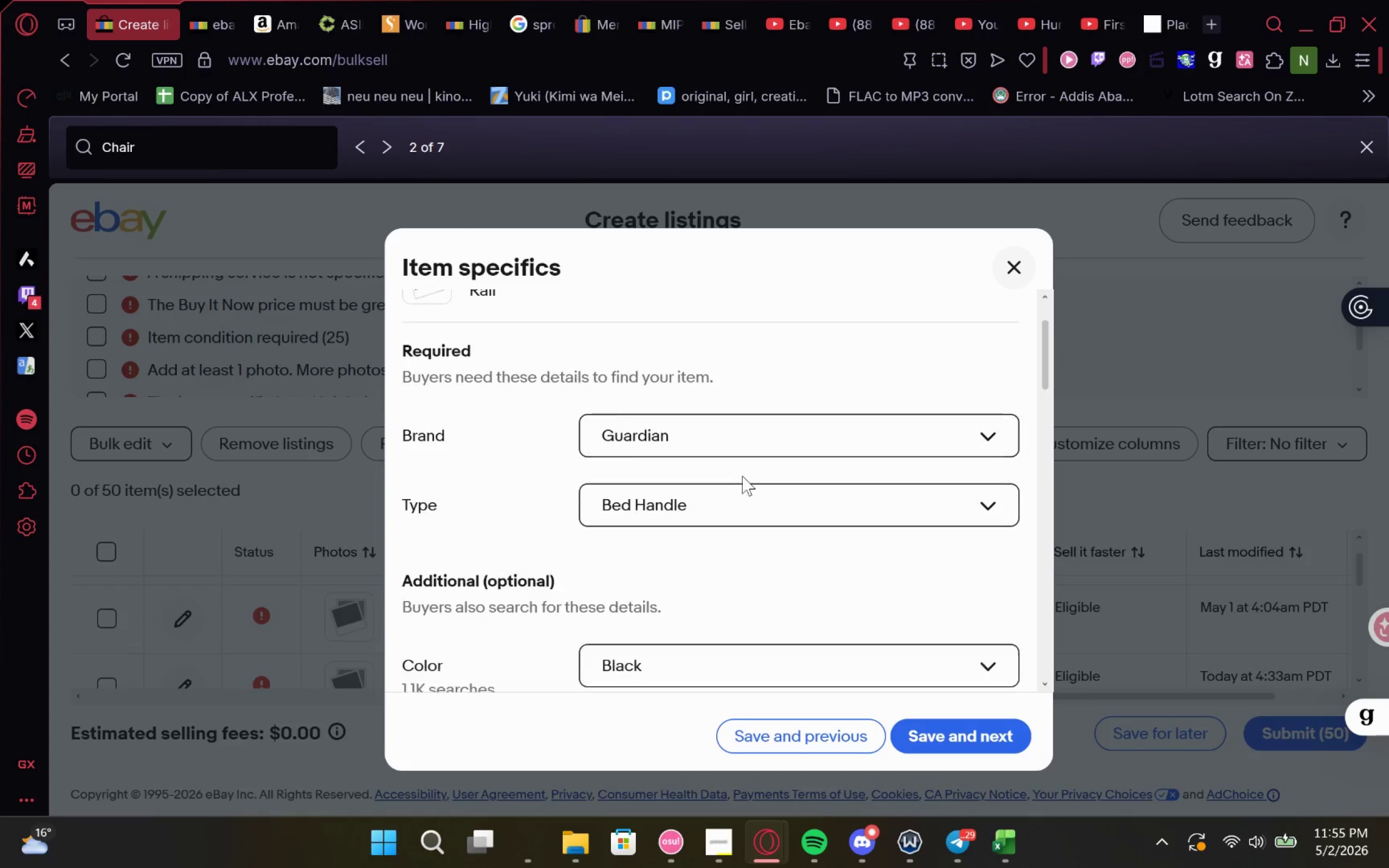 
left_click([982, 726])
 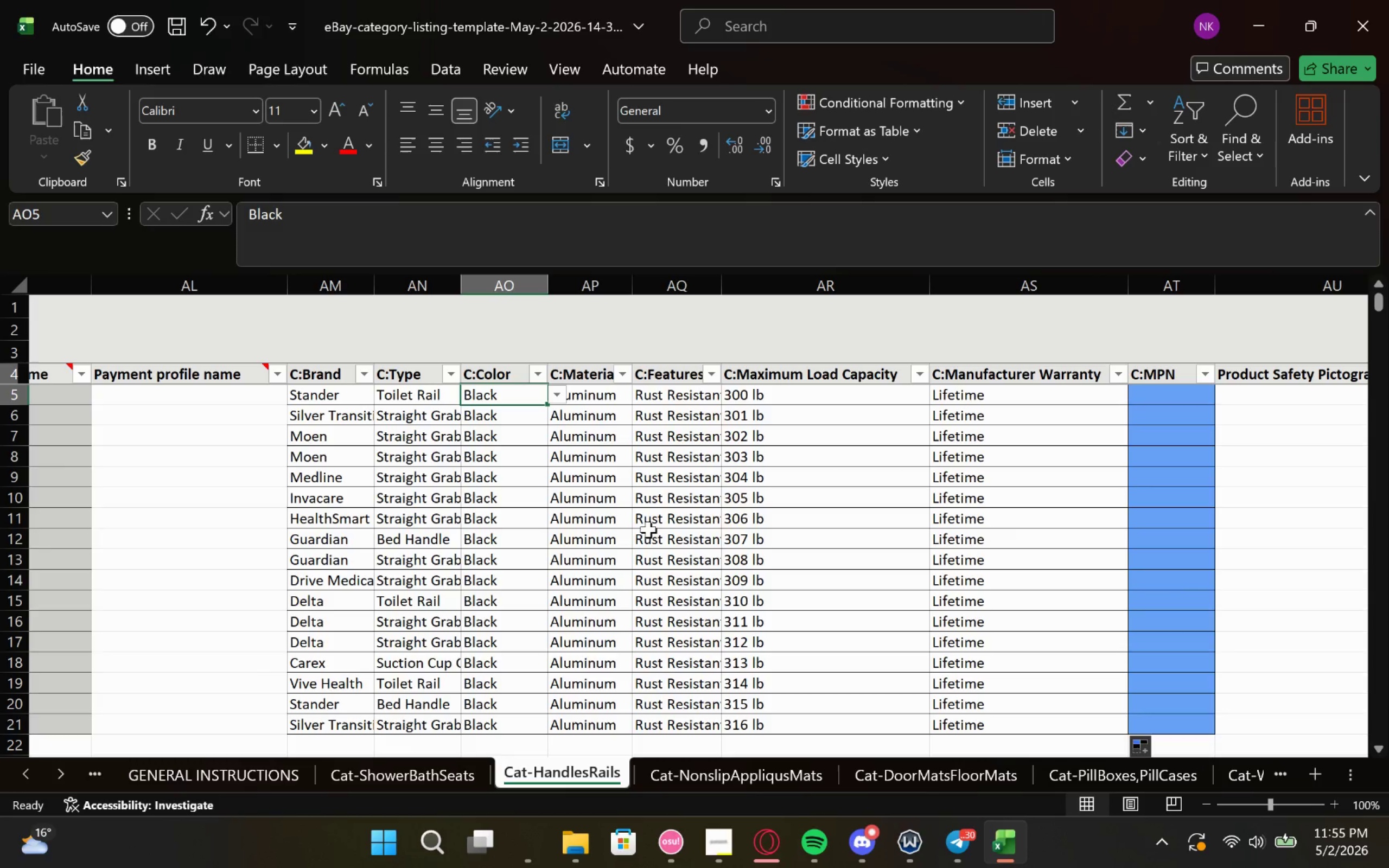 
wait(8.08)
 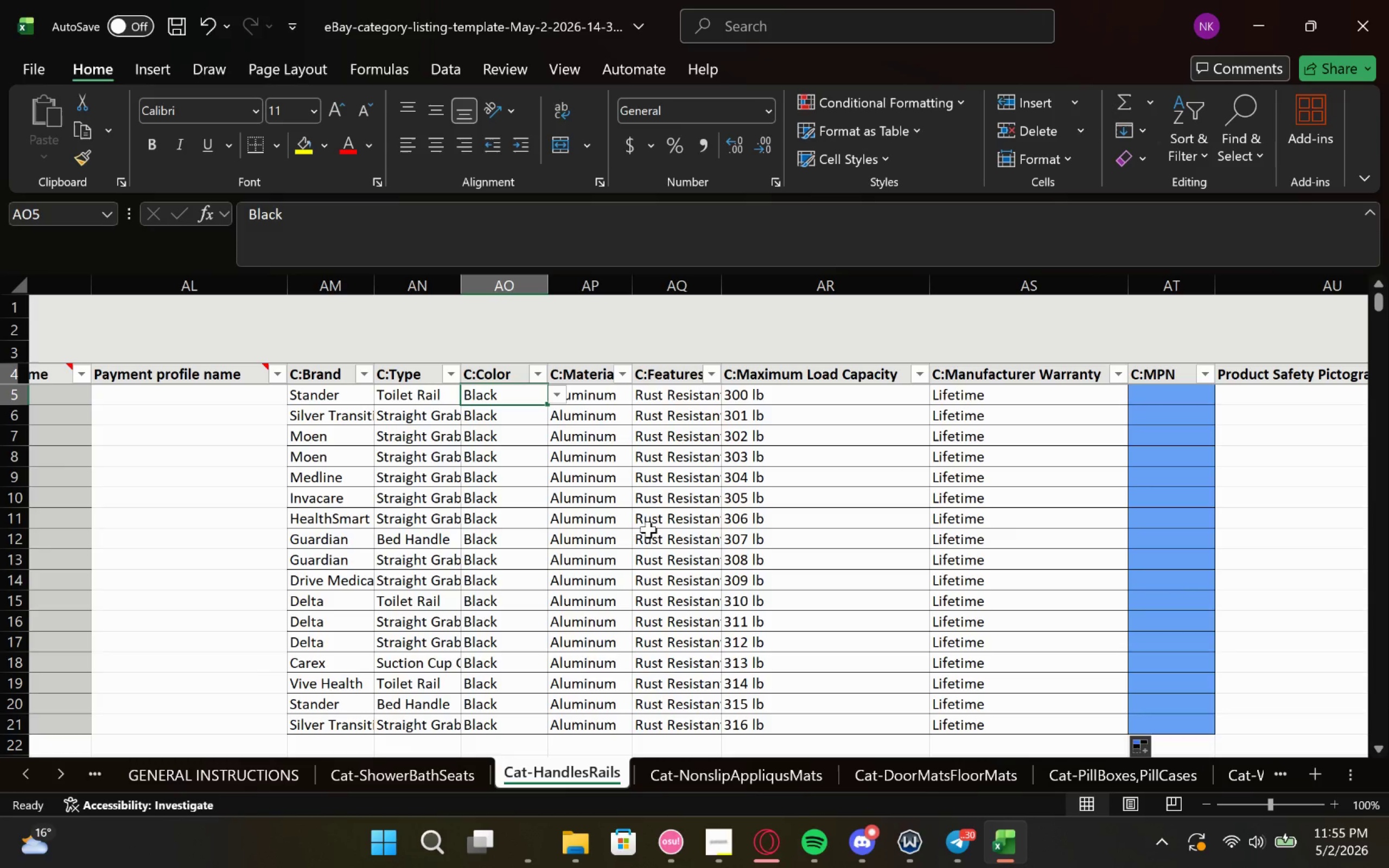 
left_click([744, 746])
 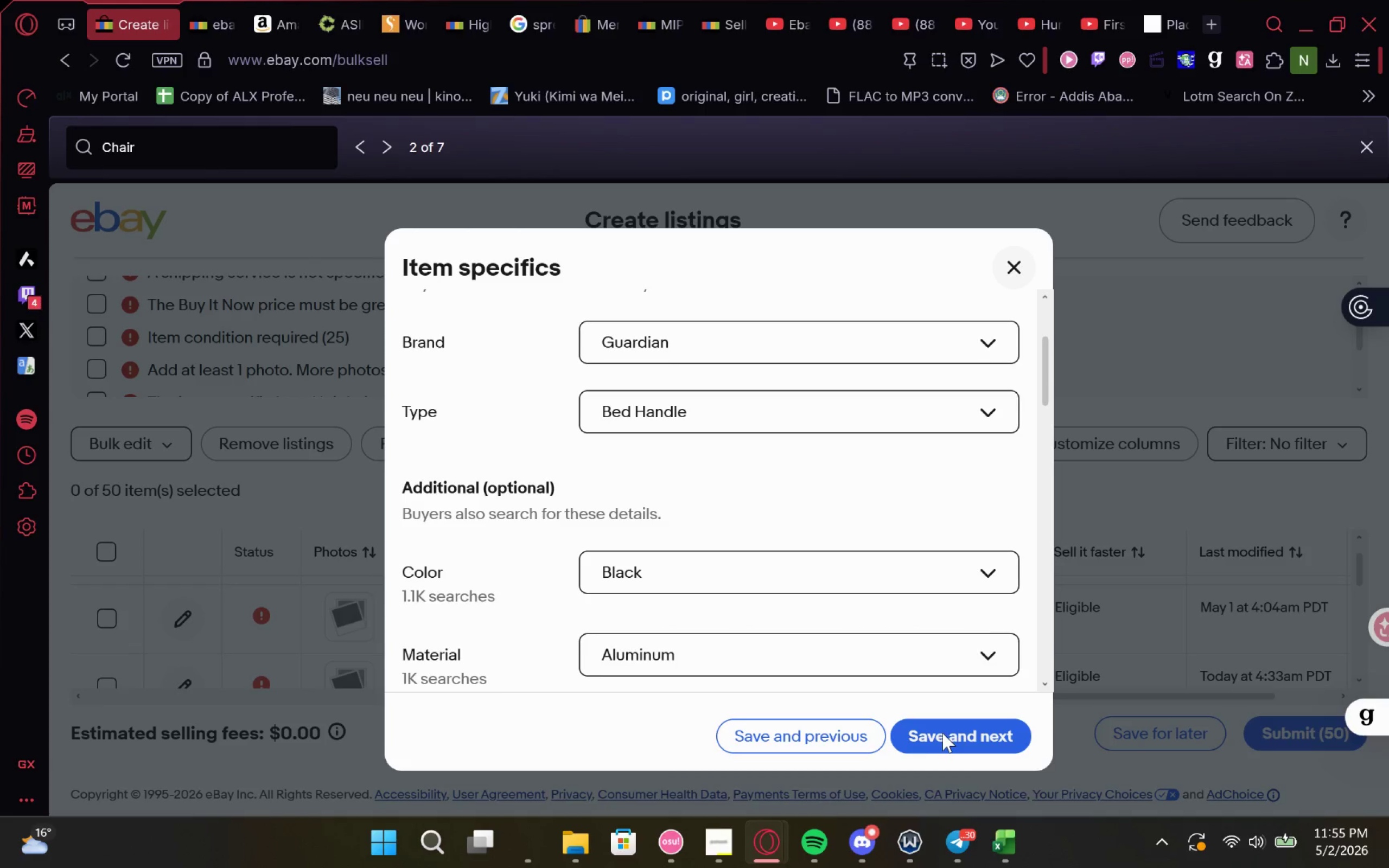 
left_click([942, 733])
 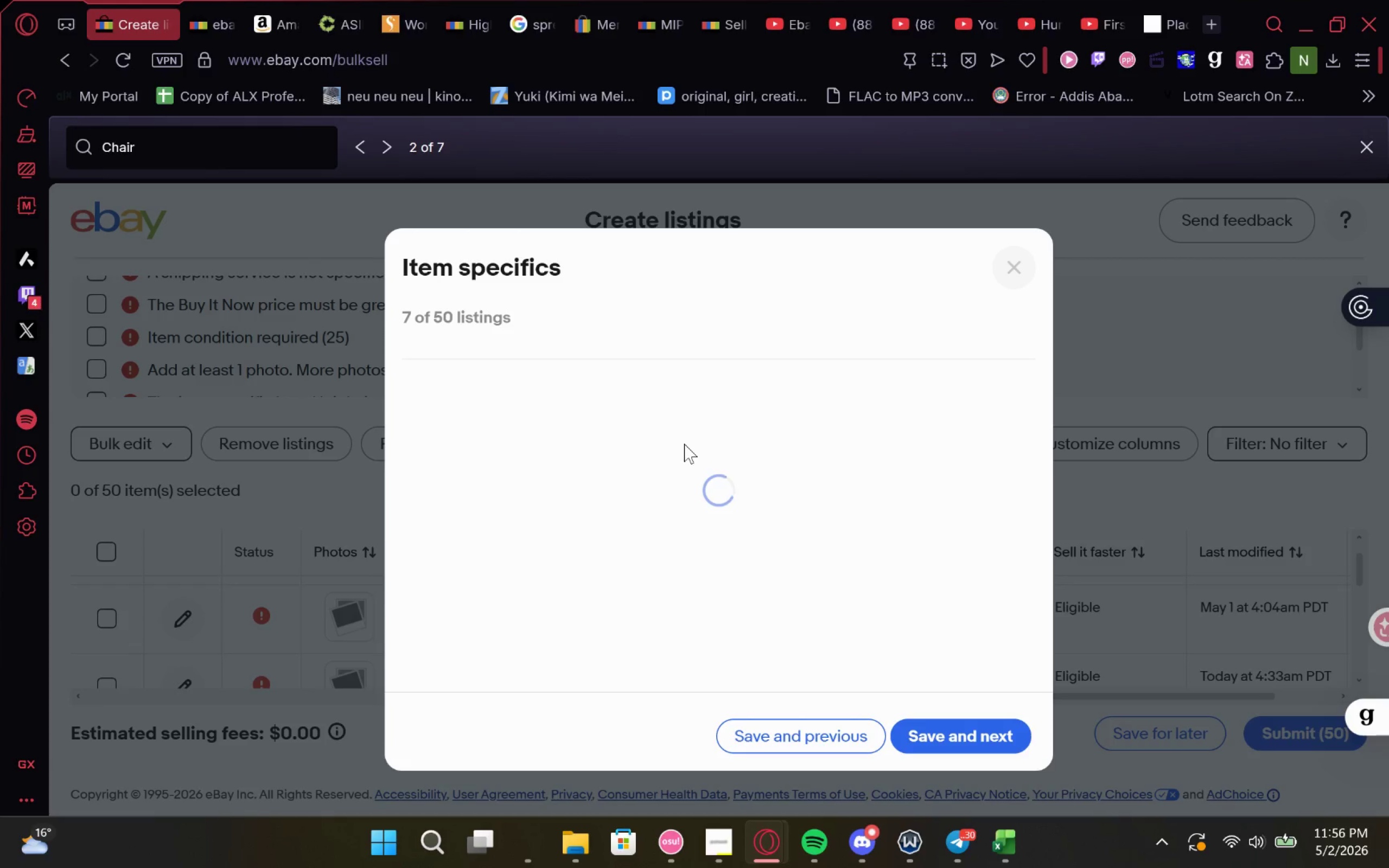 
wait(17.47)
 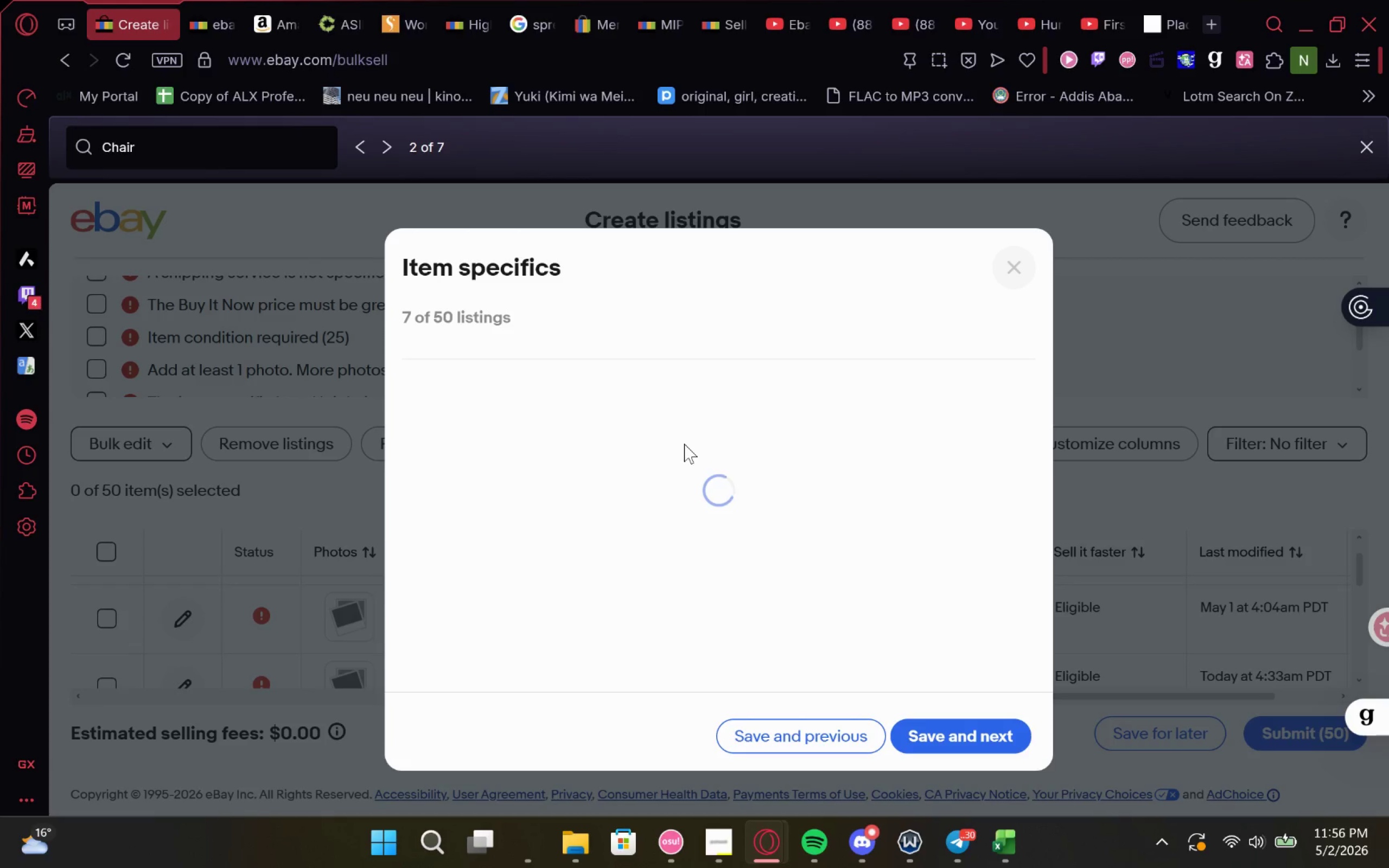 
left_click([1375, 140])
 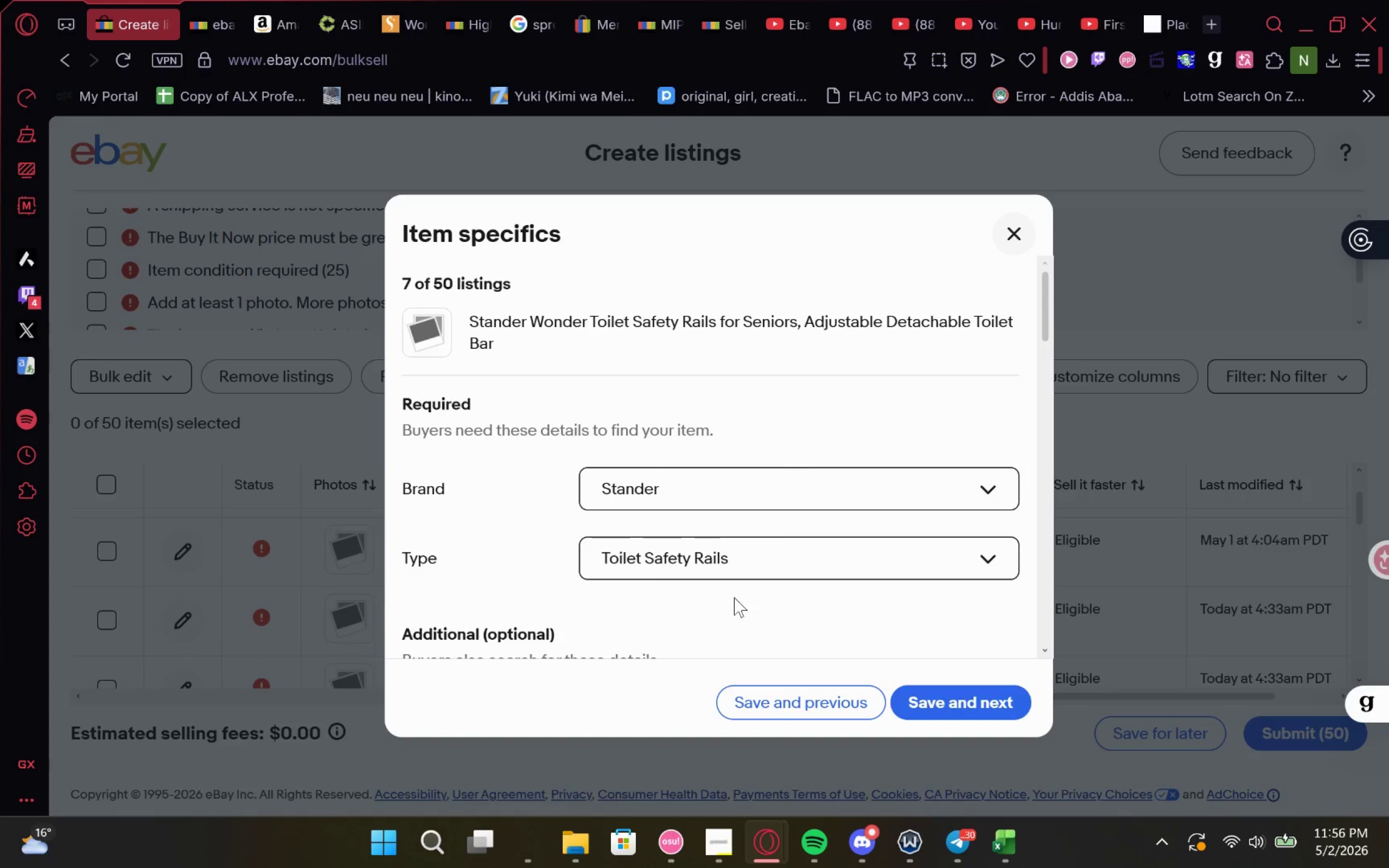 
left_click([754, 691])
 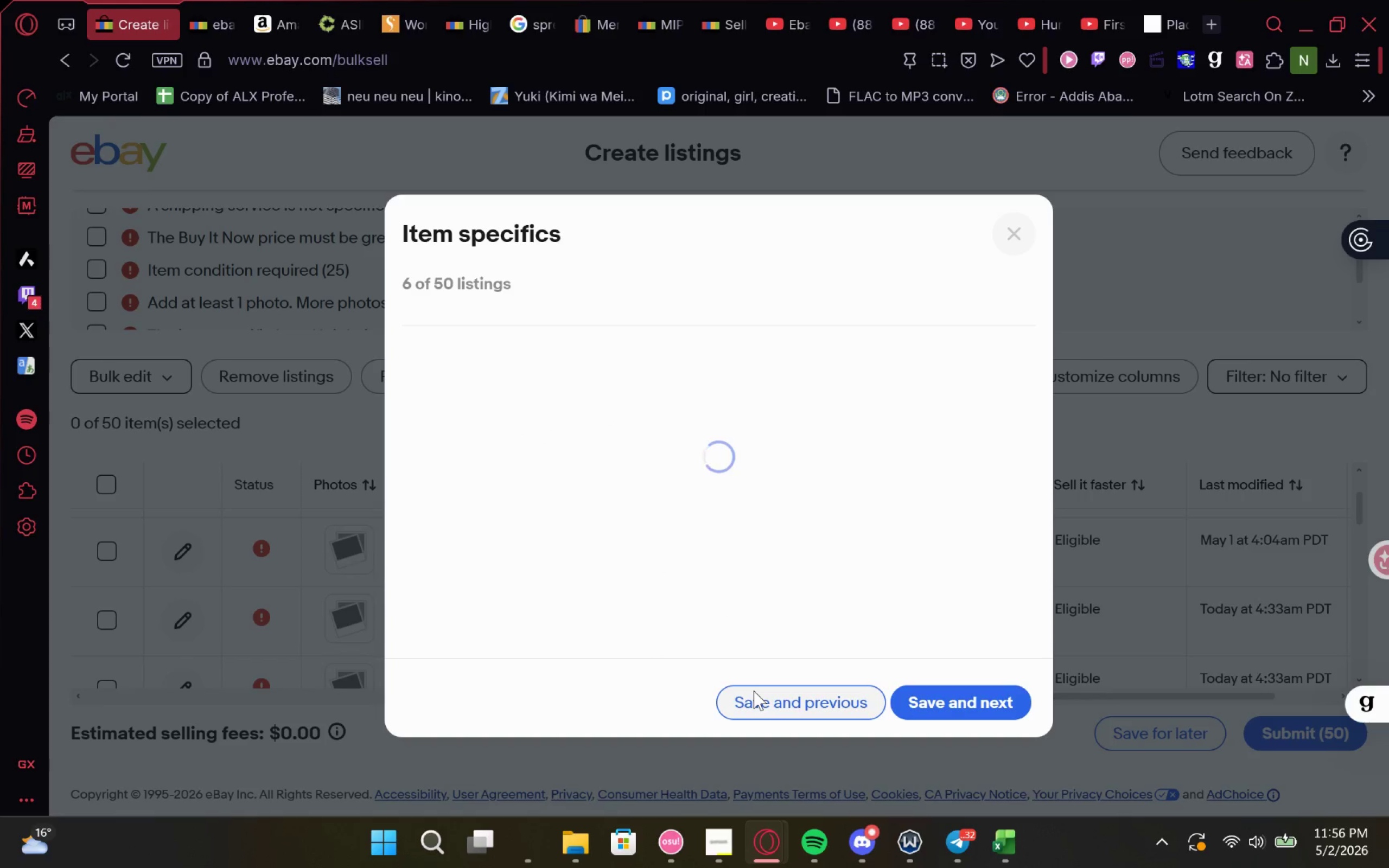 
left_click([754, 691])
 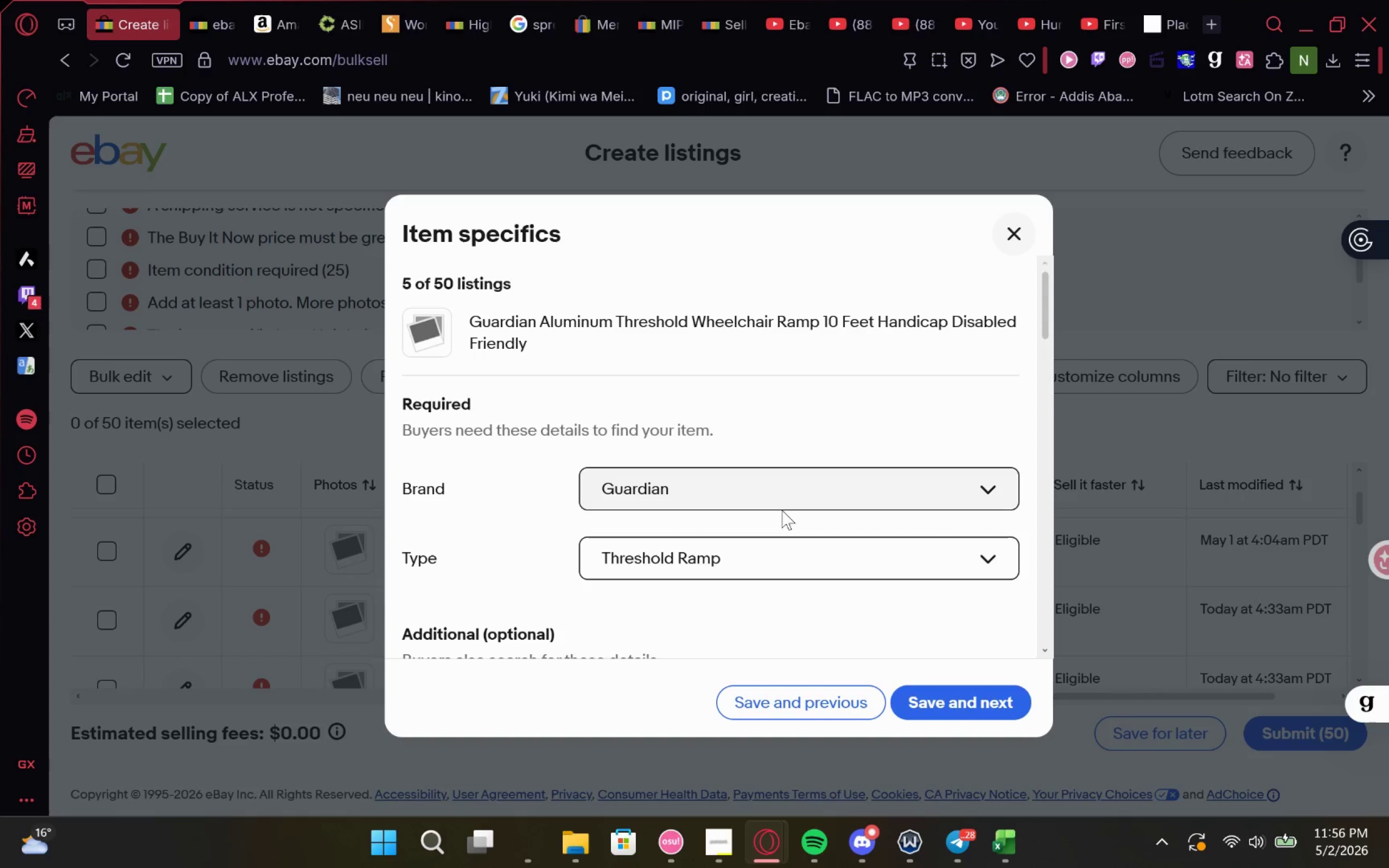 
left_click([961, 689])
 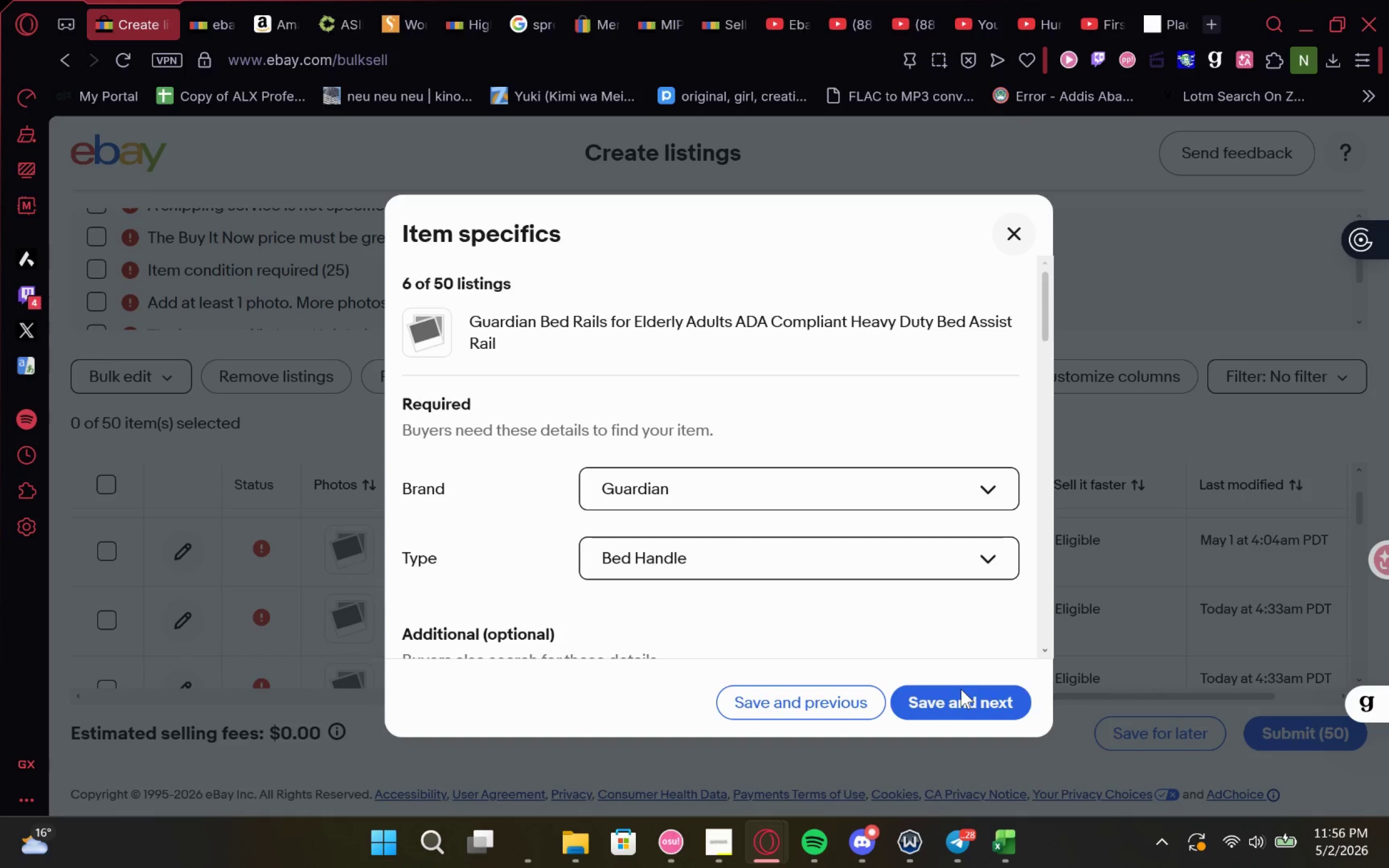 
left_click([961, 689])
 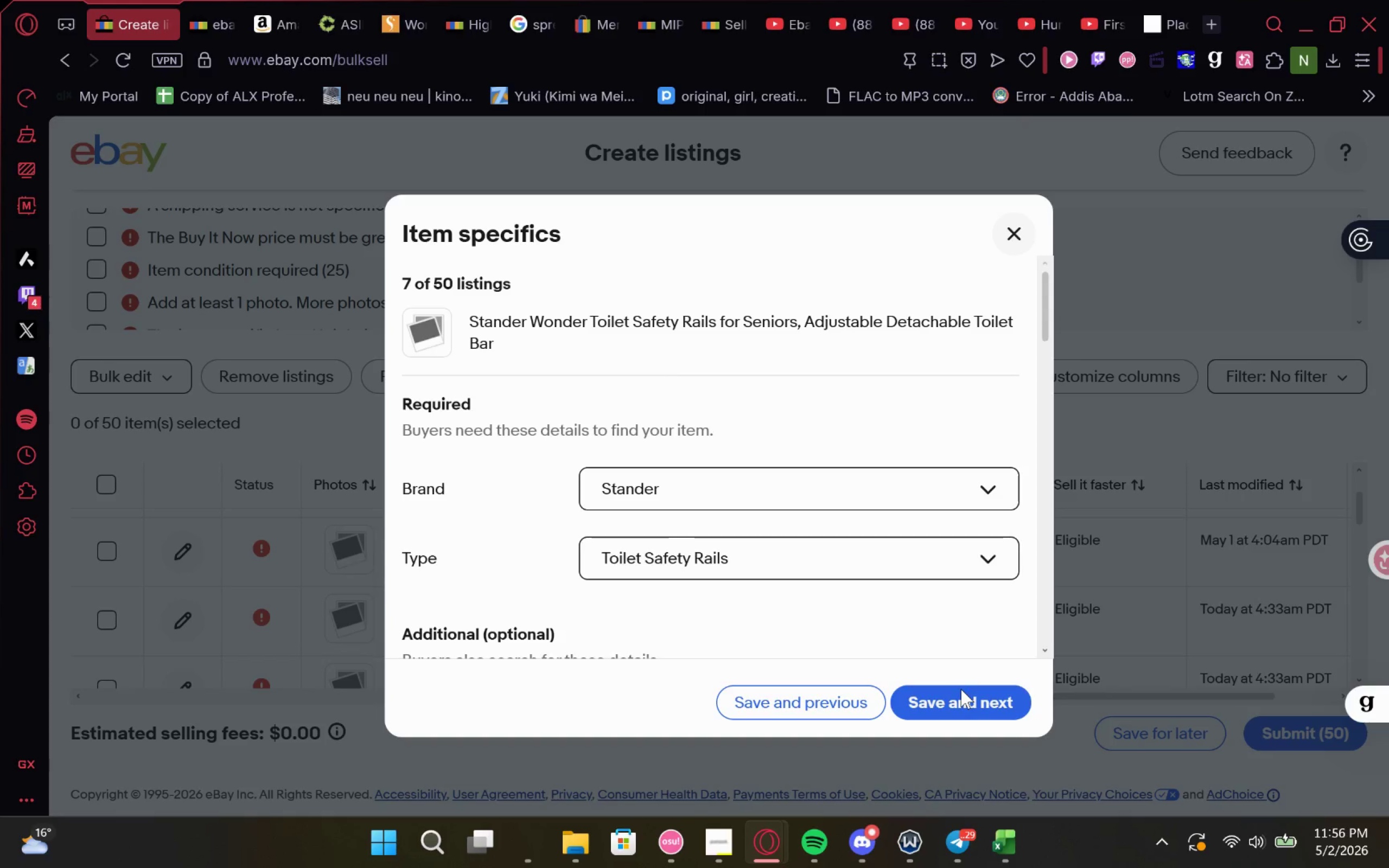 
wait(8.81)
 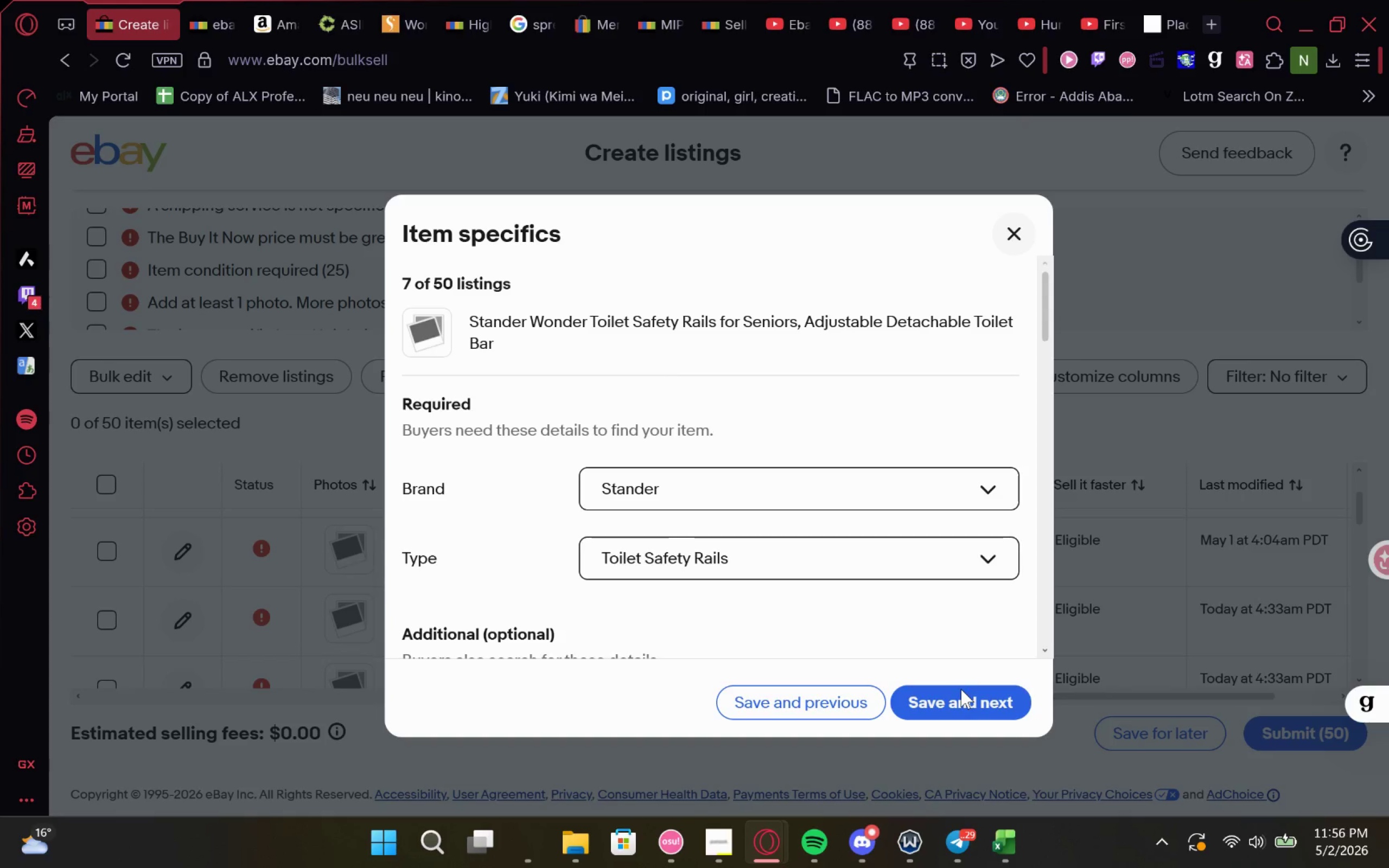 
mouse_move([709, 843])
 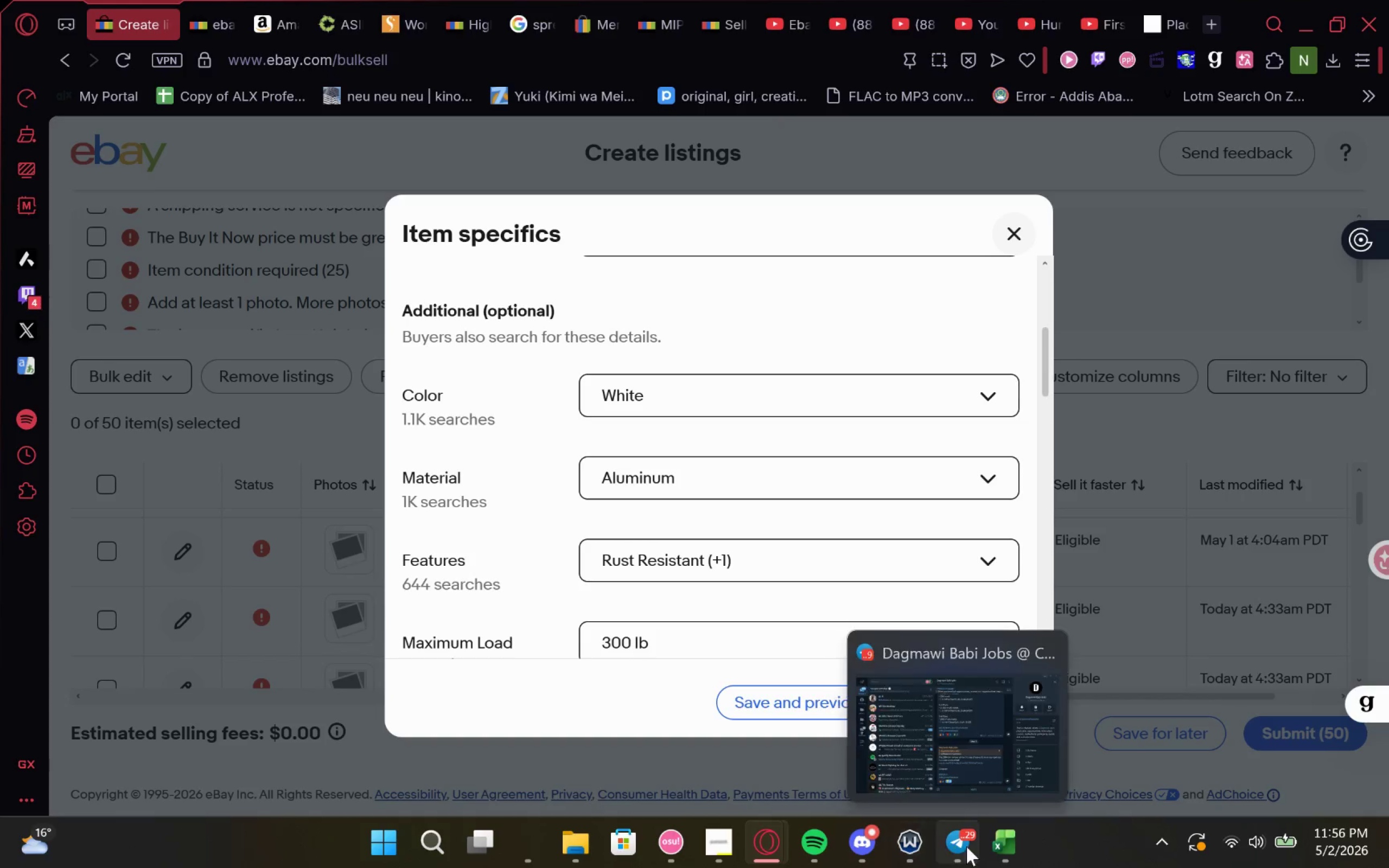 
left_click([999, 848])
 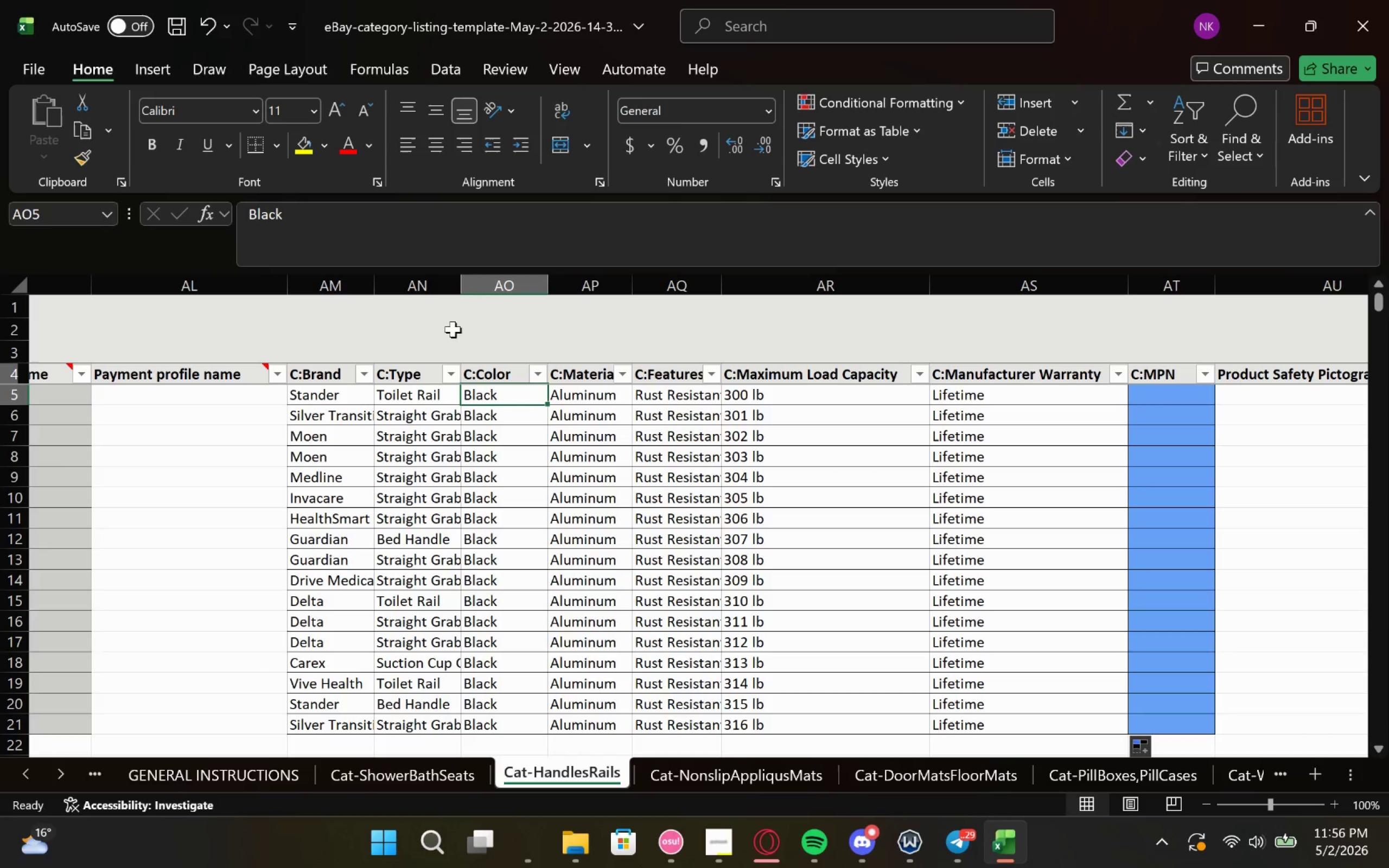 
left_click([516, 406])
 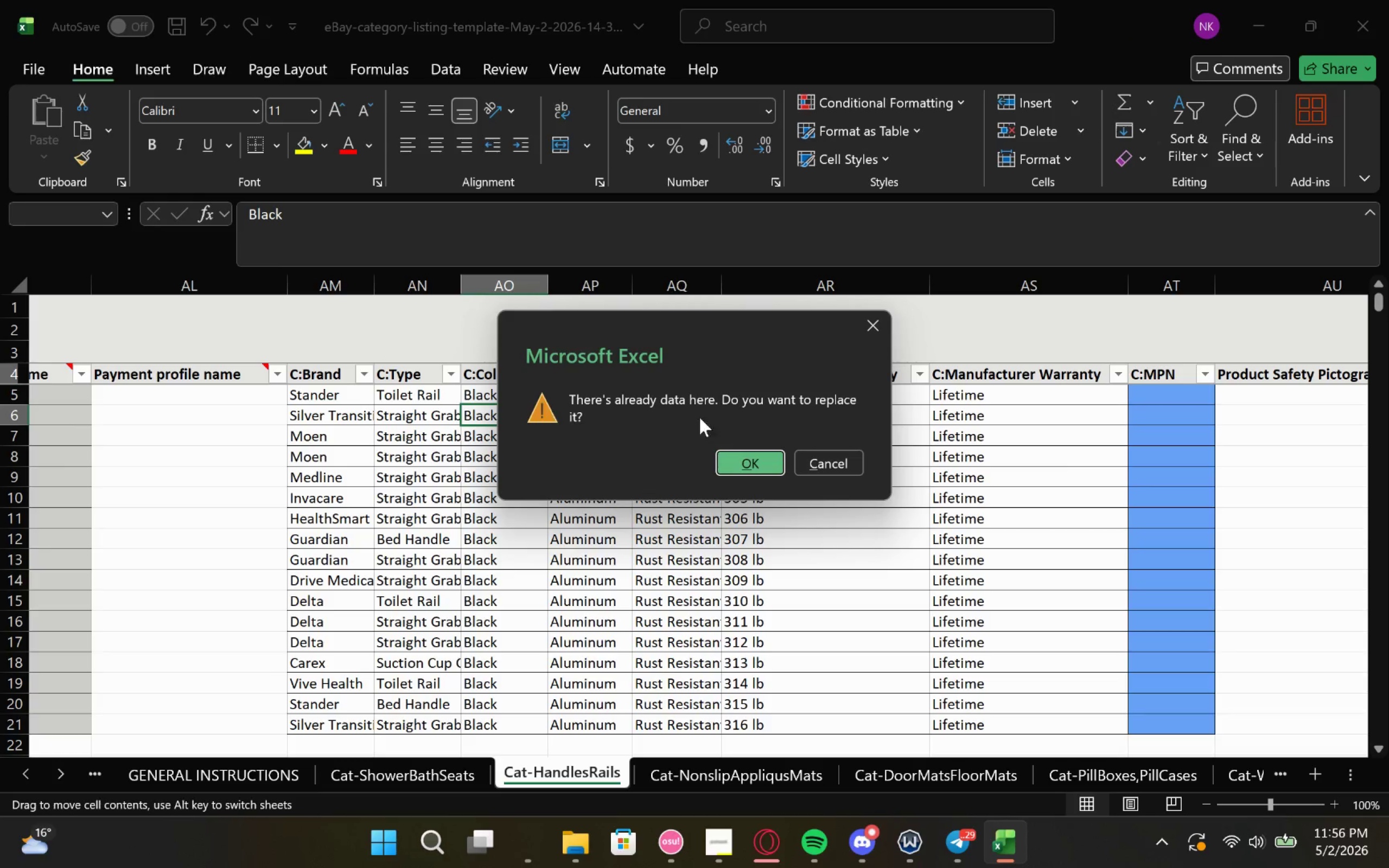 
left_click([825, 461])
 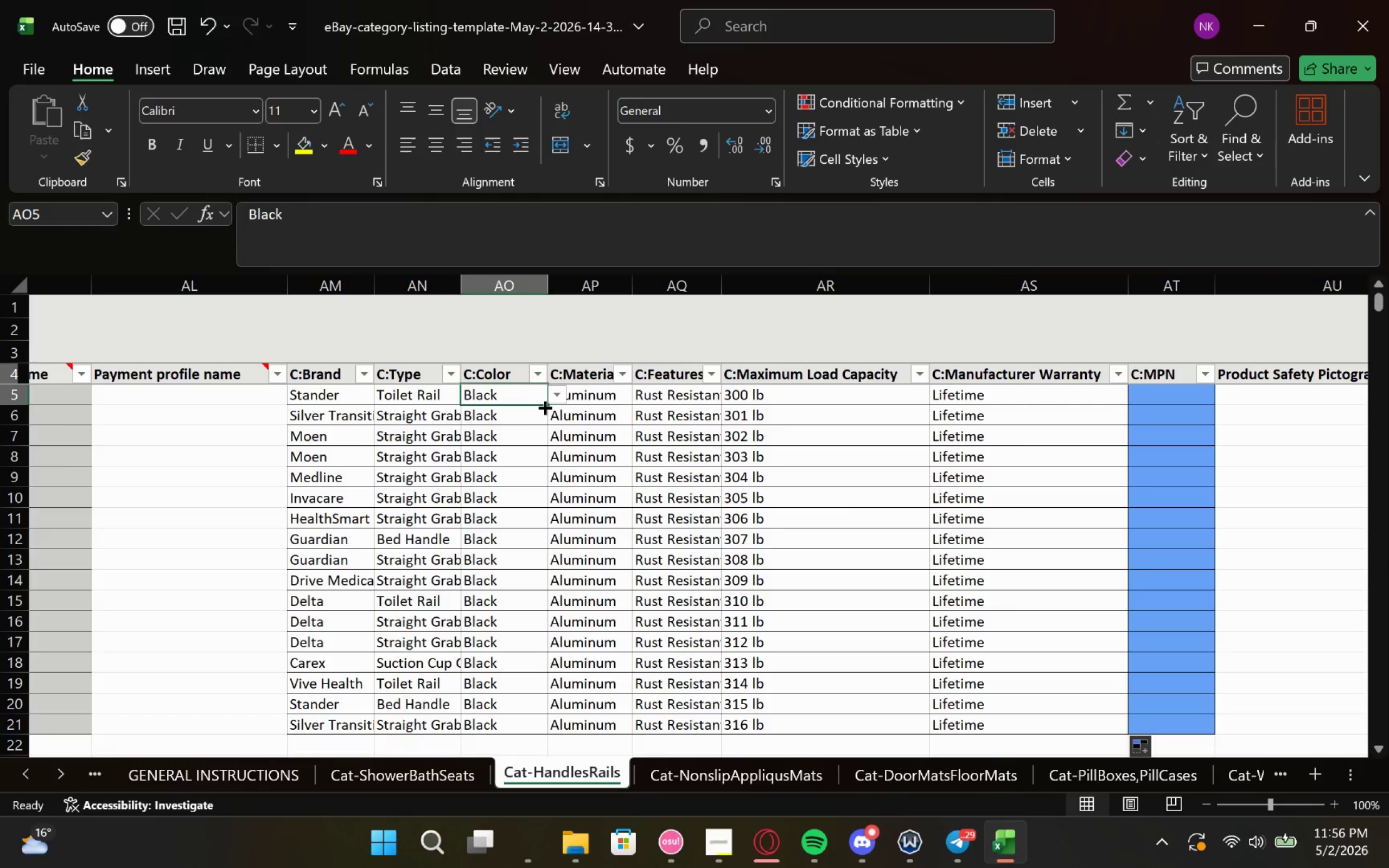 
left_click([556, 390])
 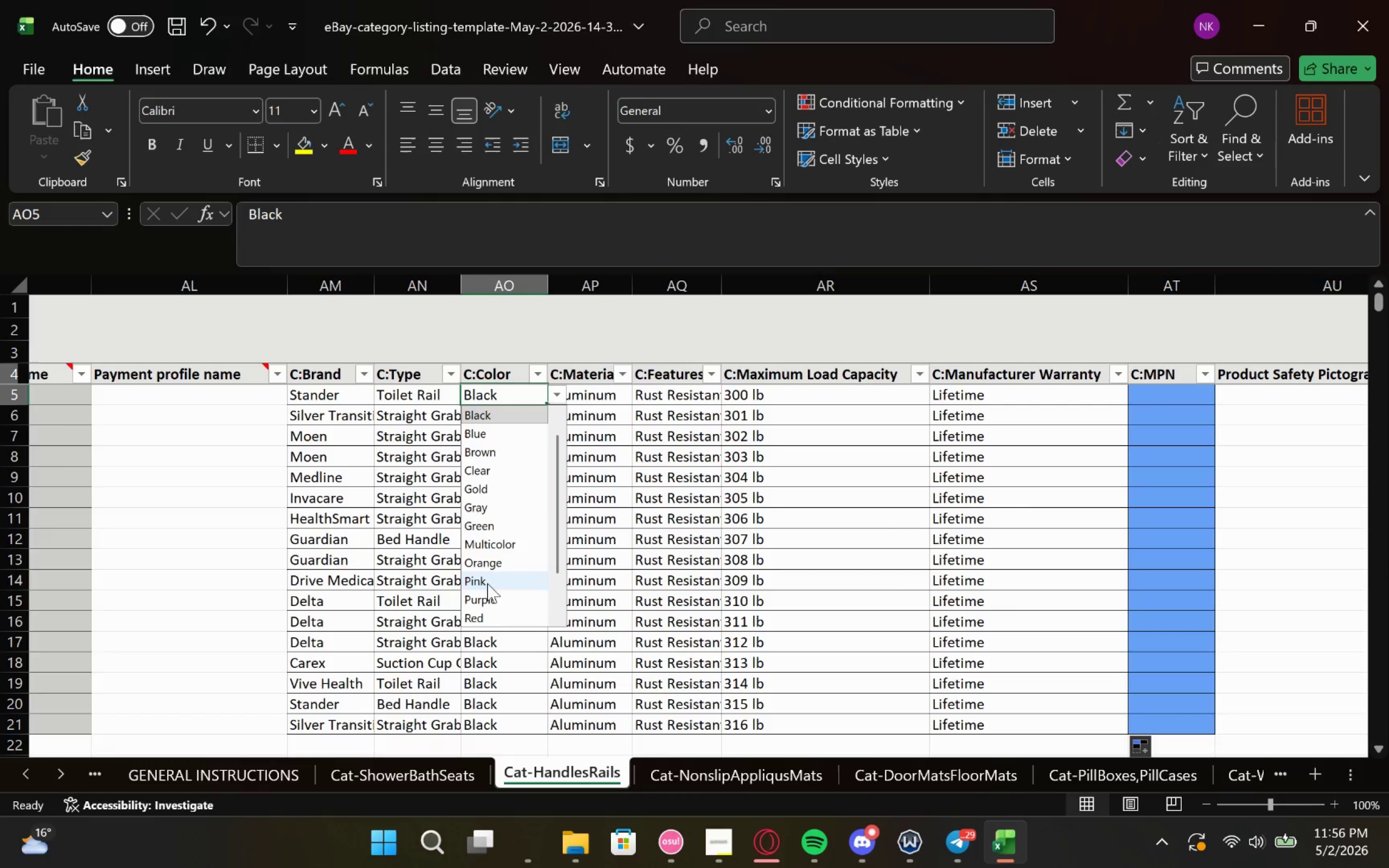 
scroll: coordinate [492, 598], scroll_direction: none, amount: 0.0
 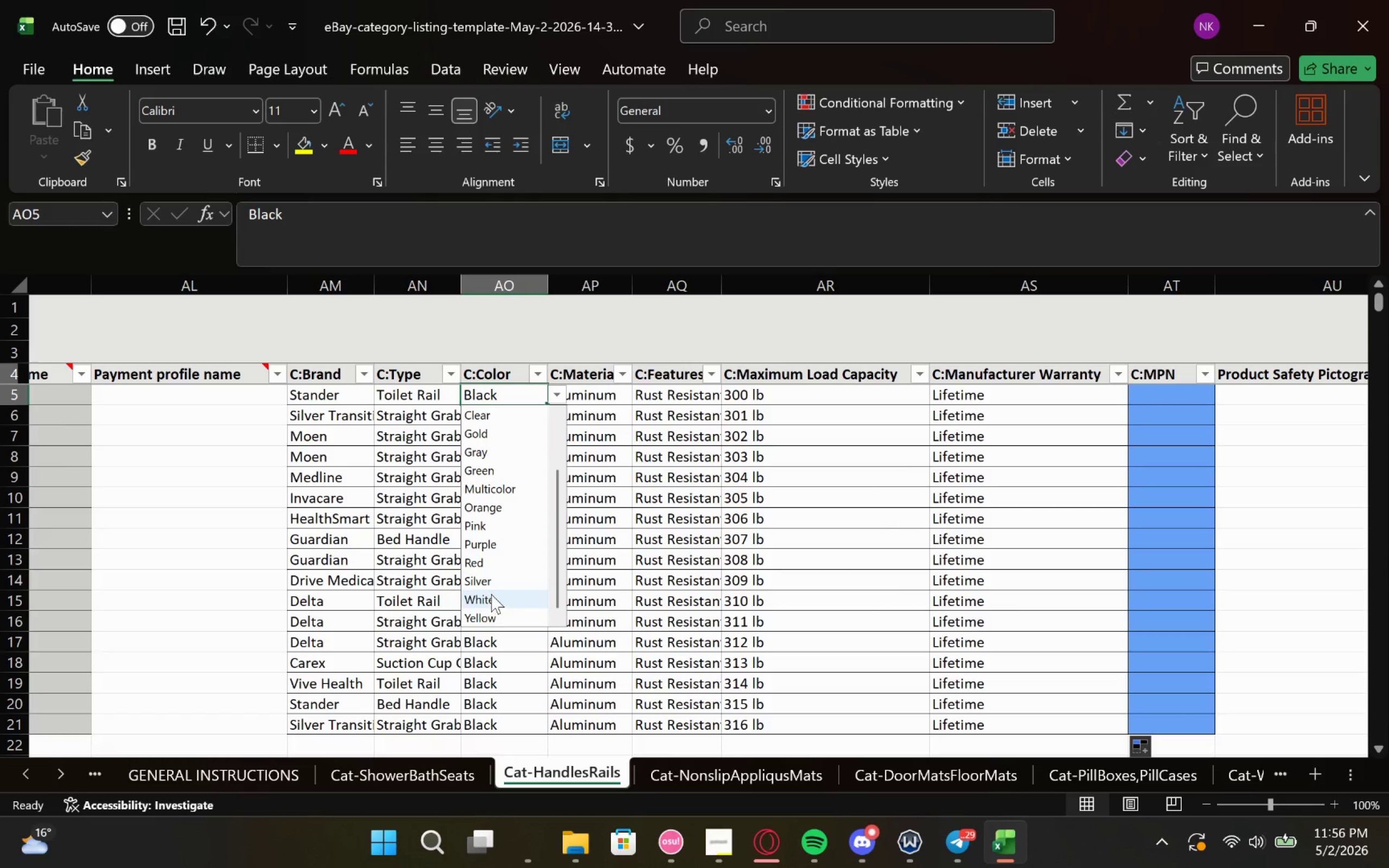 
left_click([491, 594])
 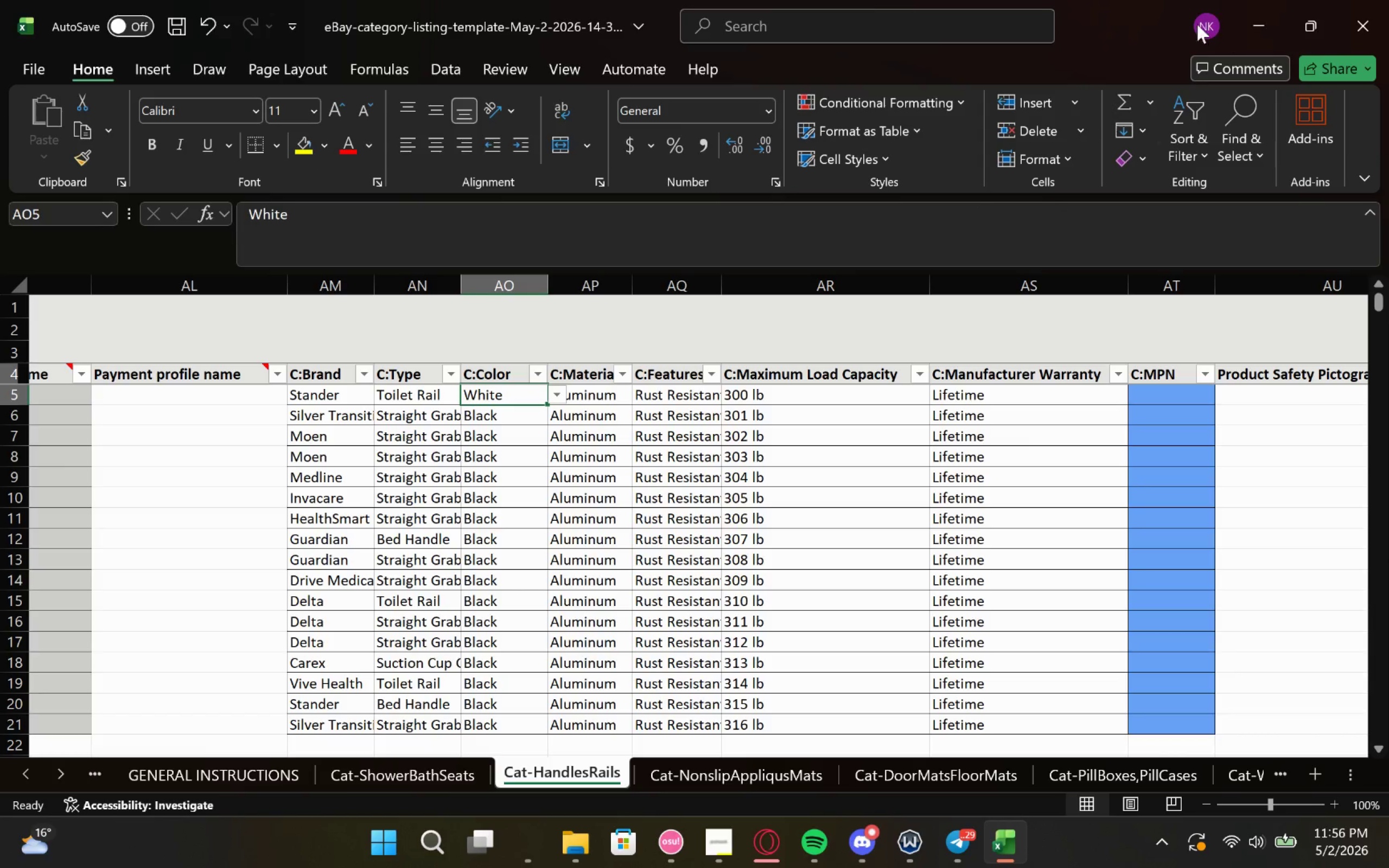 
left_click_drag(start_coordinate=[1116, 35], to_coordinate=[618, 159])
 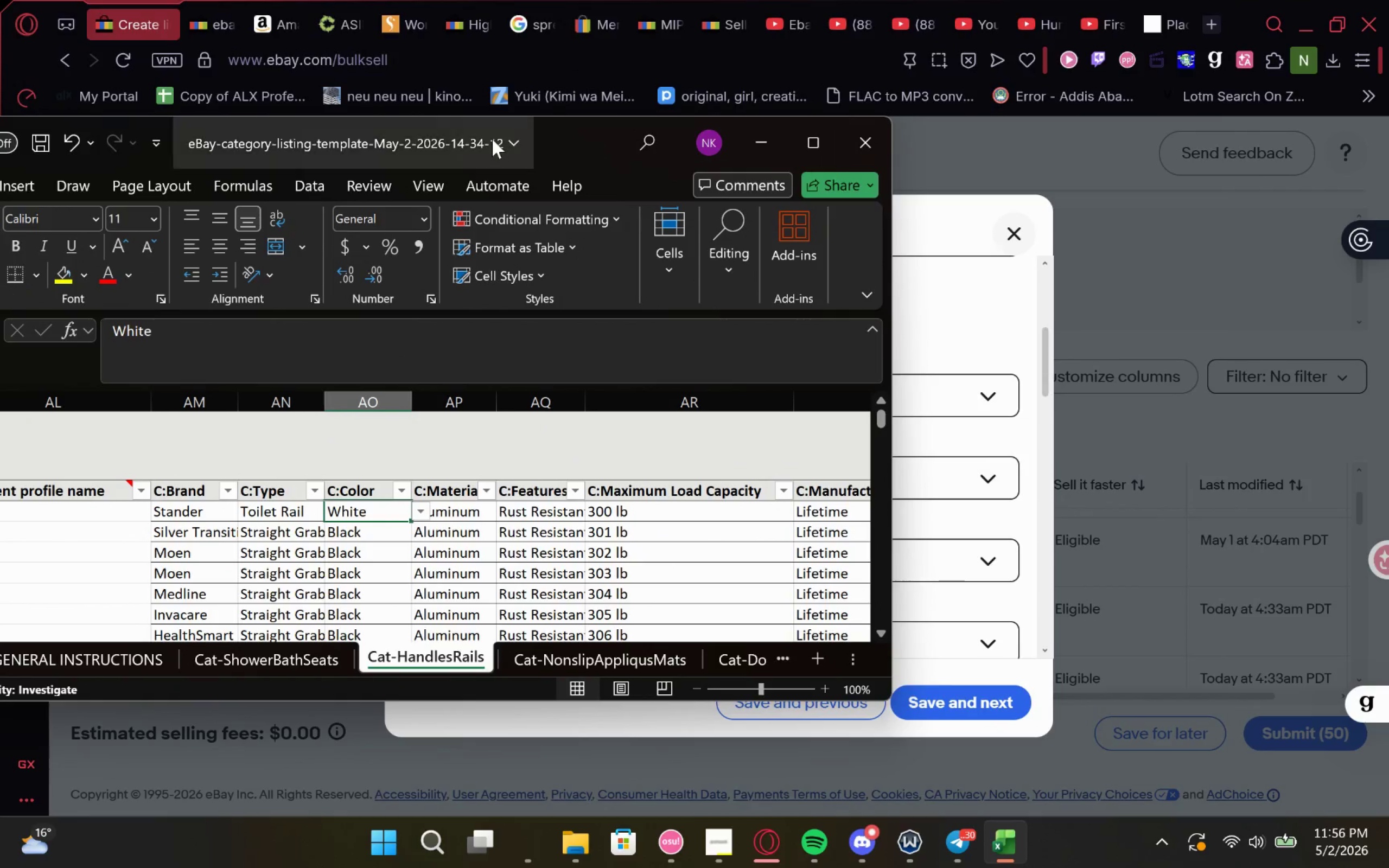 
left_click_drag(start_coordinate=[567, 134], to_coordinate=[458, 79])
 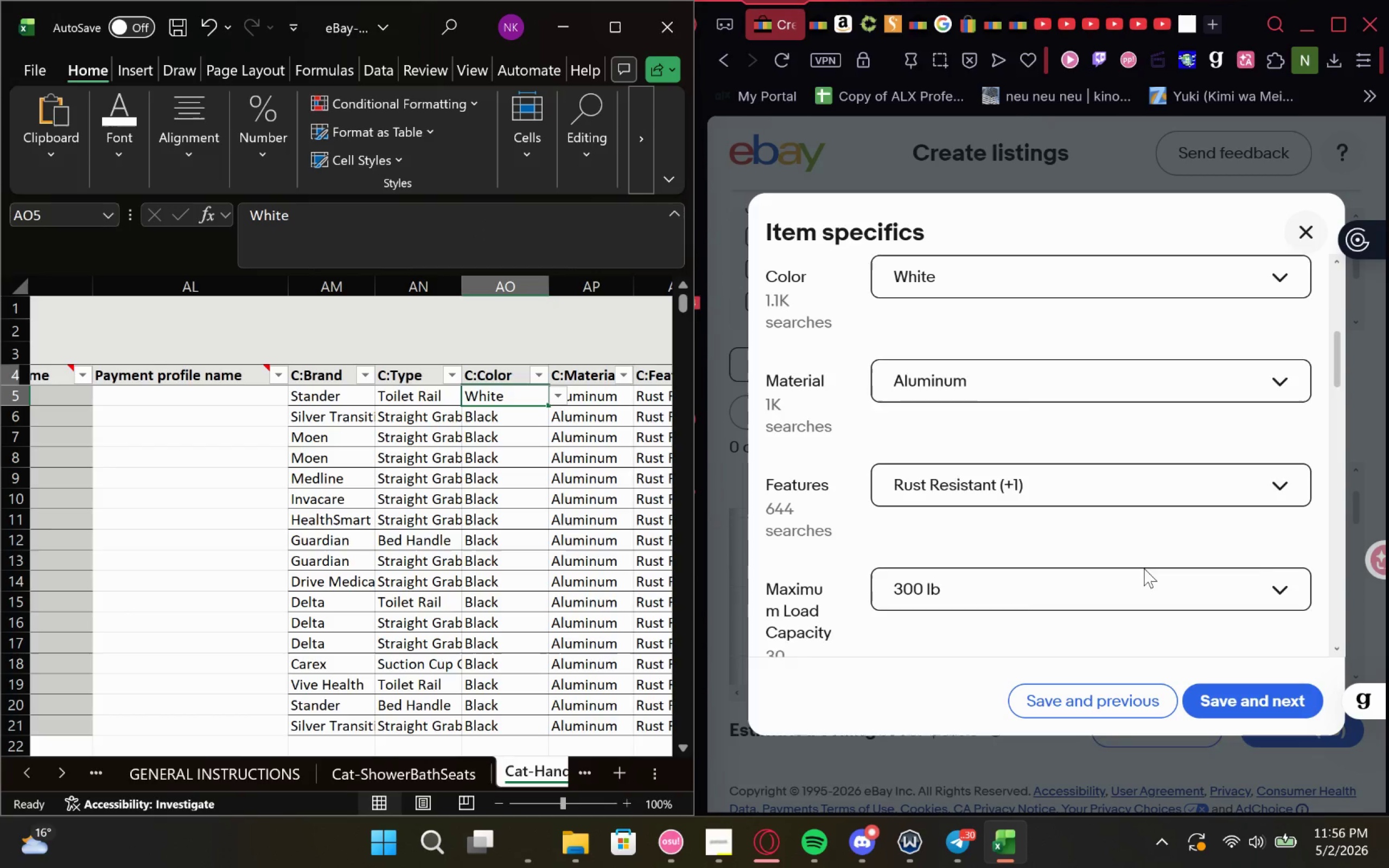 
wait(5.94)
 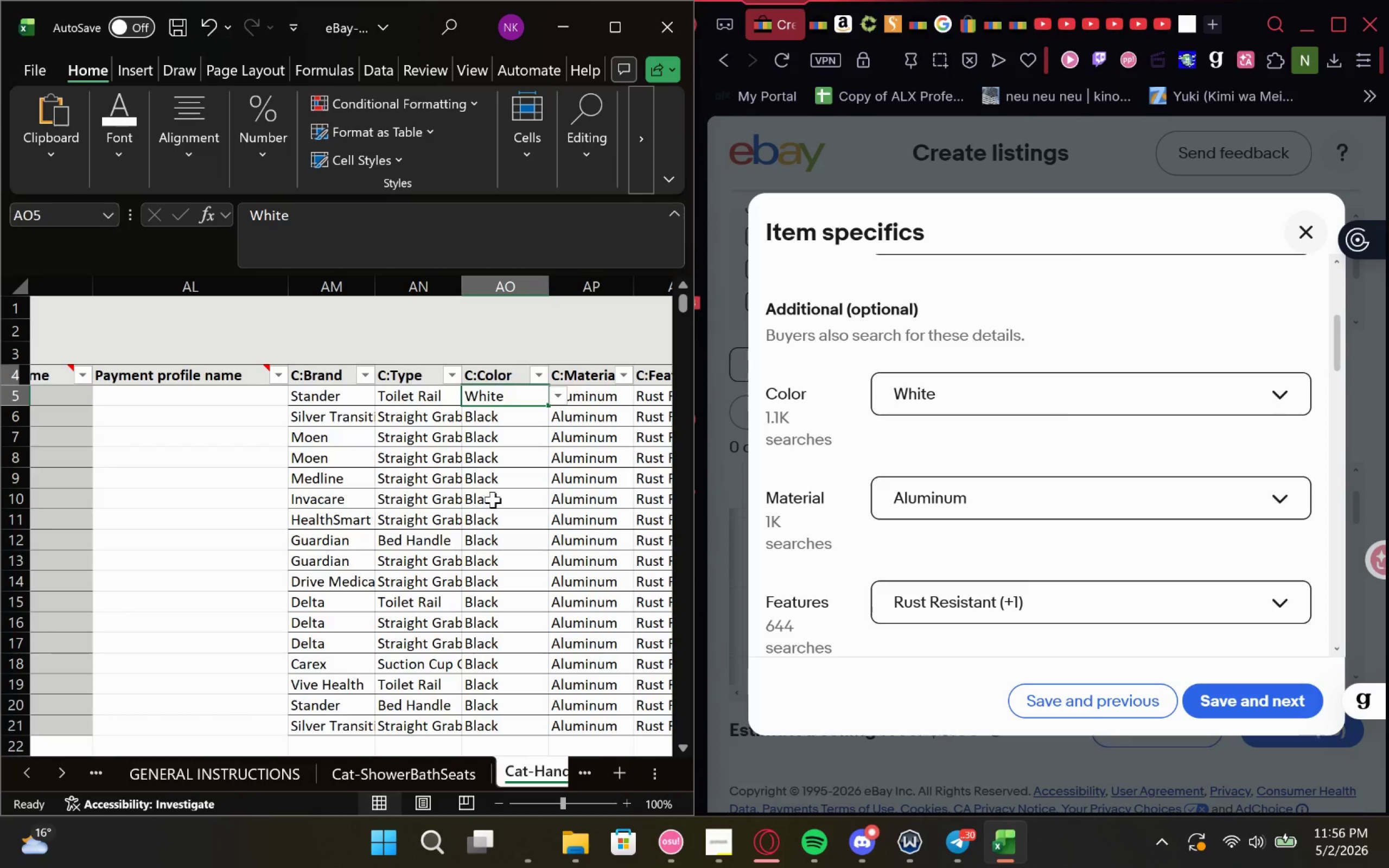 
left_click([1251, 694])
 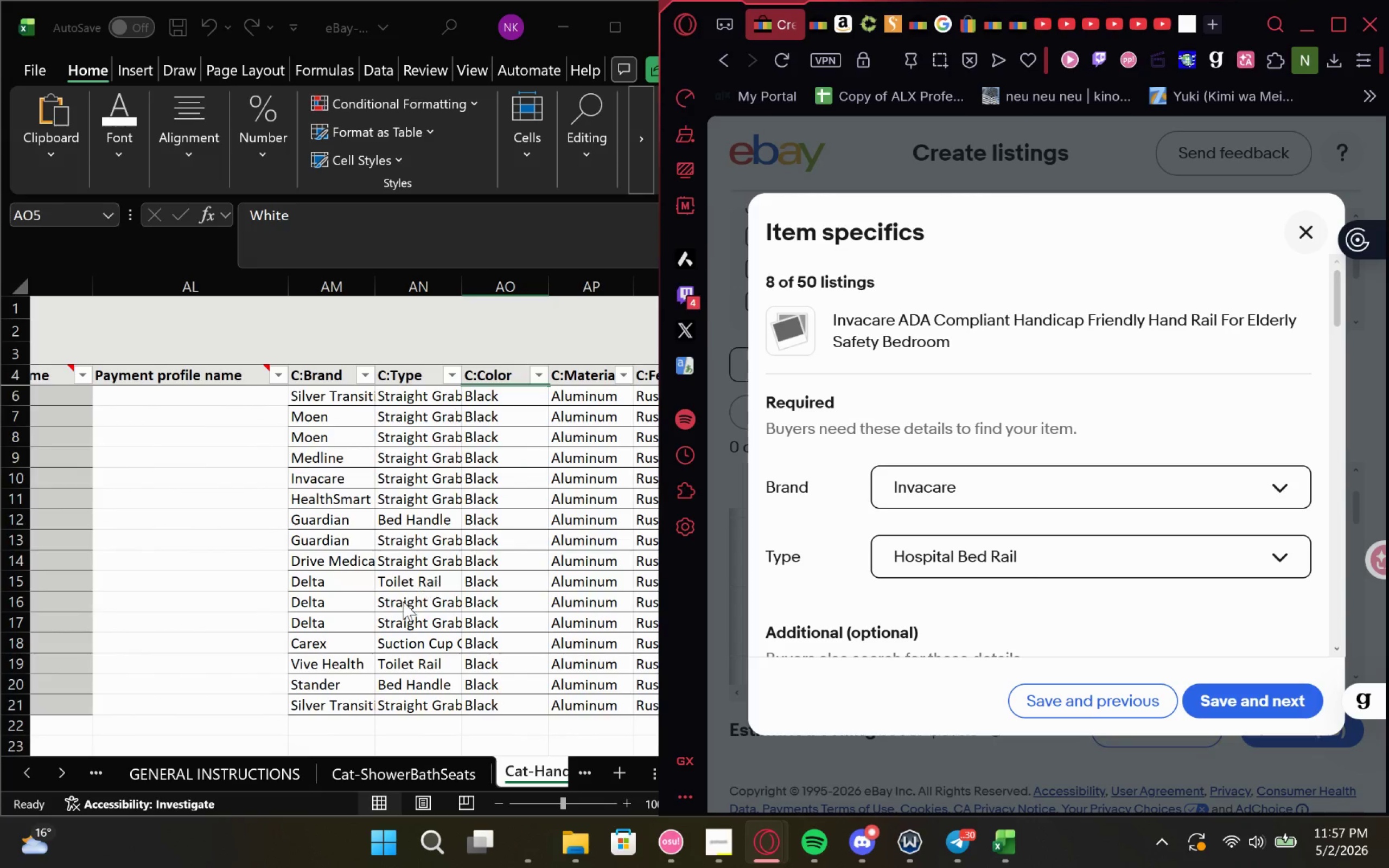 
wait(14.04)
 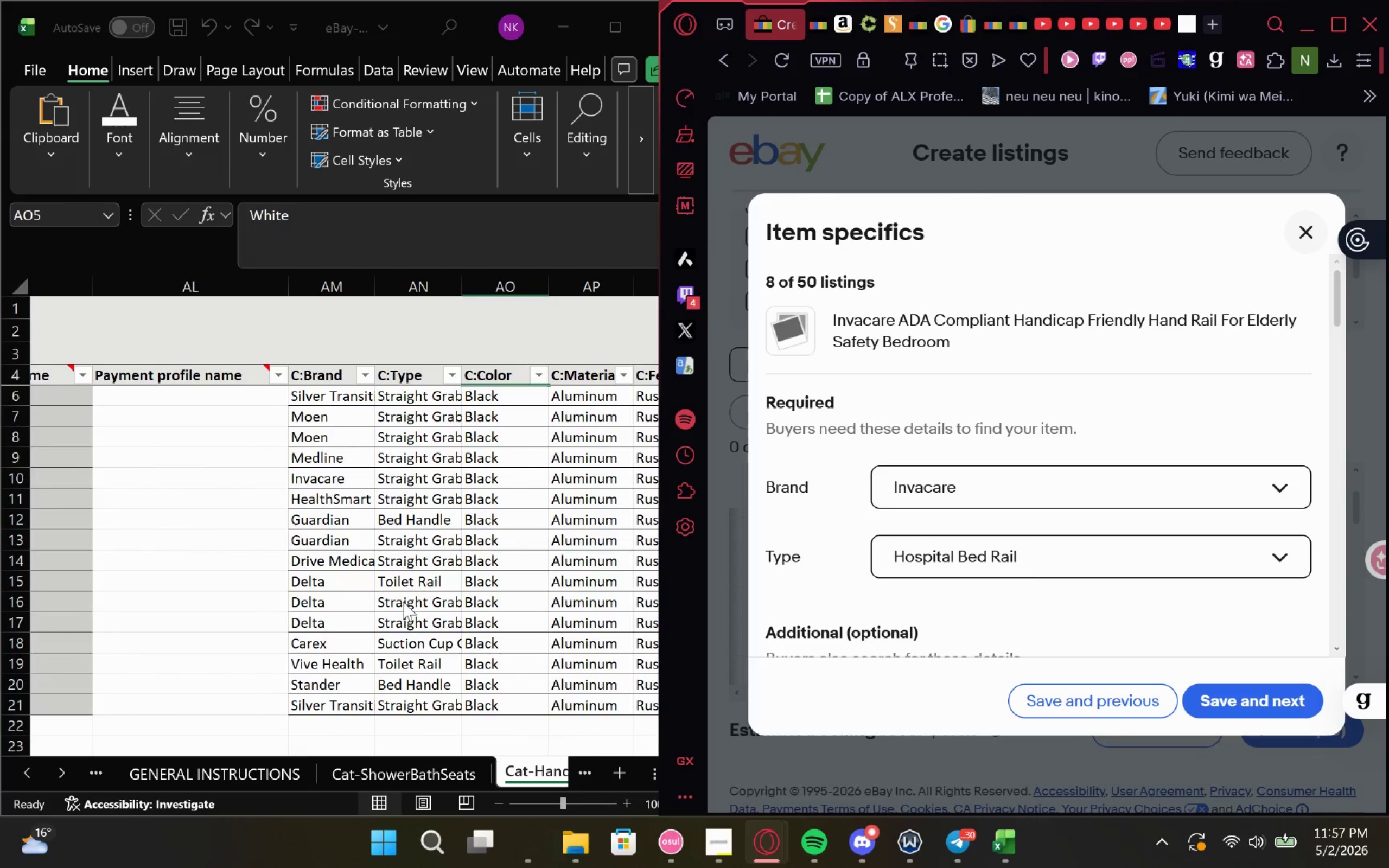 
left_click([430, 479])
 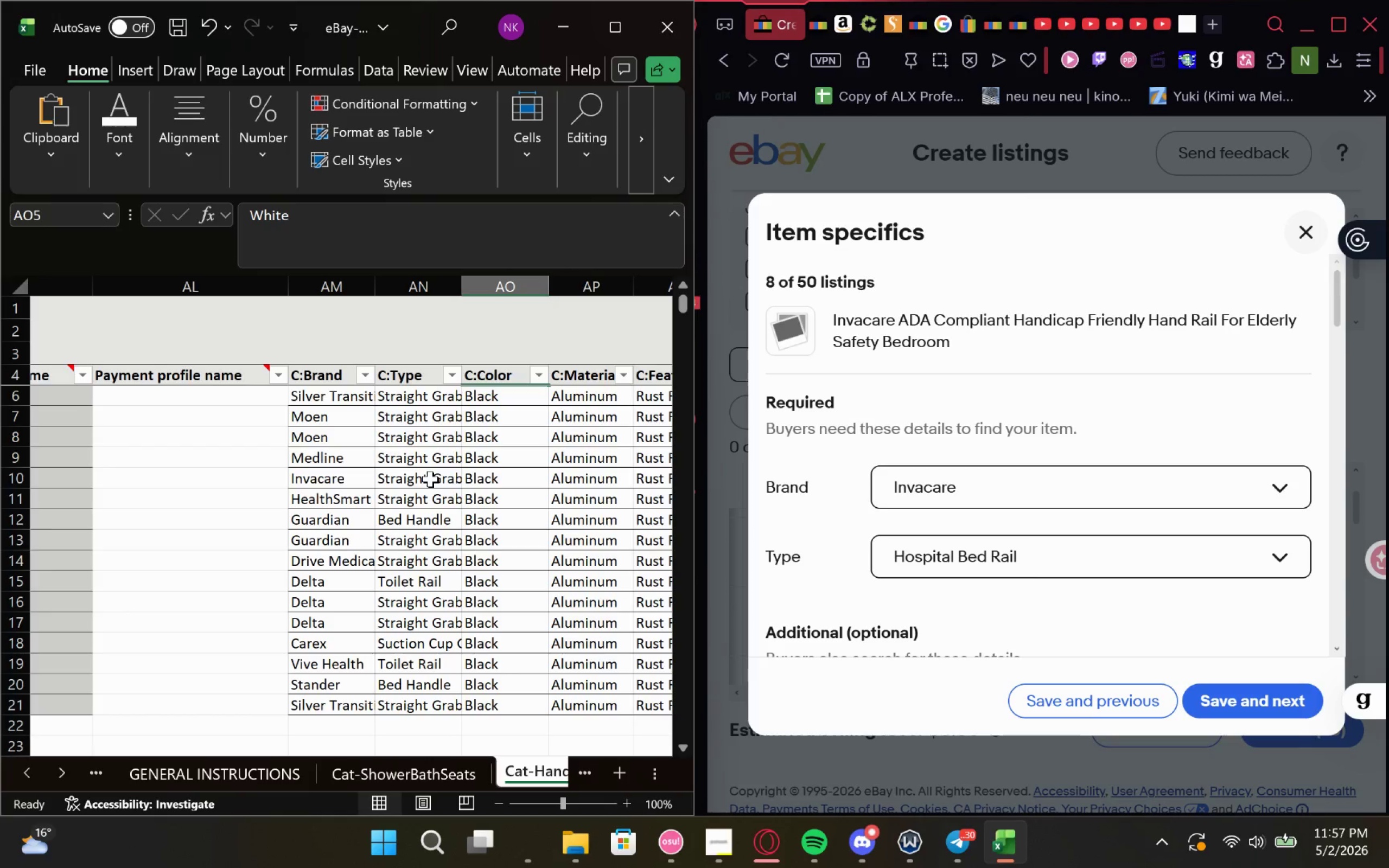 
left_click([430, 479])
 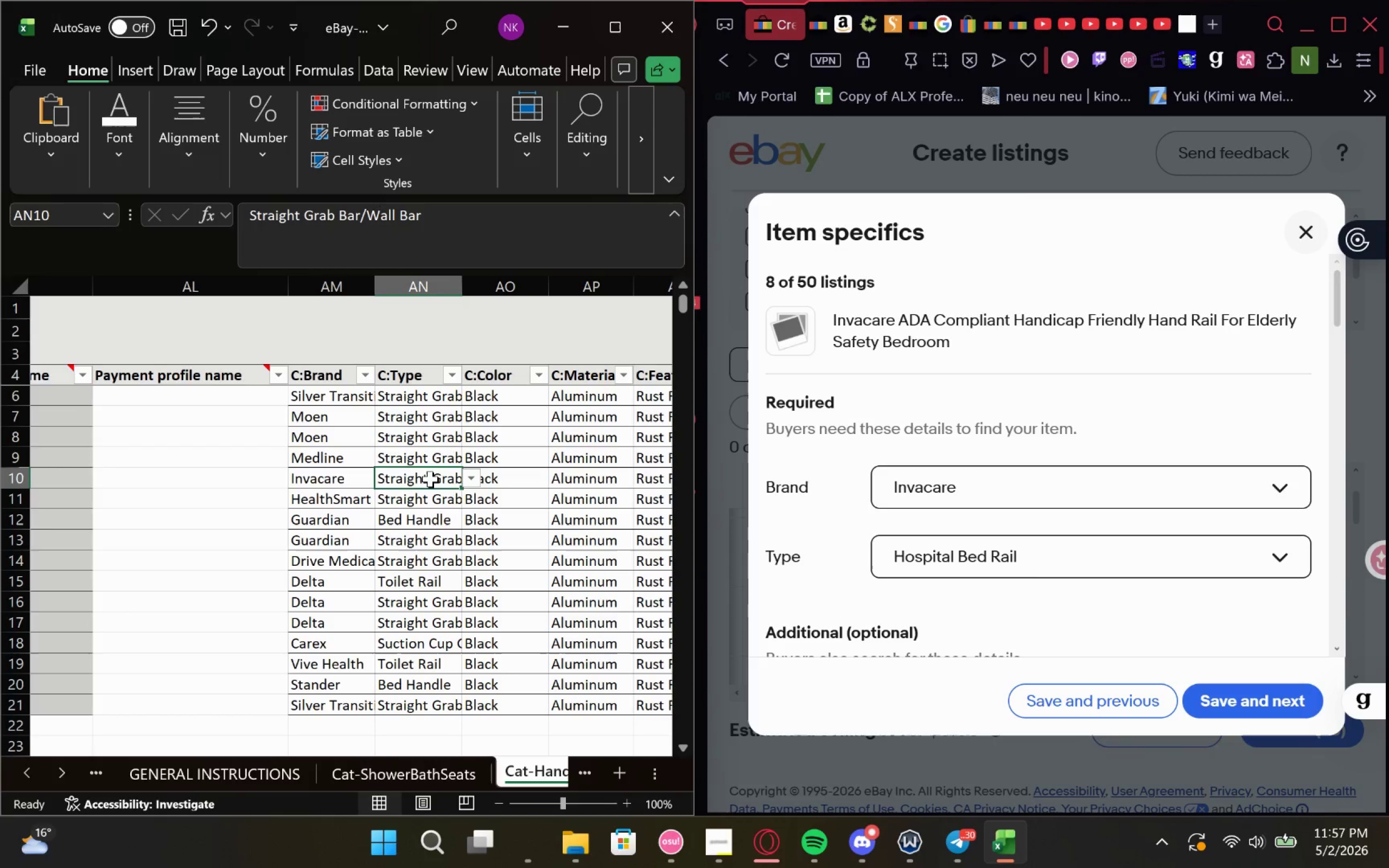 
wait(5.1)
 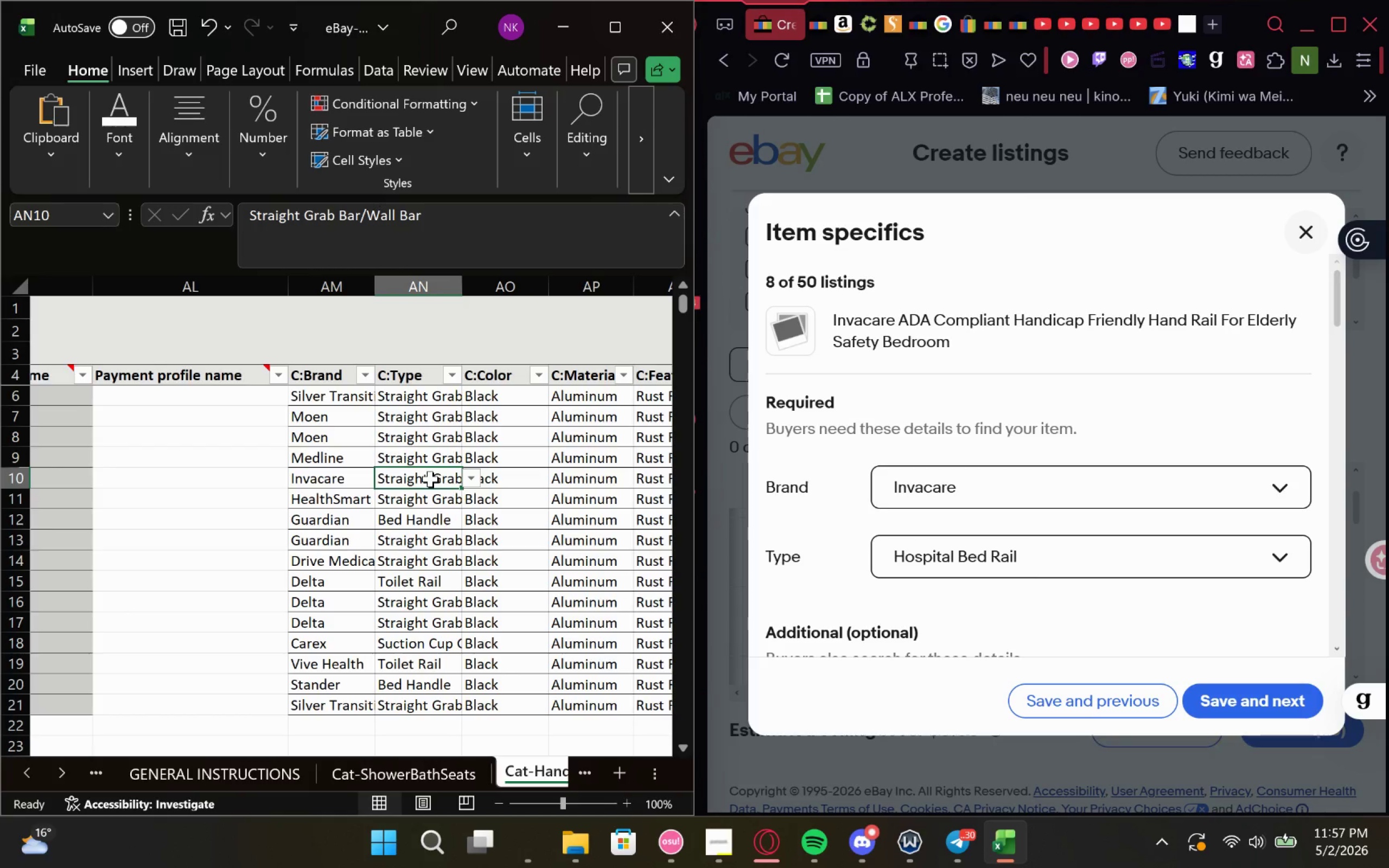 
left_click([472, 483])
 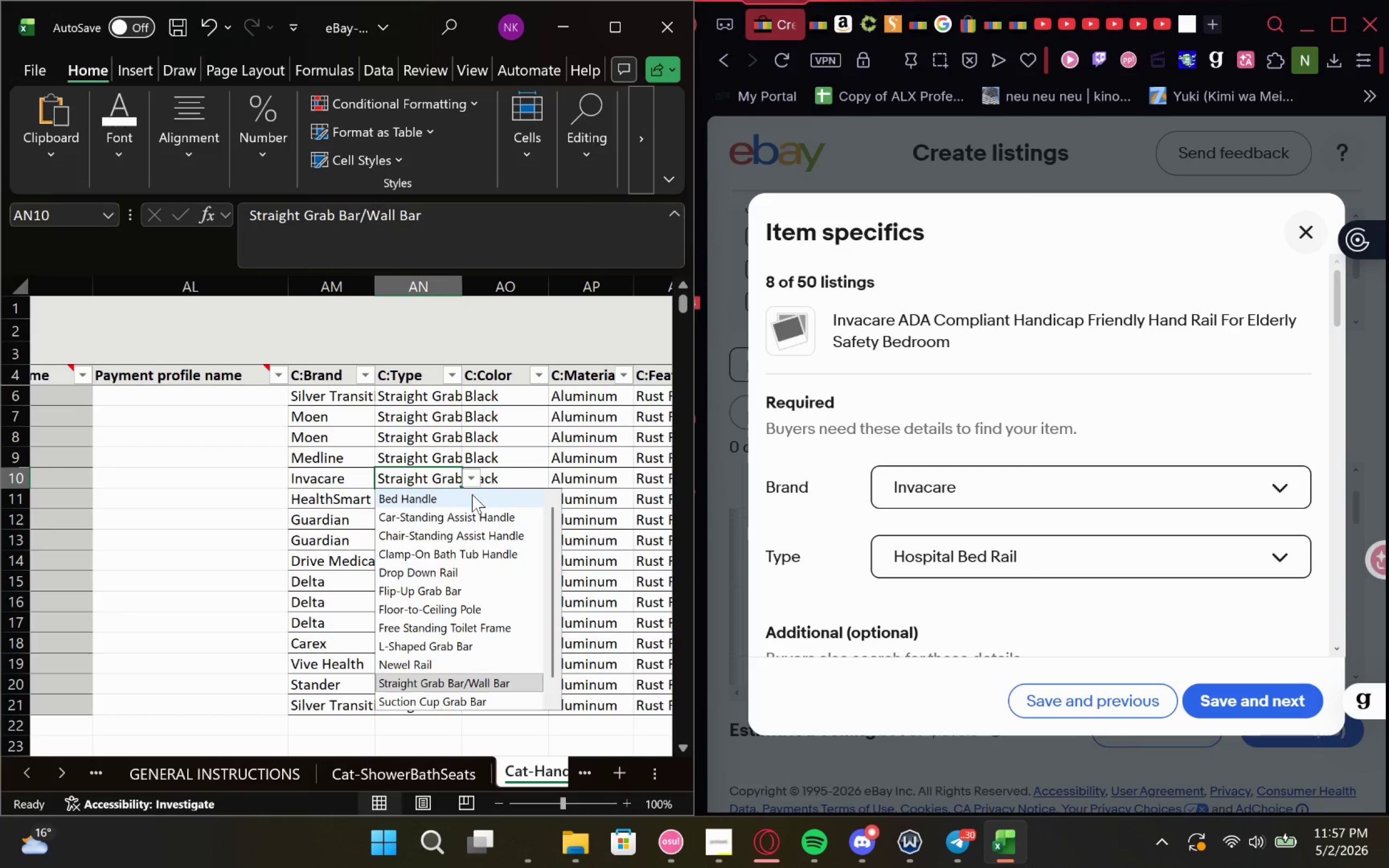 
left_click([472, 494])
 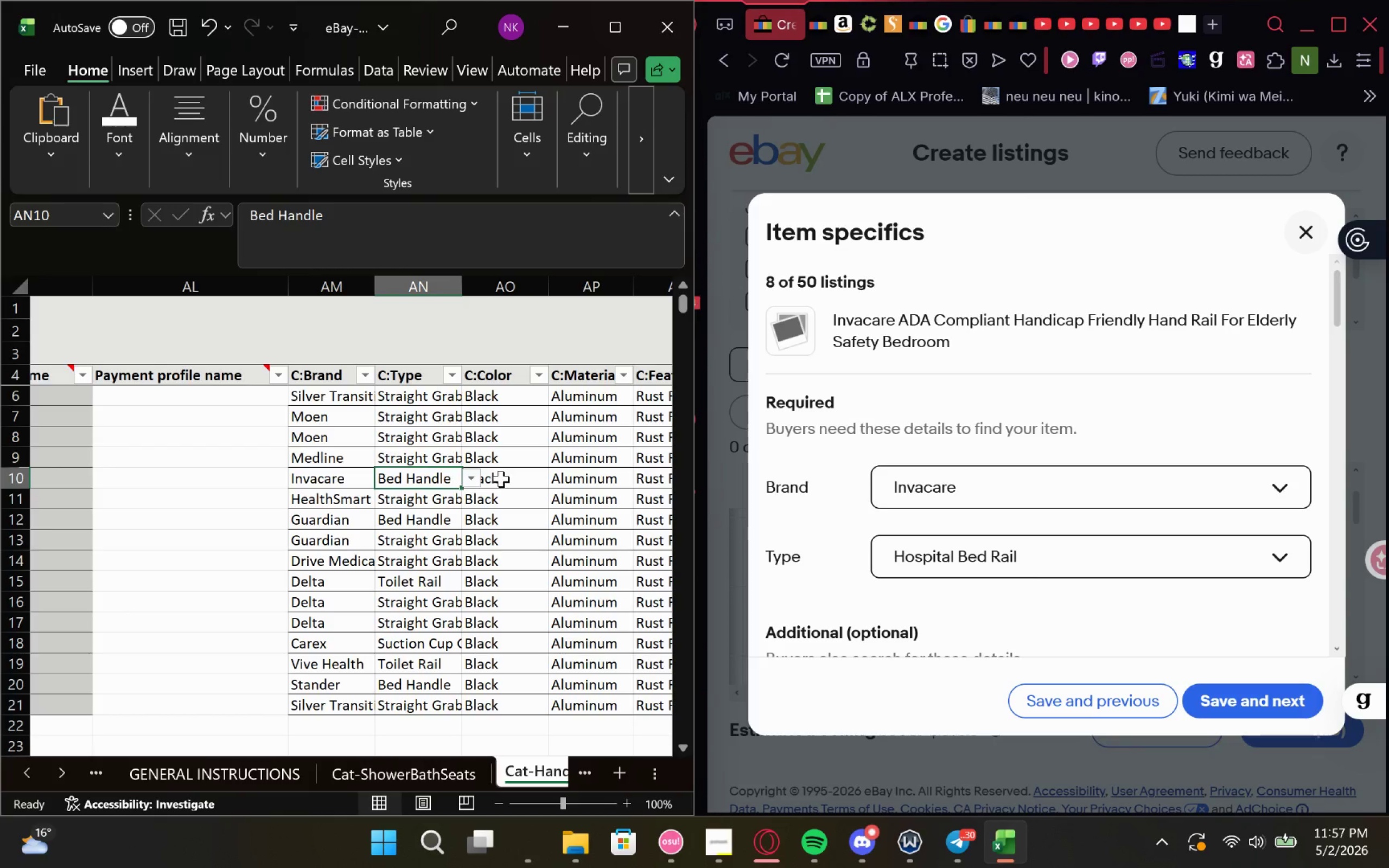 
left_click([501, 477])
 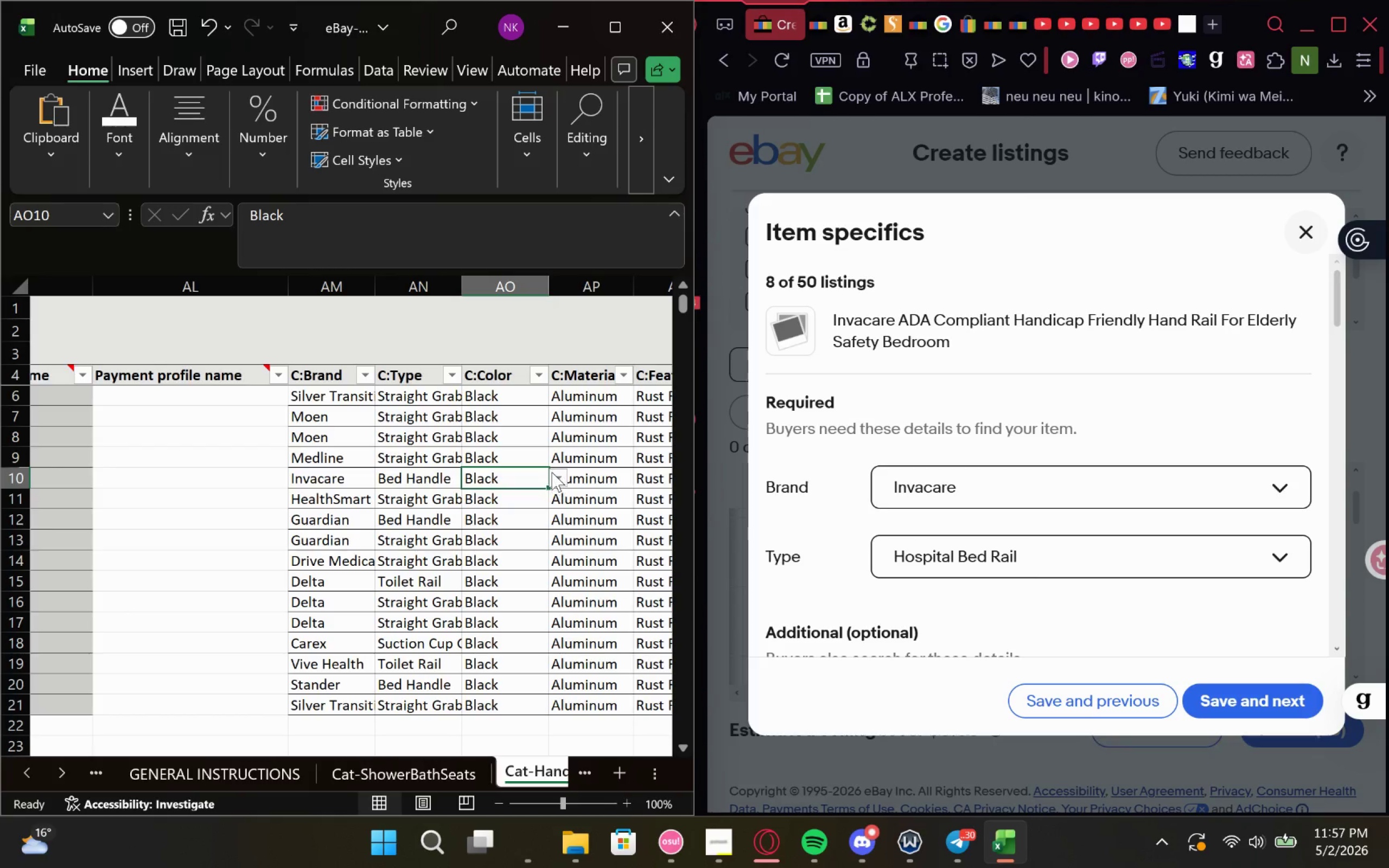 
left_click([552, 471])
 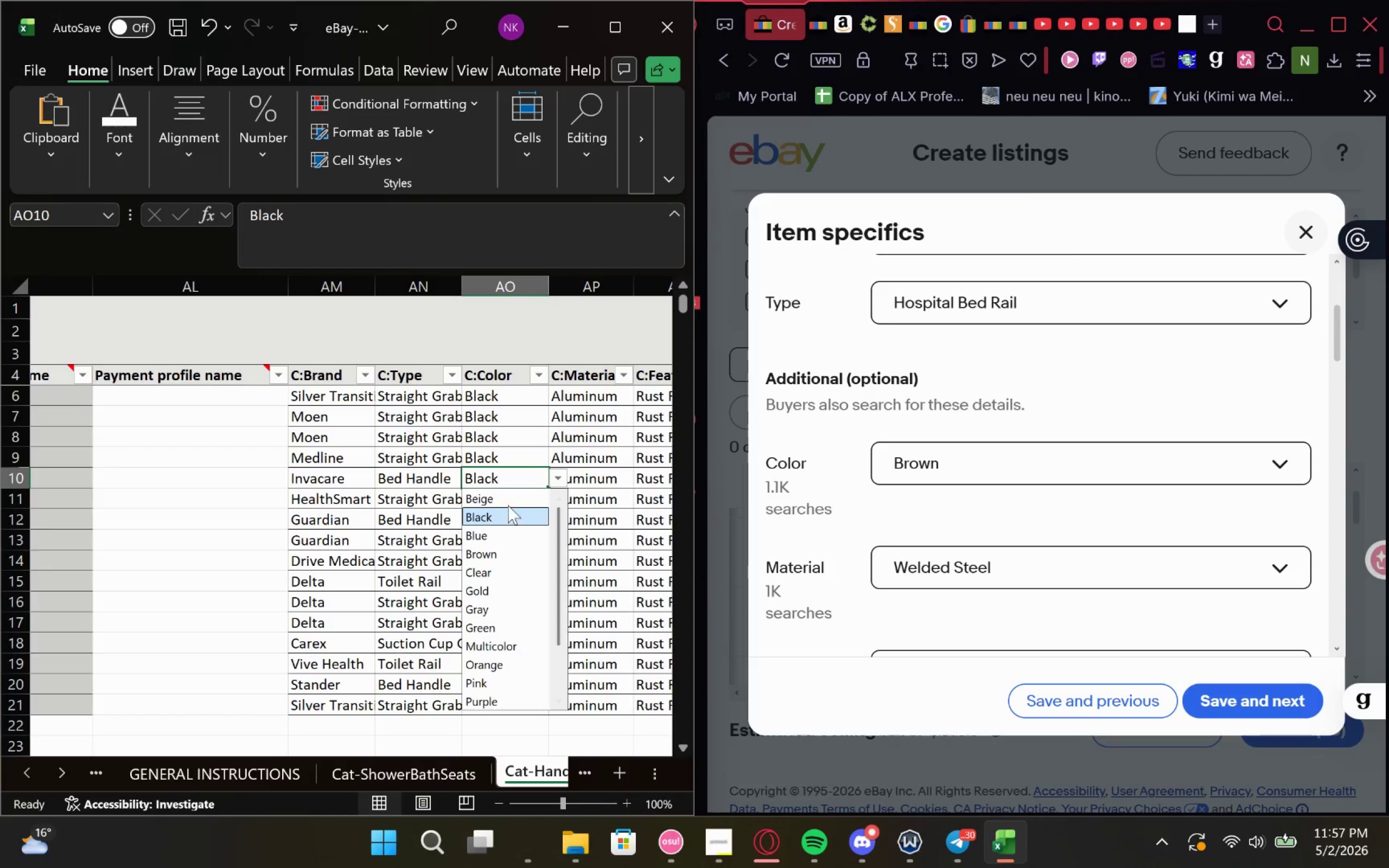 
left_click([509, 548])
 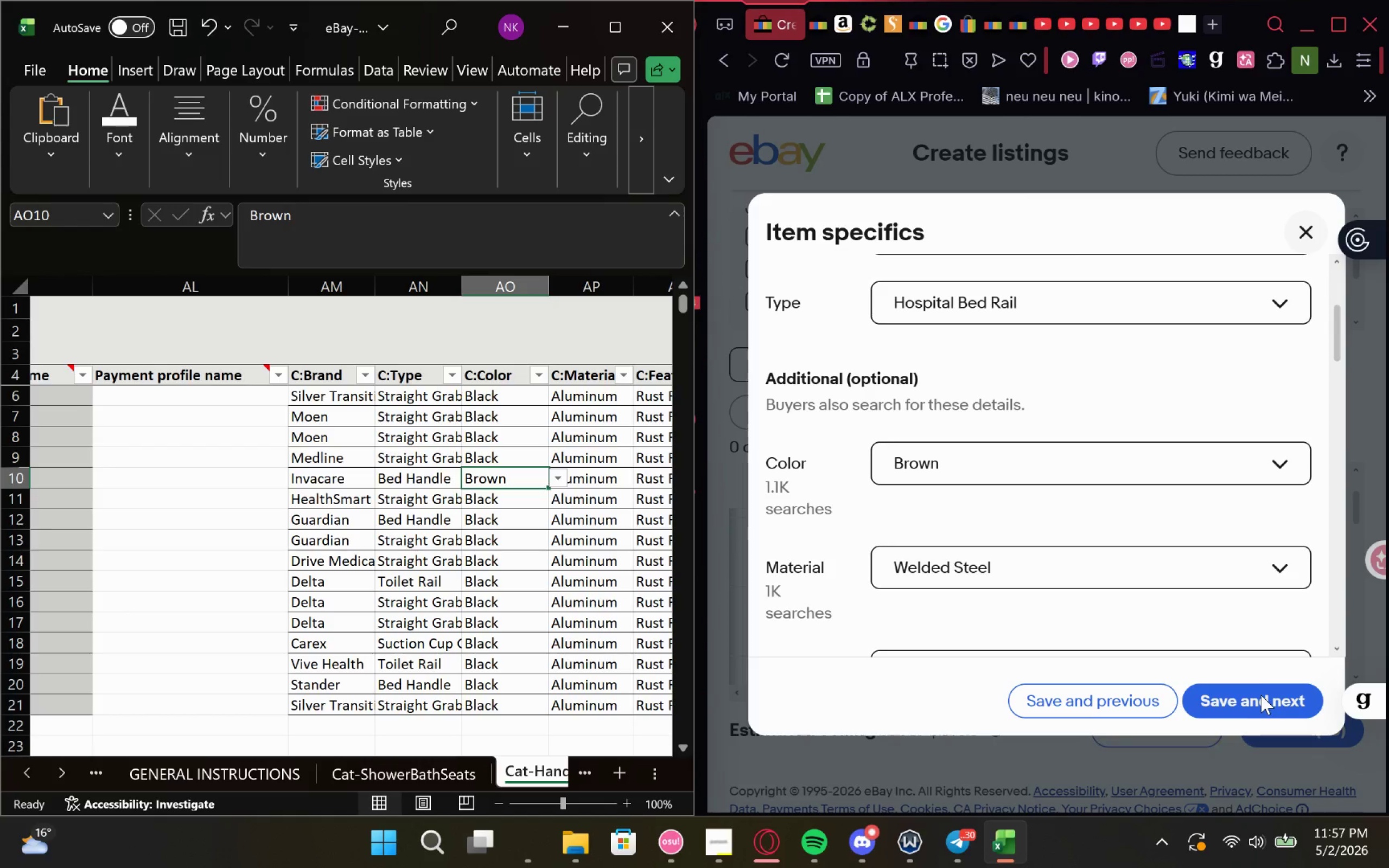 
left_click([1251, 697])
 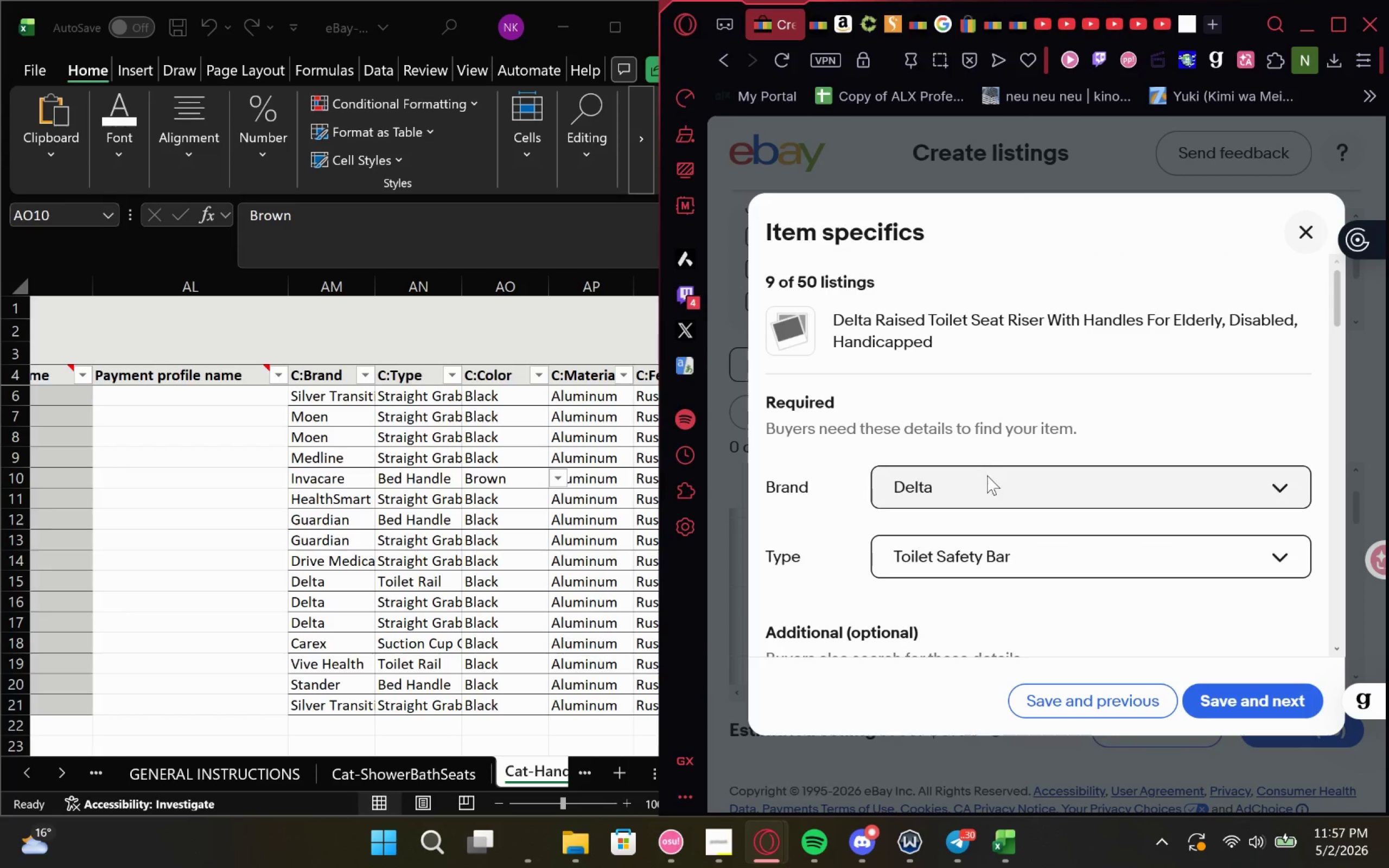 
wait(9.19)
 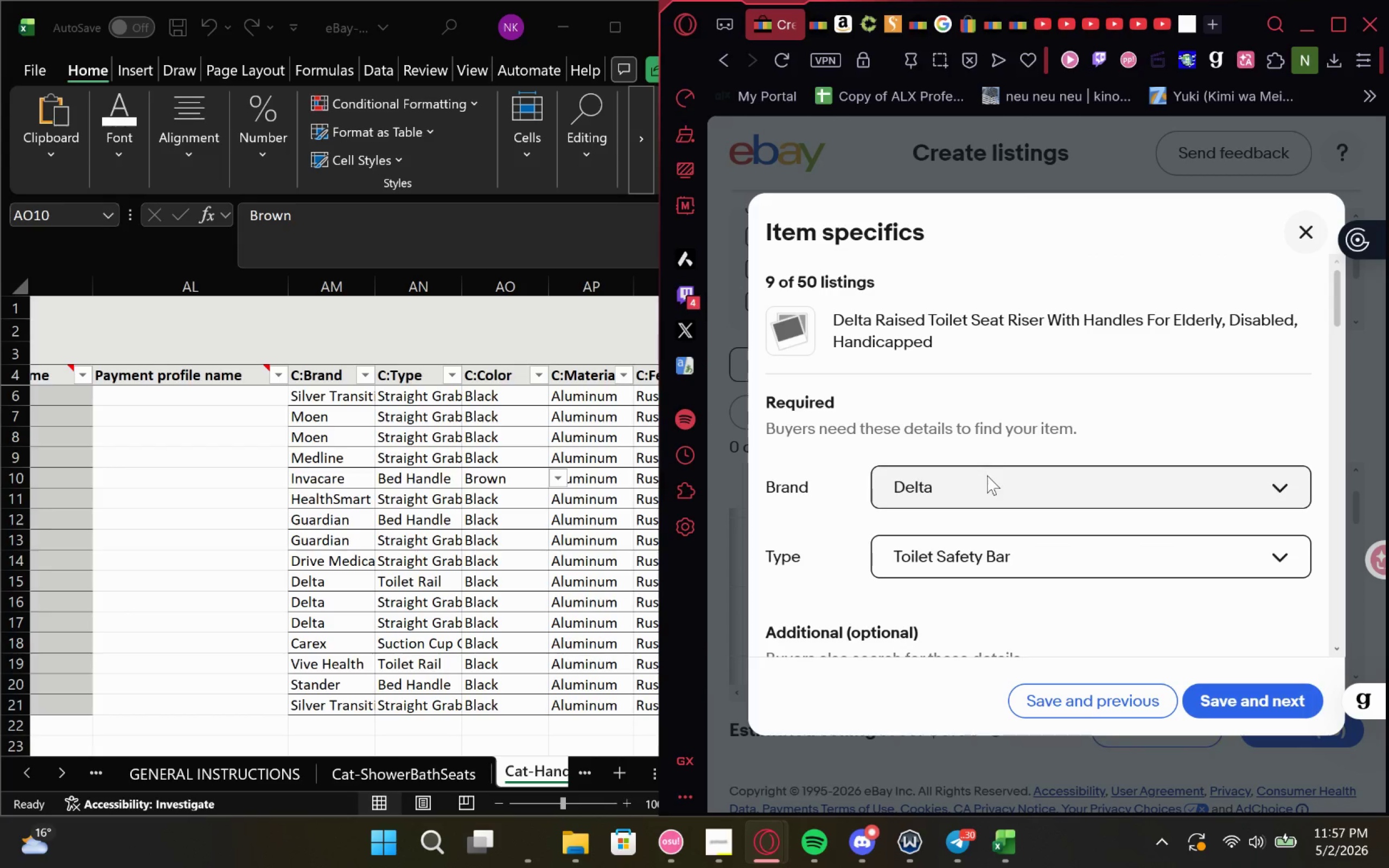 
left_click([520, 577])
 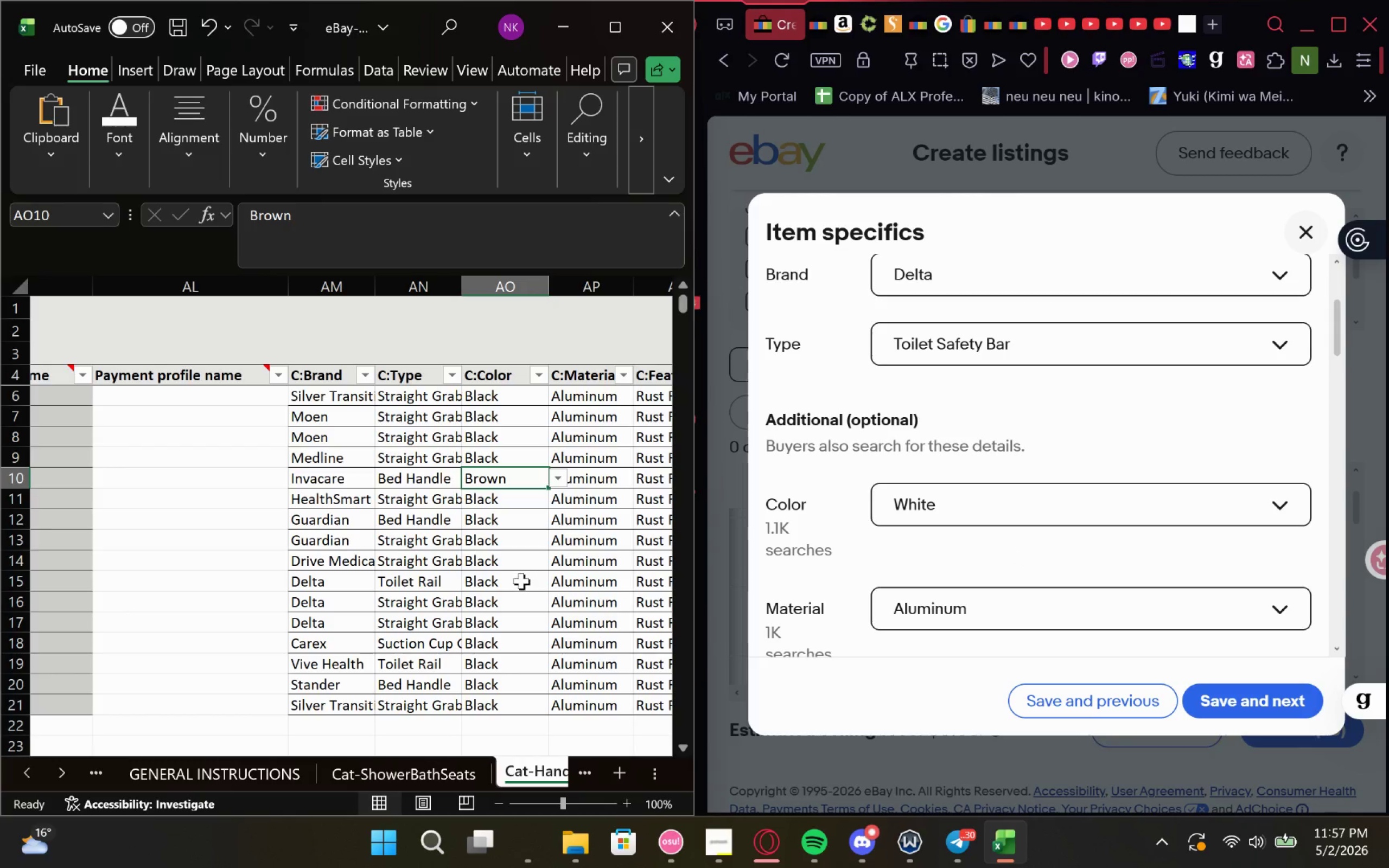 
left_click([521, 581])
 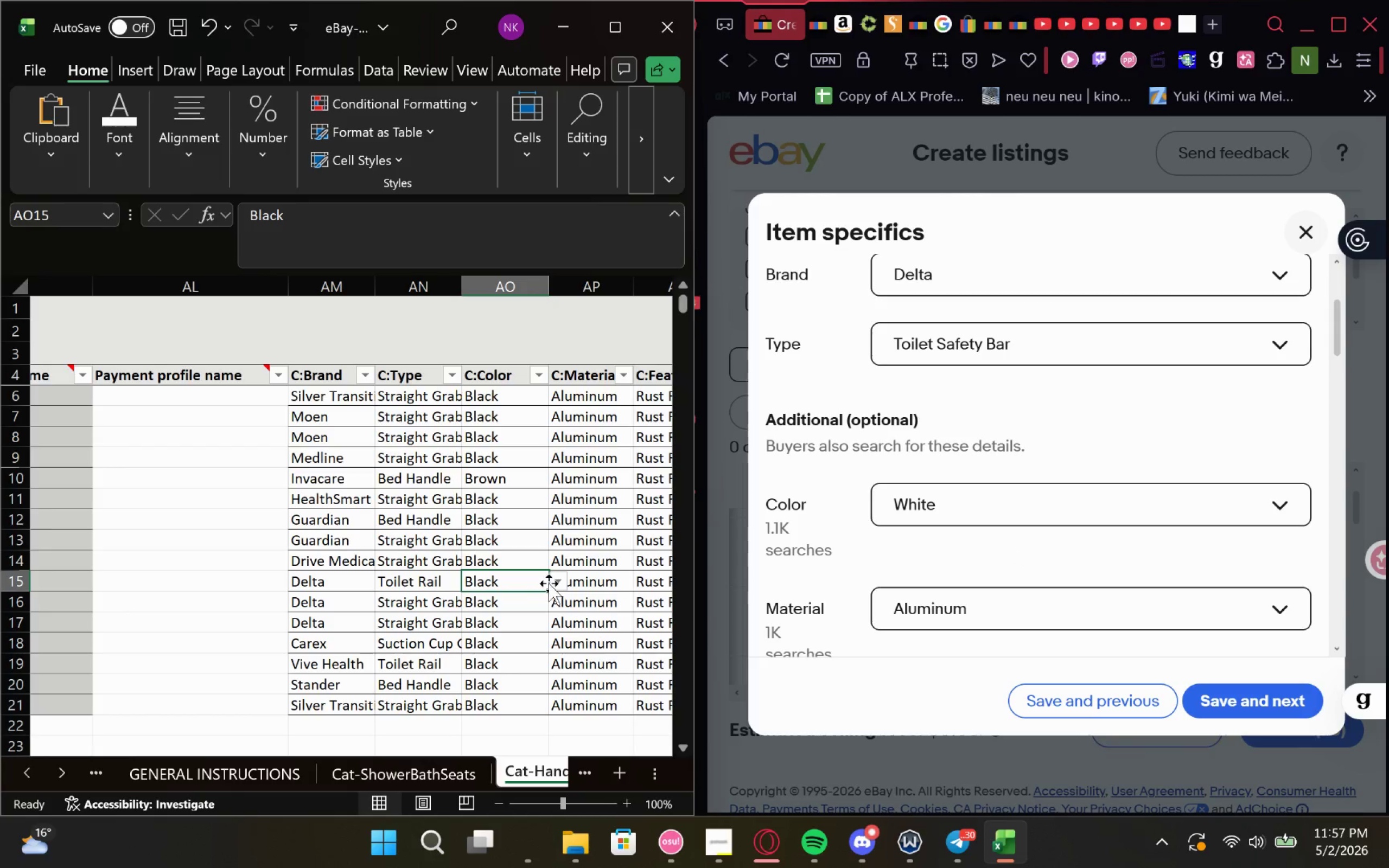 
left_click([551, 582])
 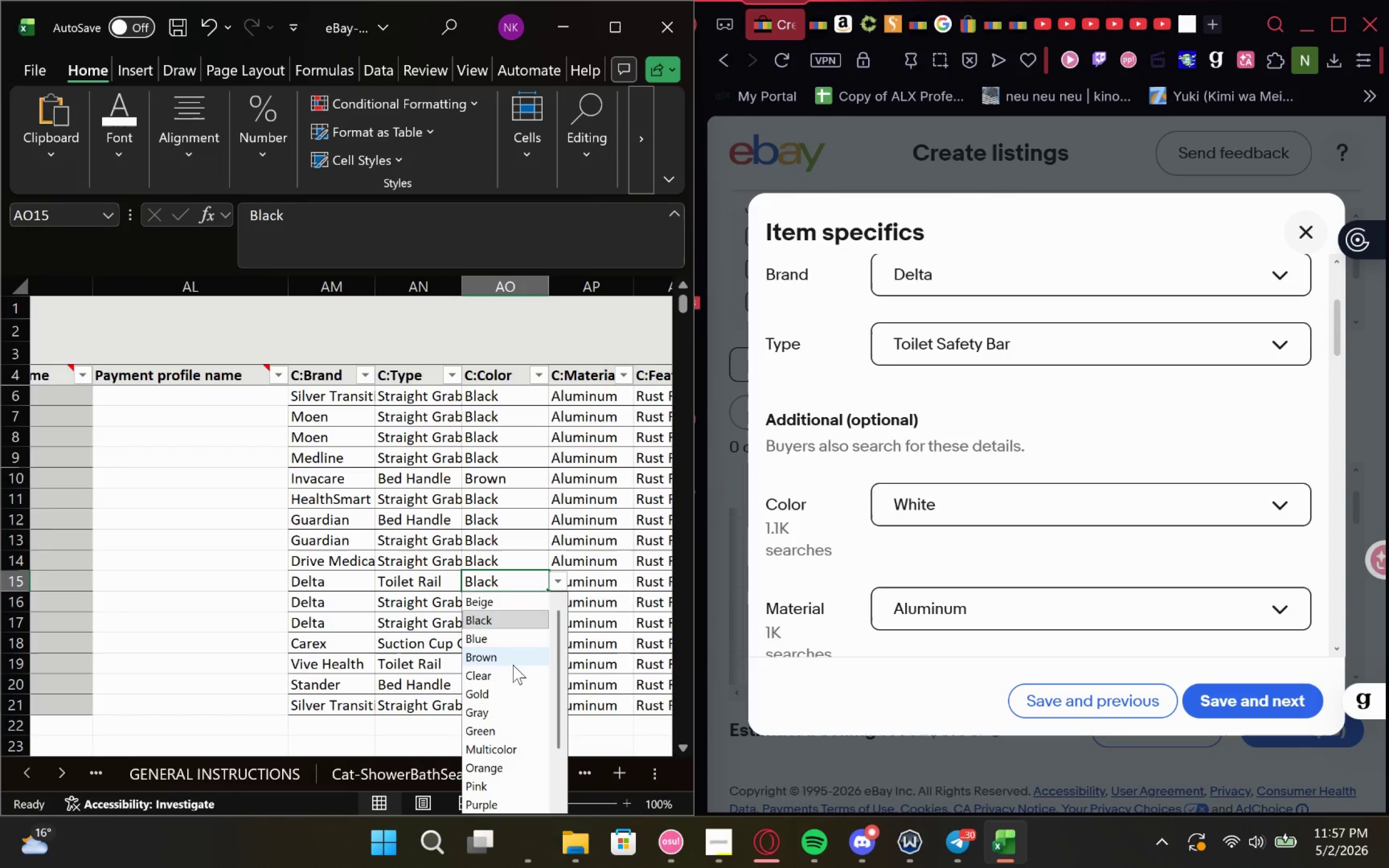 
scroll: coordinate [489, 699], scroll_direction: down, amount: 11.0
 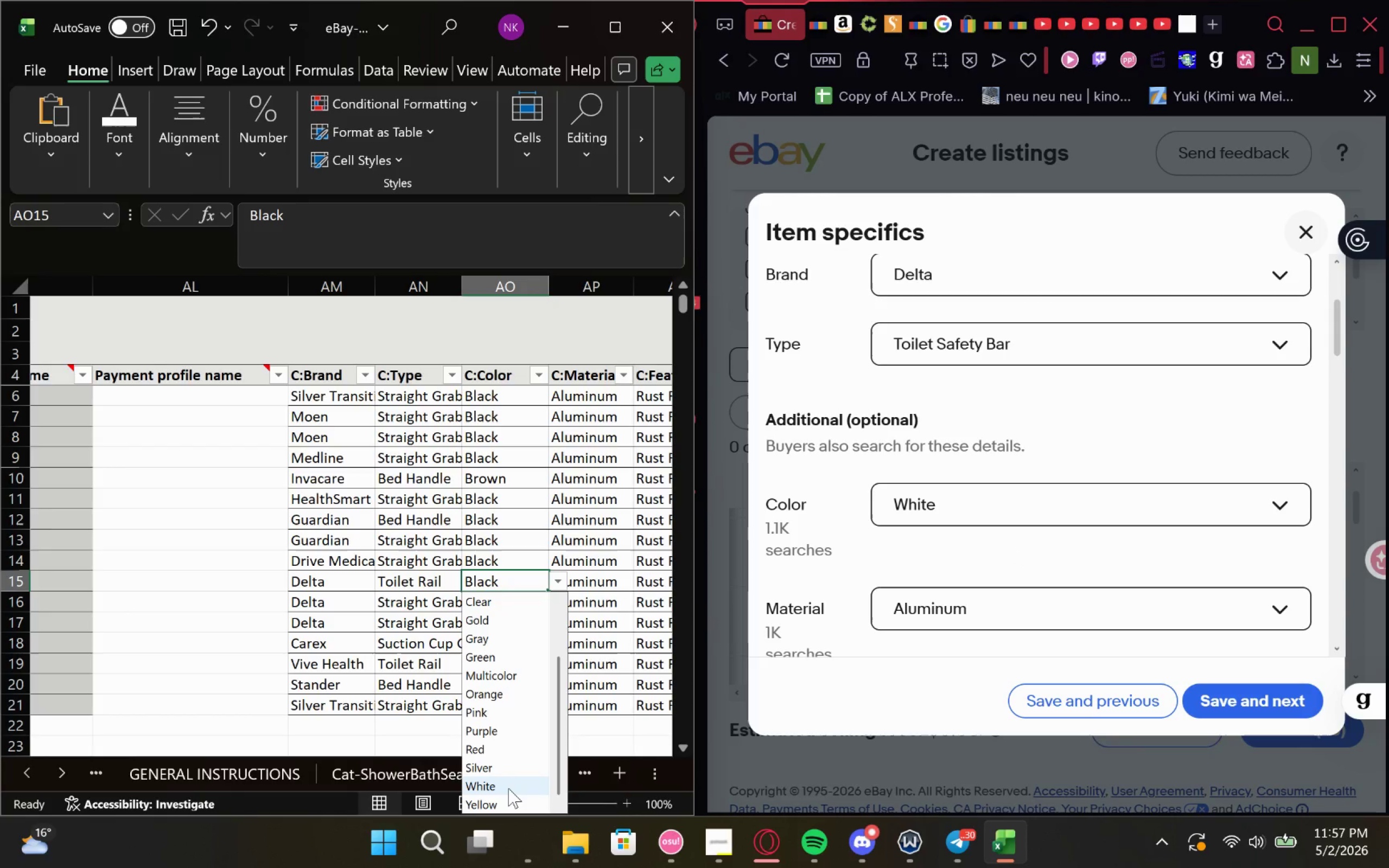 
left_click([508, 788])
 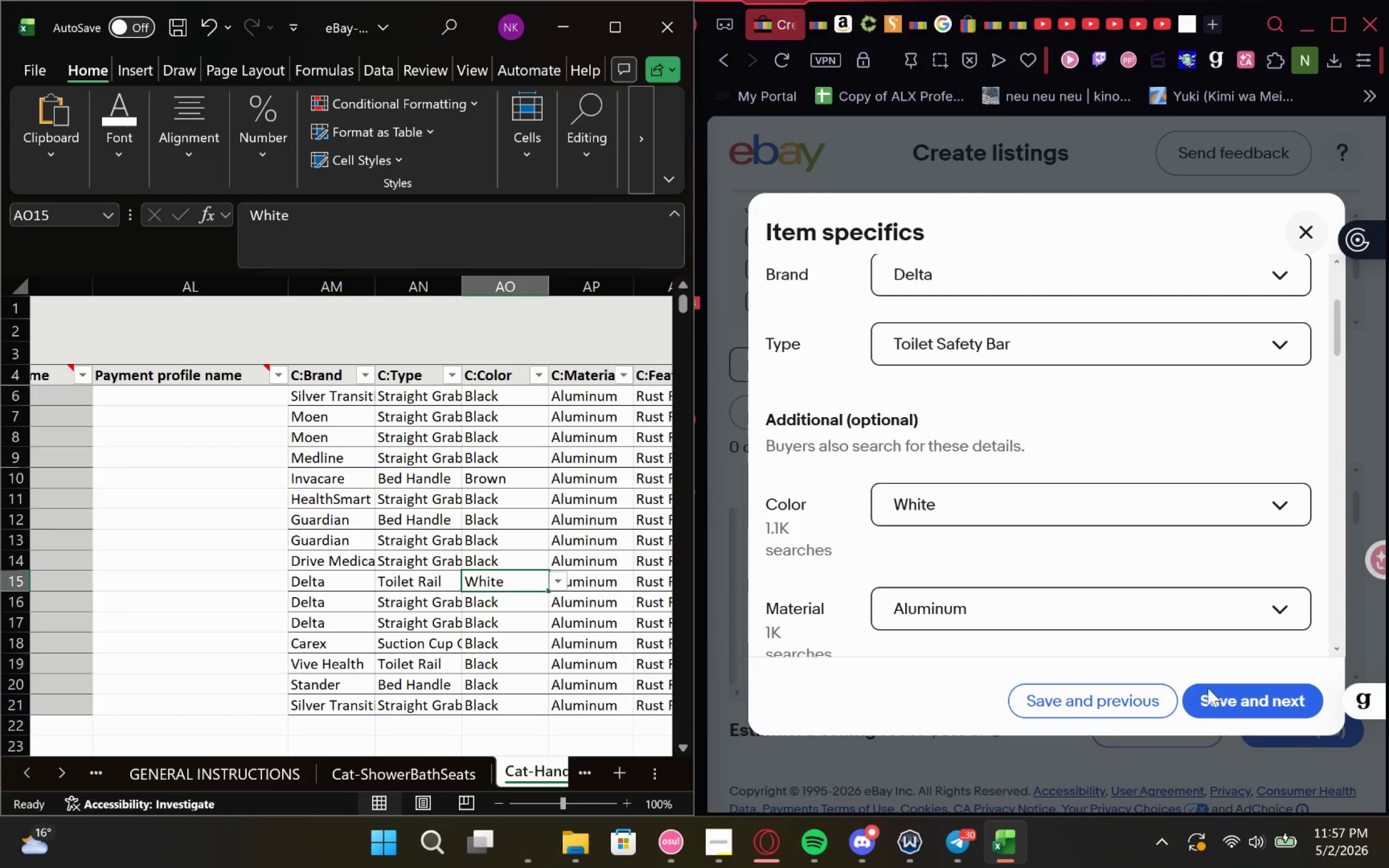 
left_click([1222, 700])
 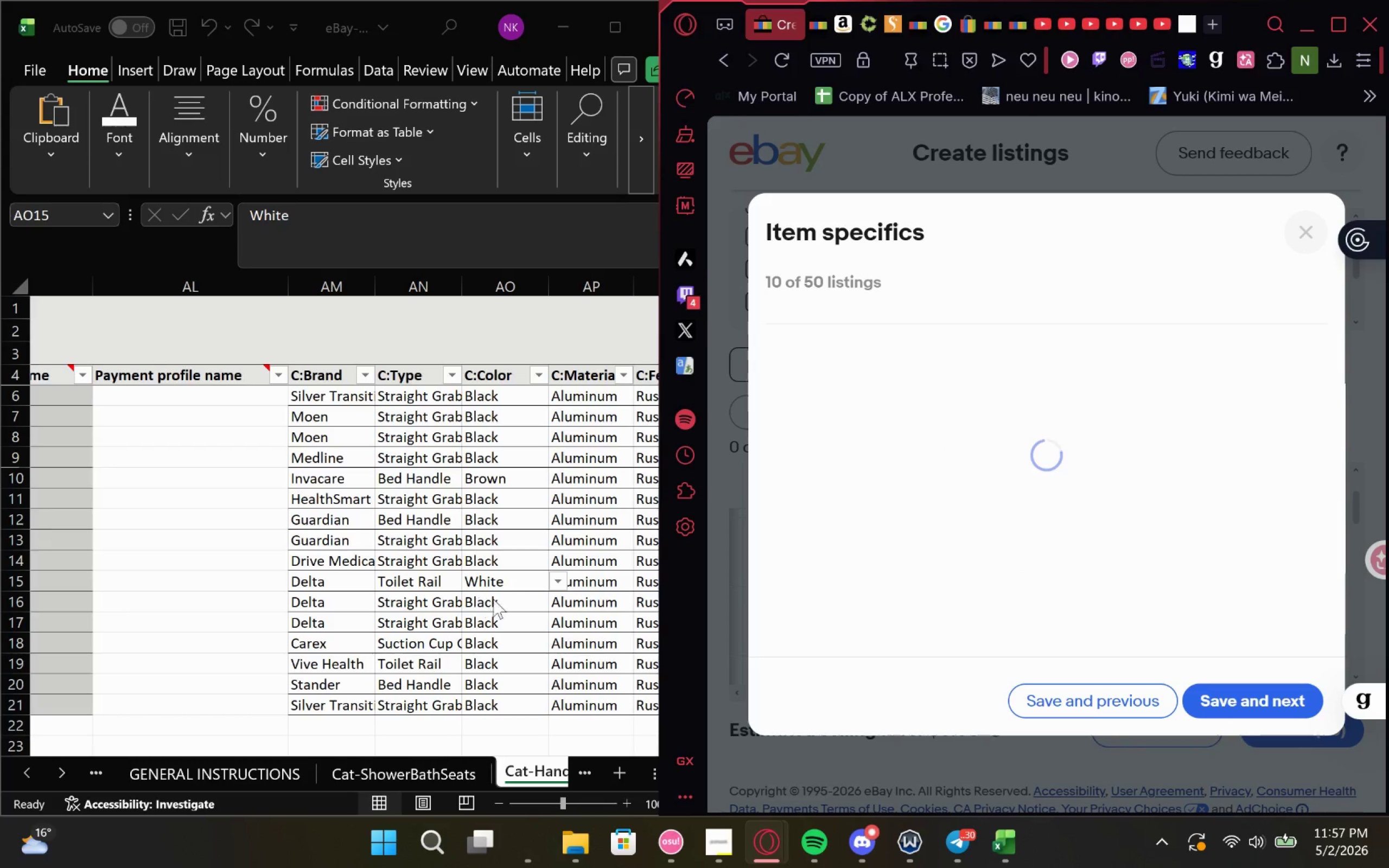 
left_click([511, 592])
 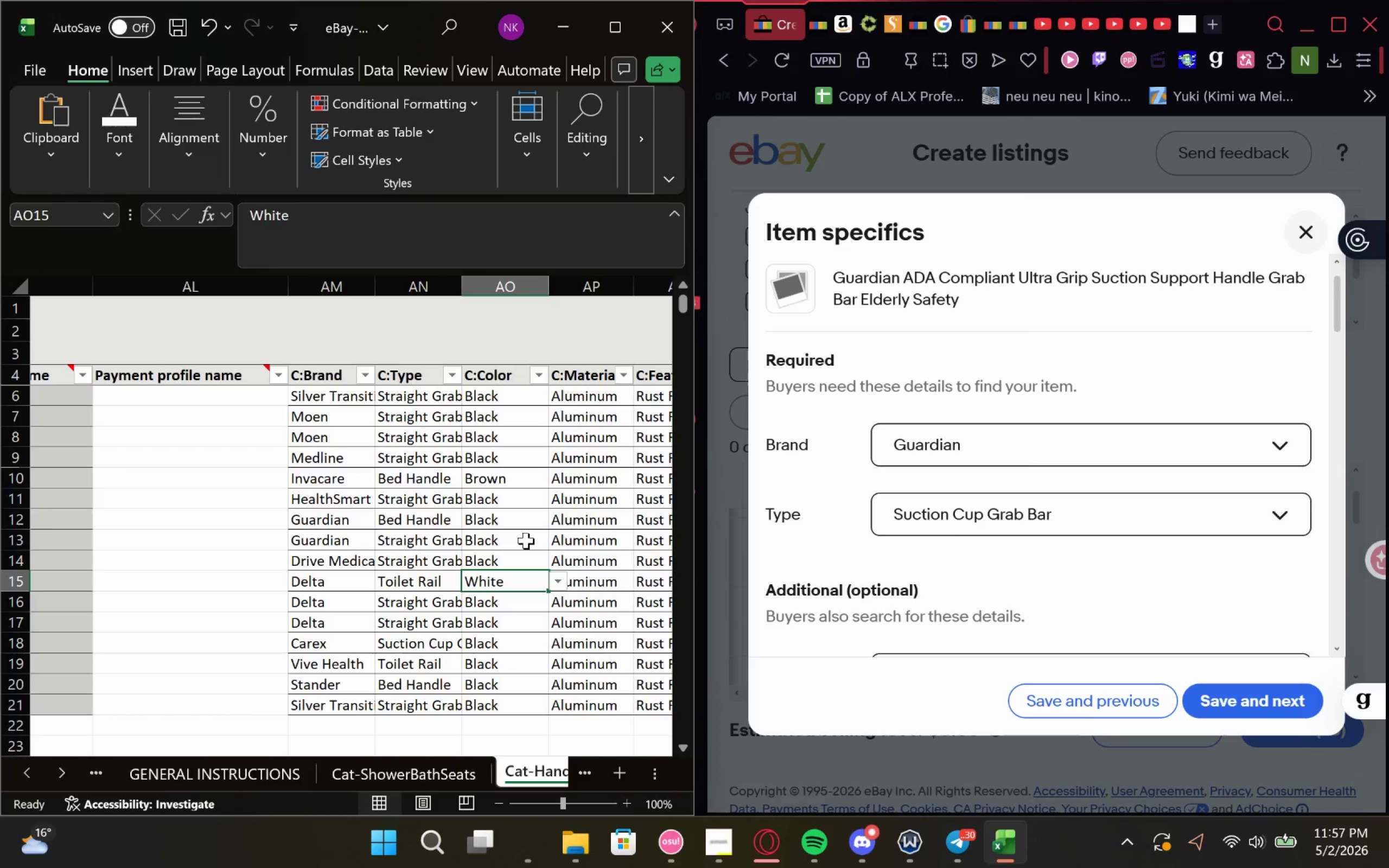 
wait(15.6)
 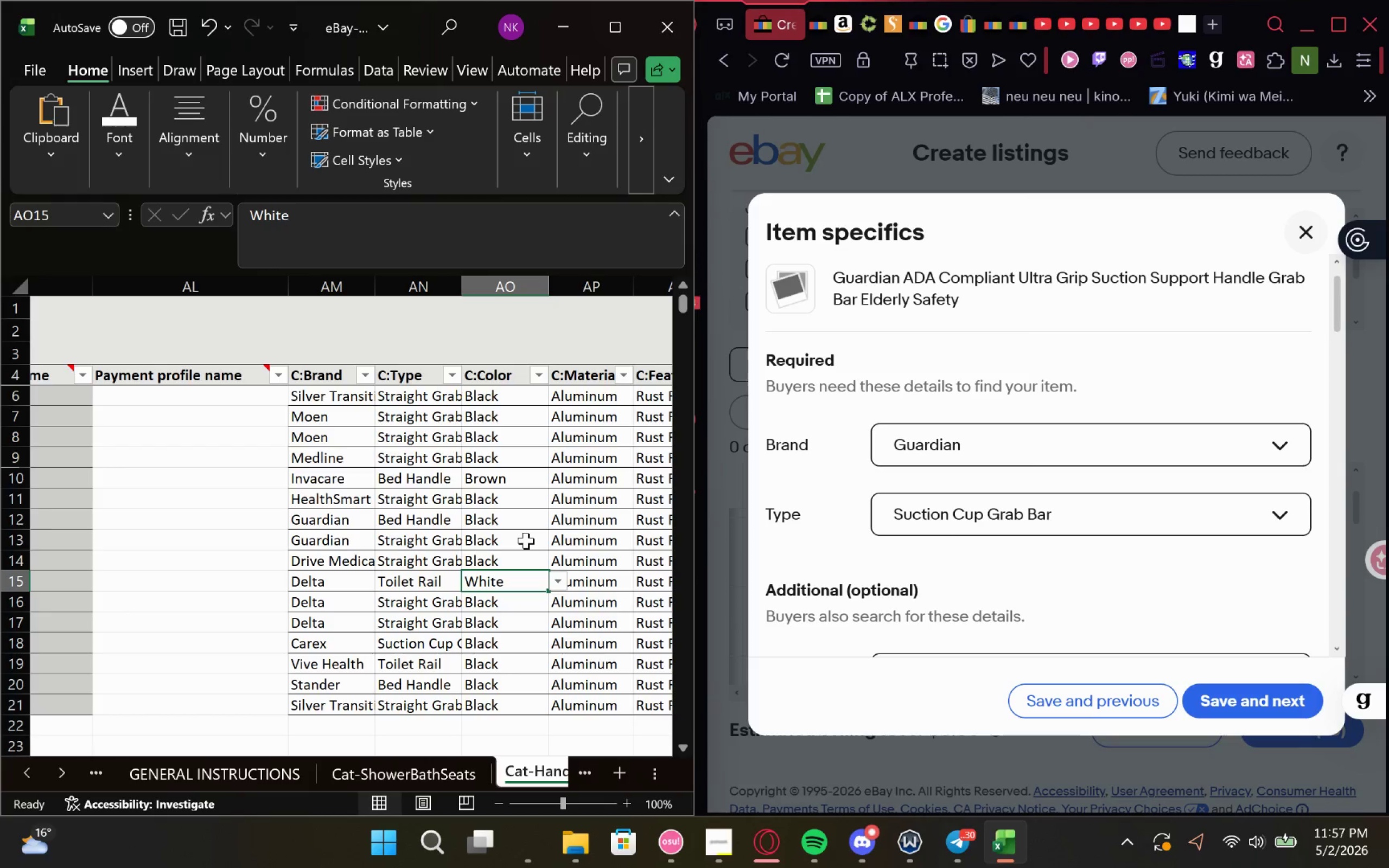 
left_click([451, 546])
 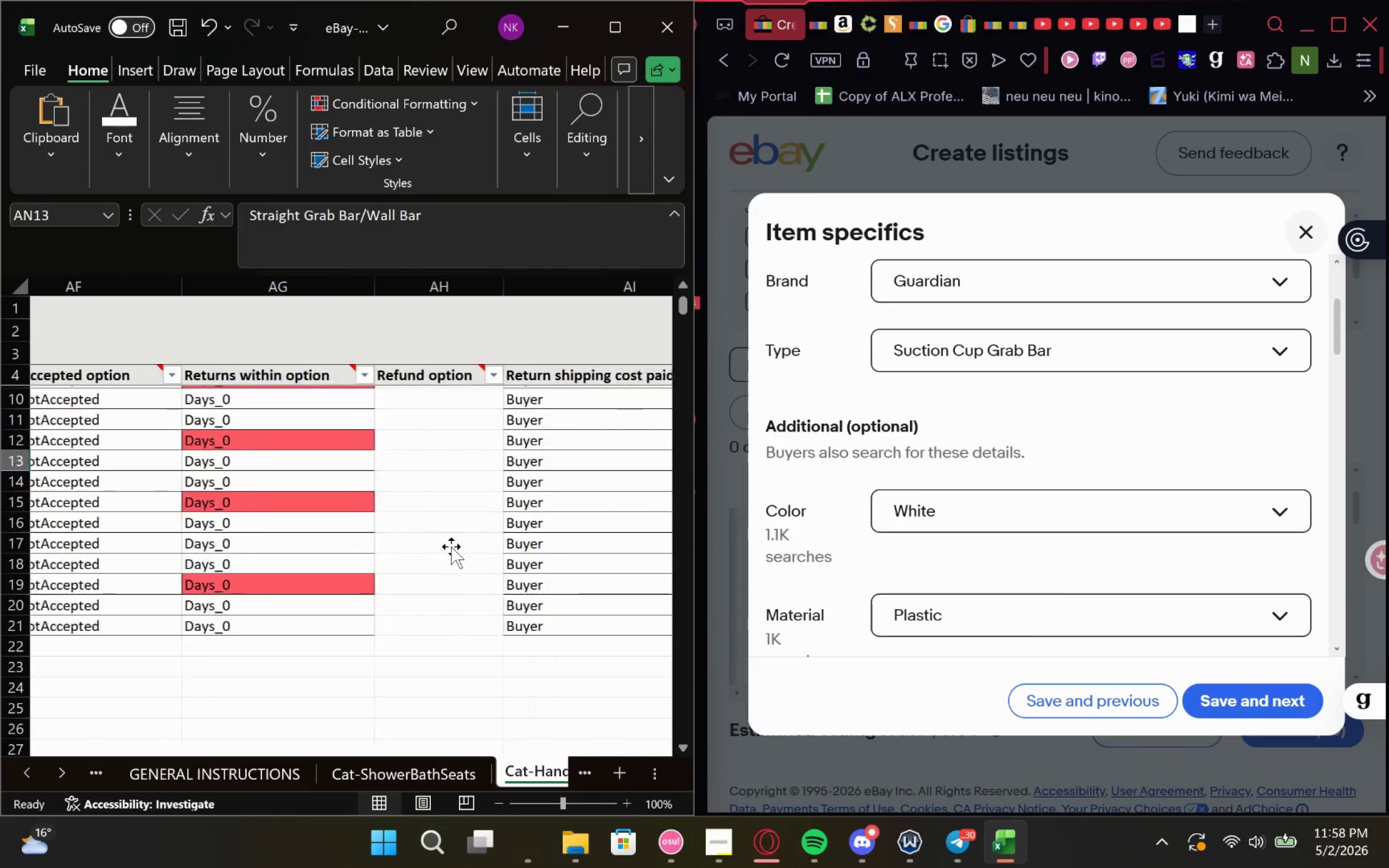 
wait(17.06)
 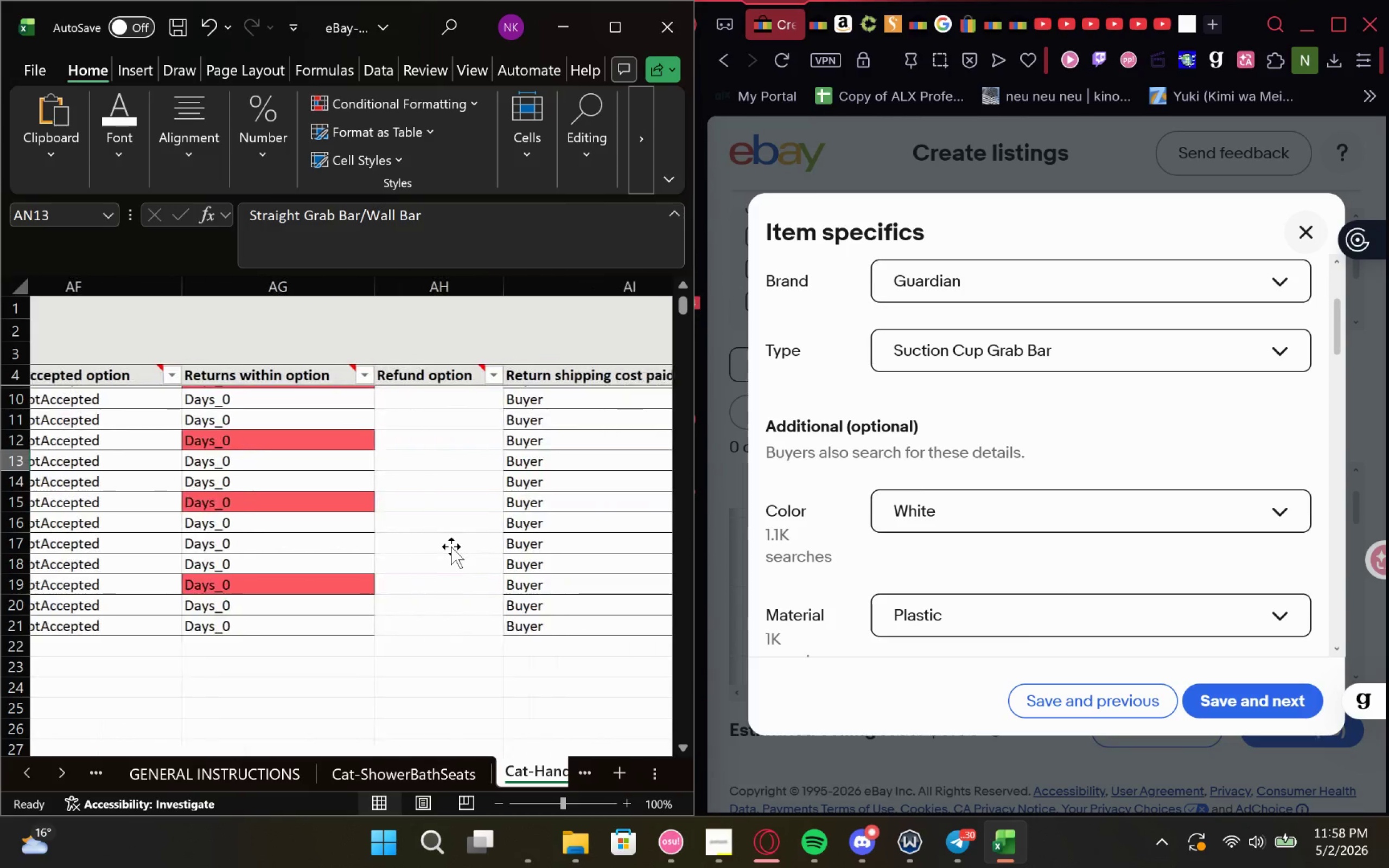 
left_click([282, 461])
 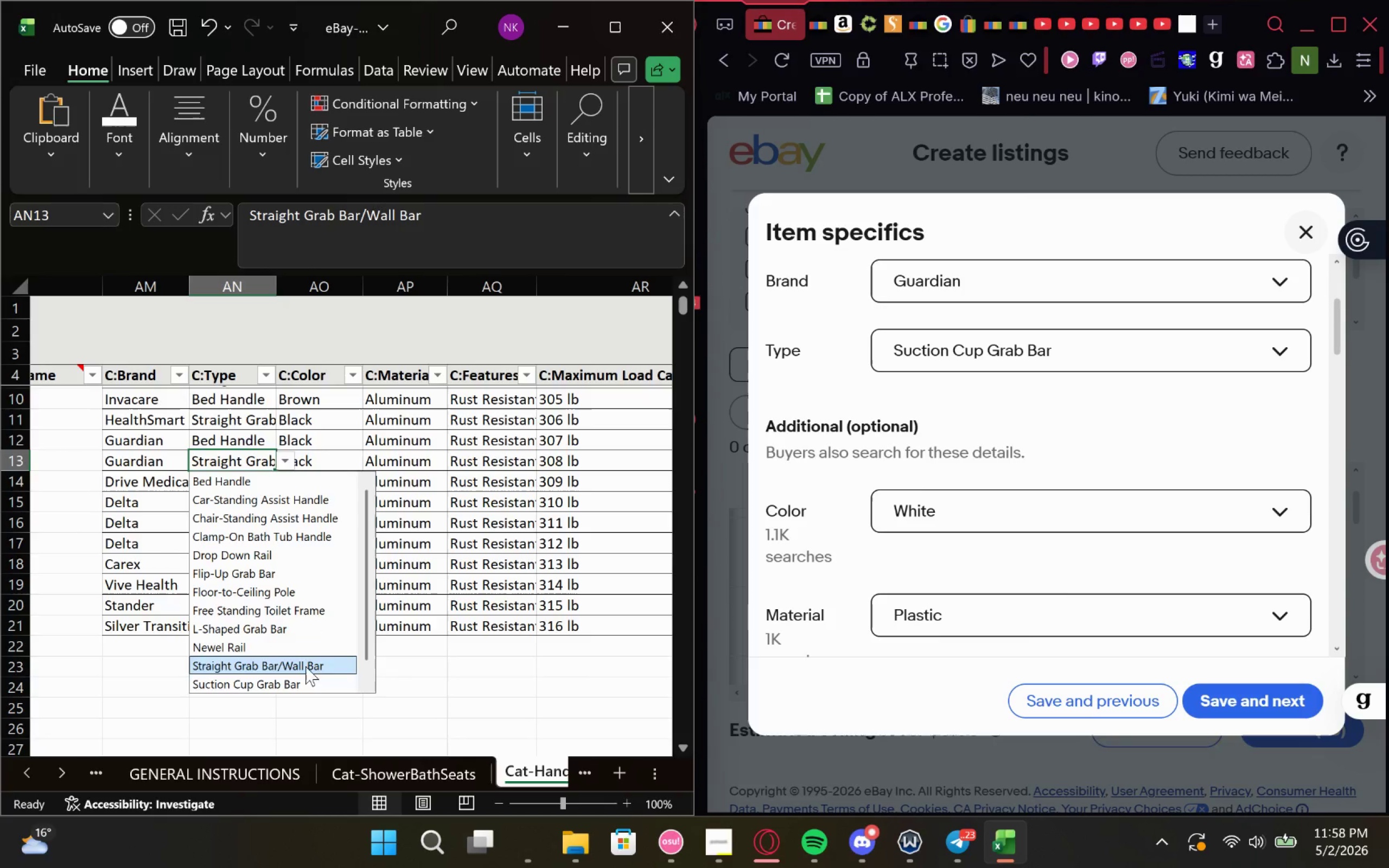 
left_click([306, 676])
 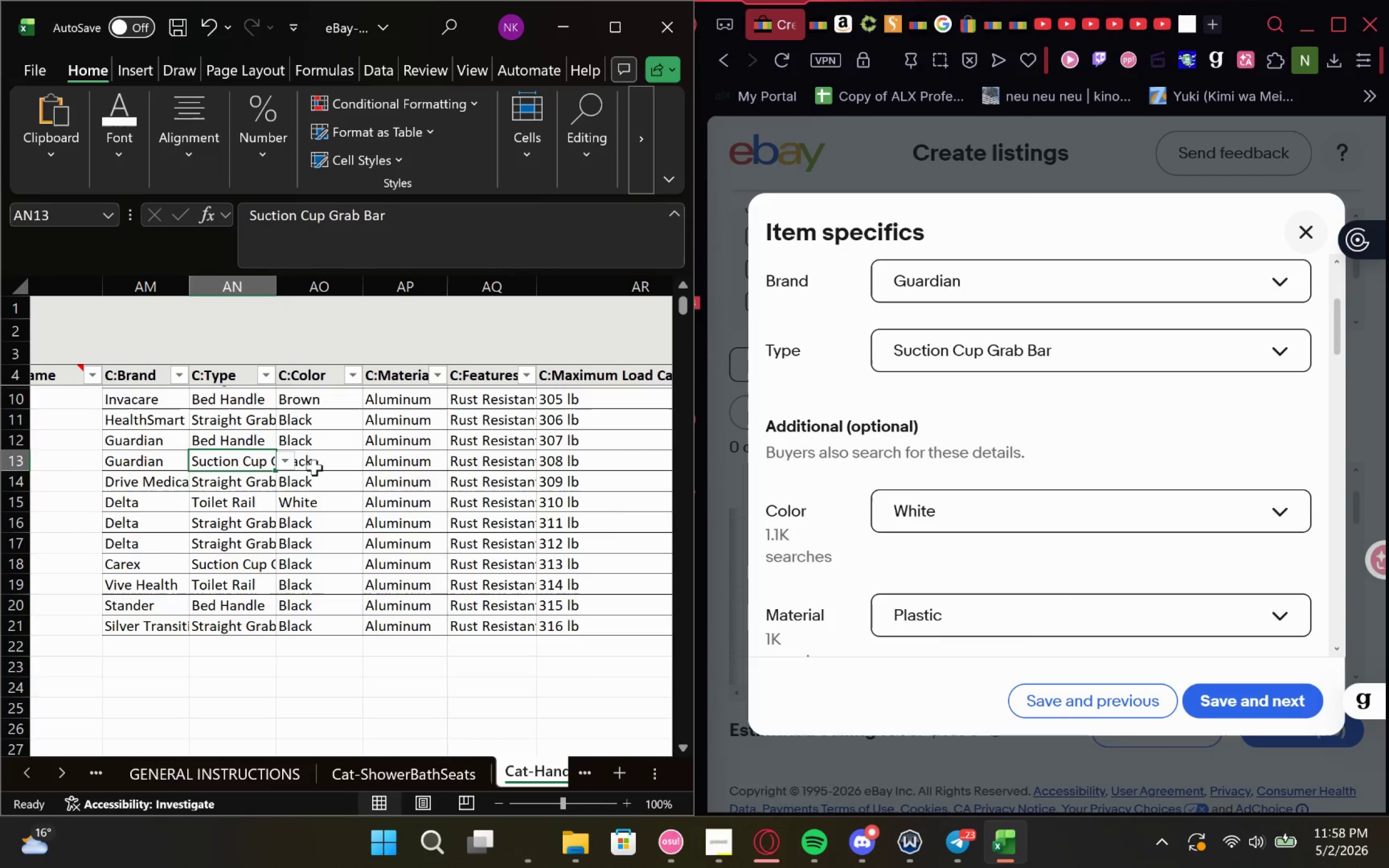 
left_click([315, 467])
 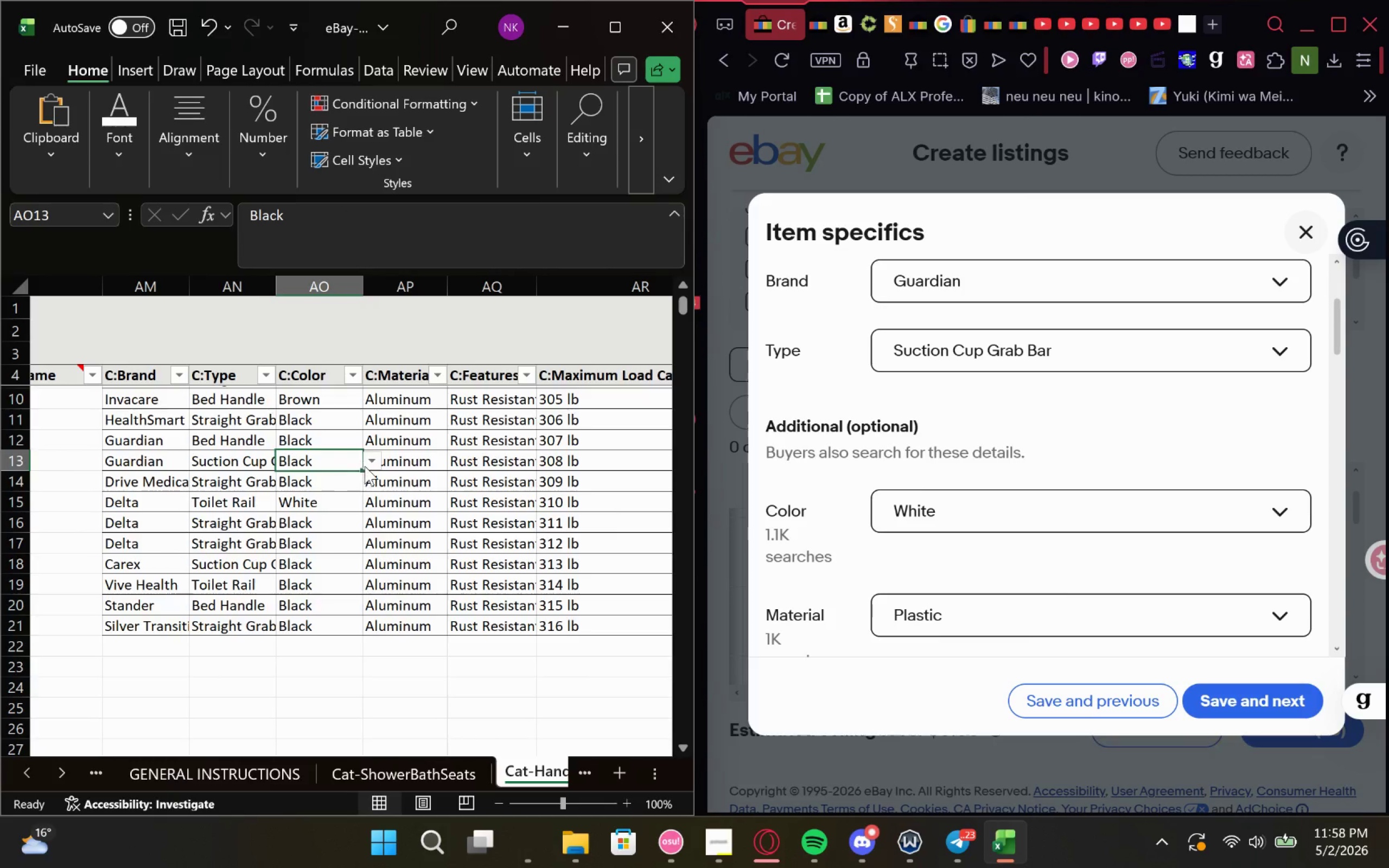 
left_click([366, 463])
 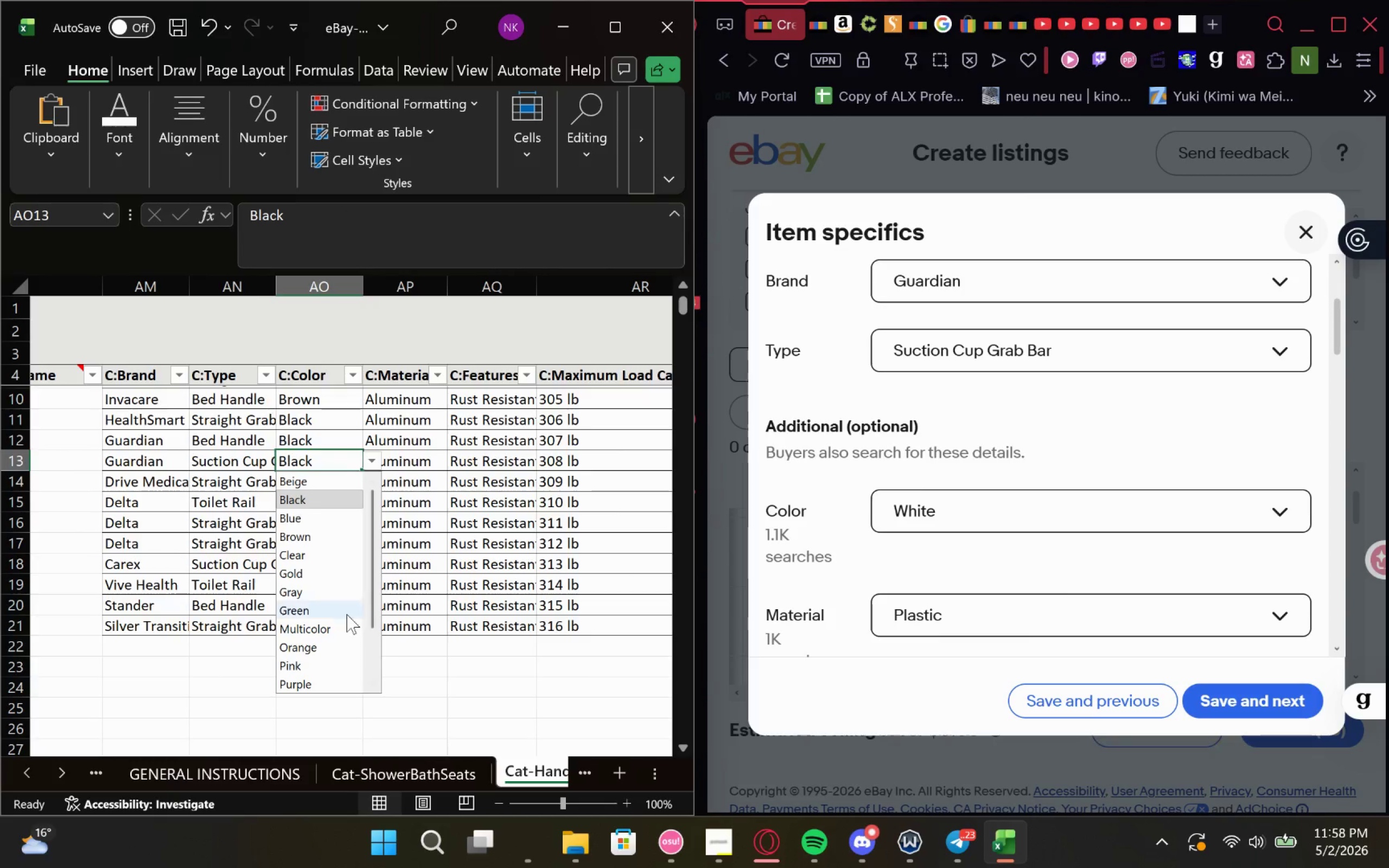 
scroll: coordinate [347, 614], scroll_direction: down, amount: 5.0
 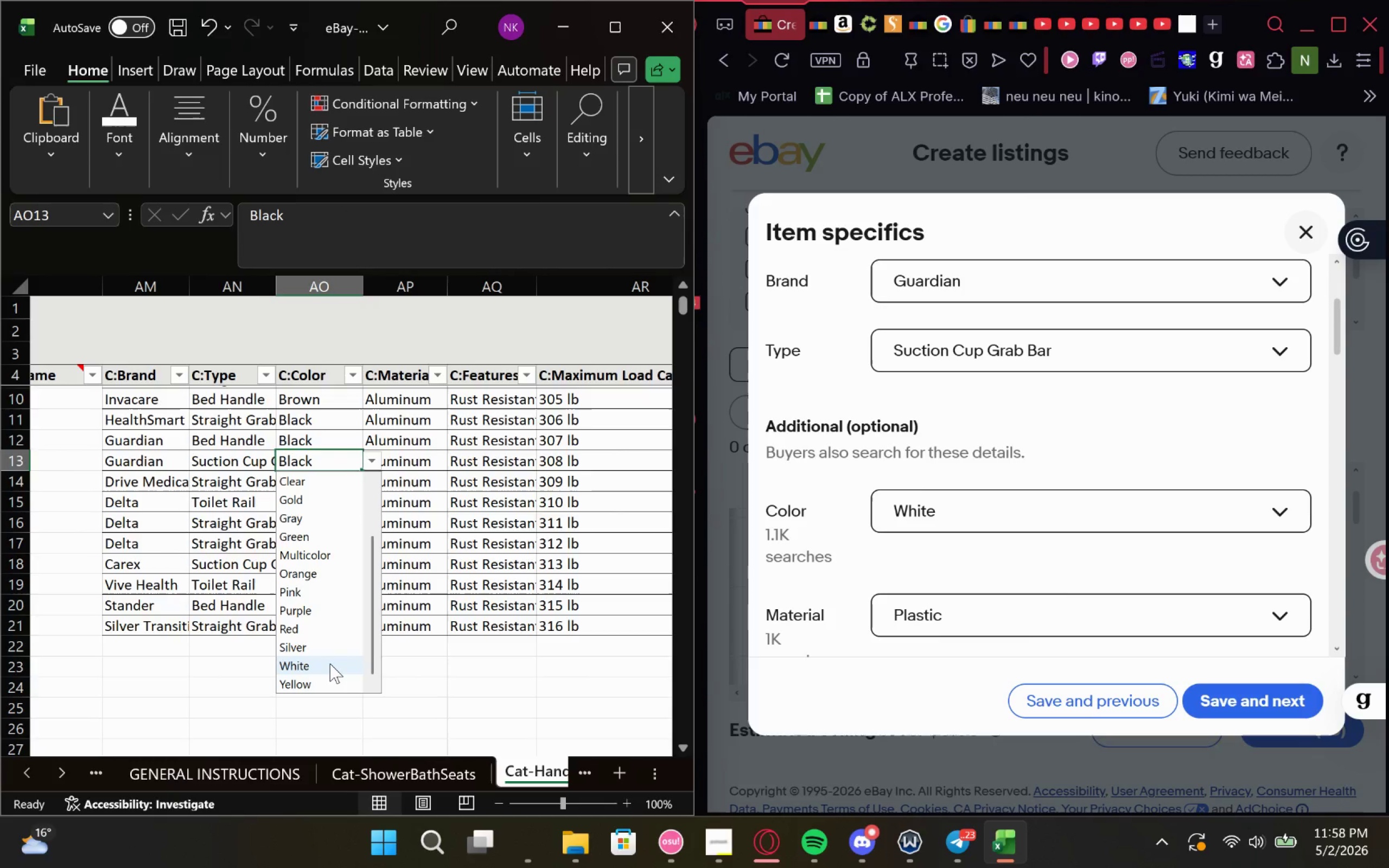 
left_click([330, 663])
 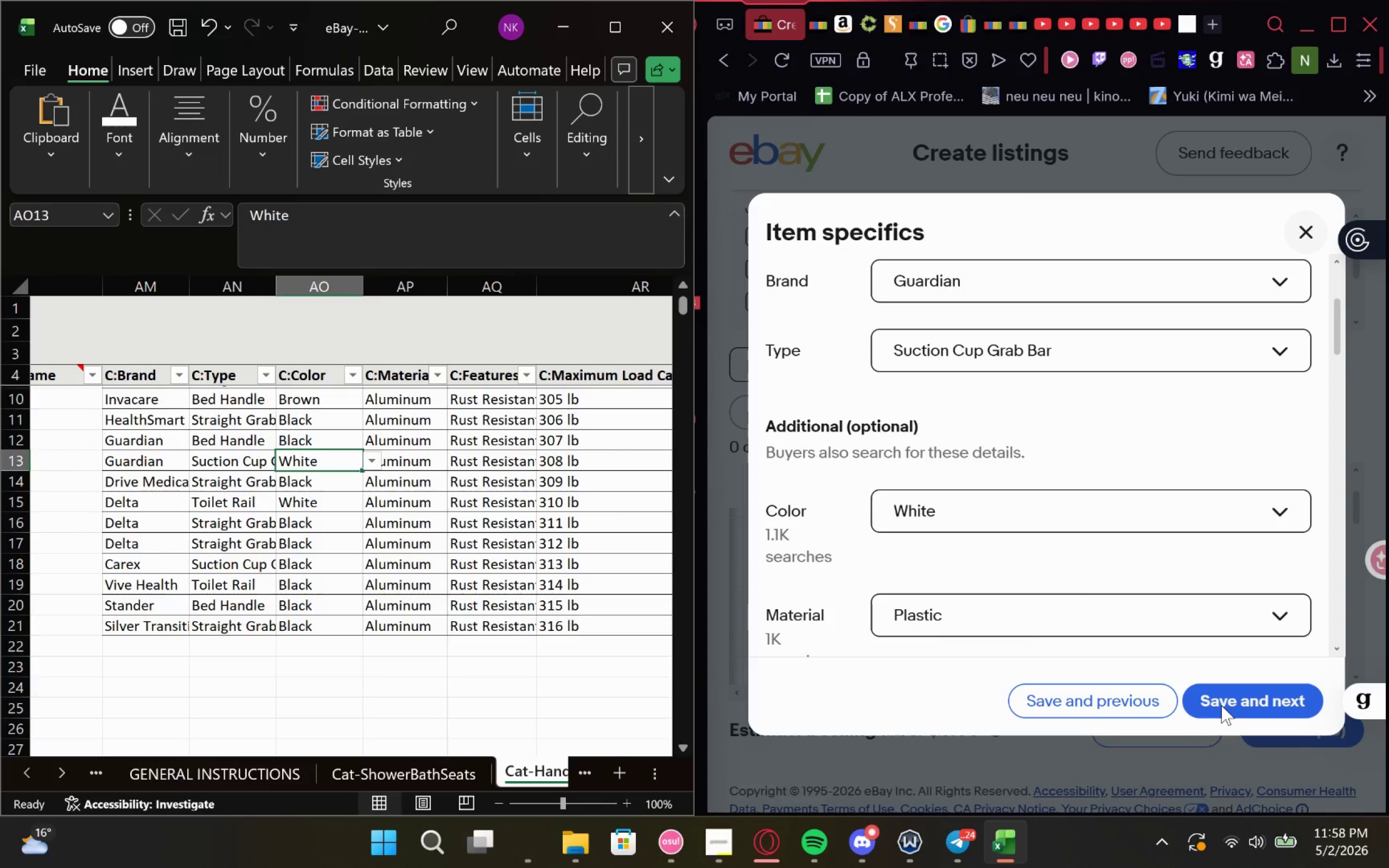 
left_click([1221, 705])
 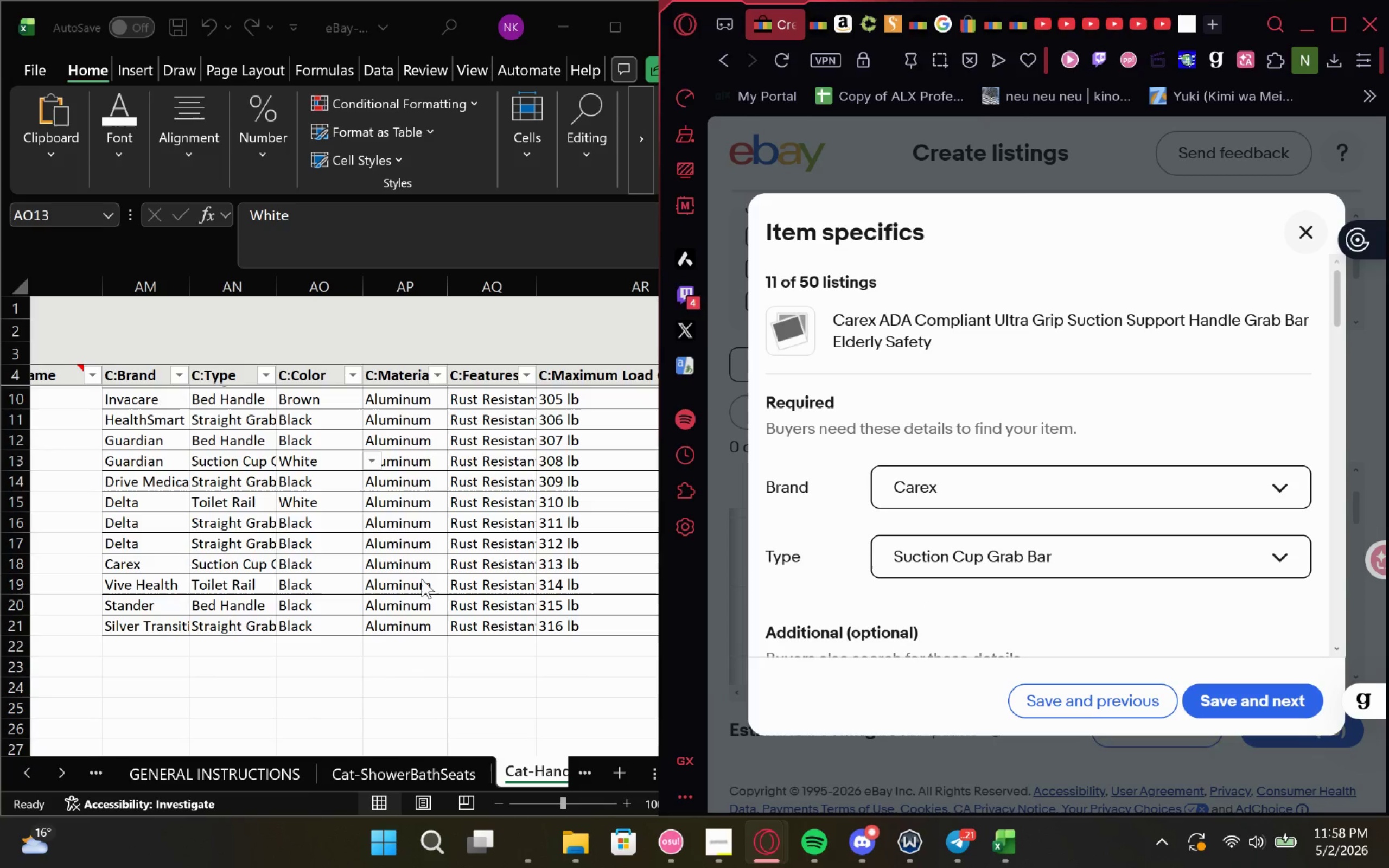 
wait(9.02)
 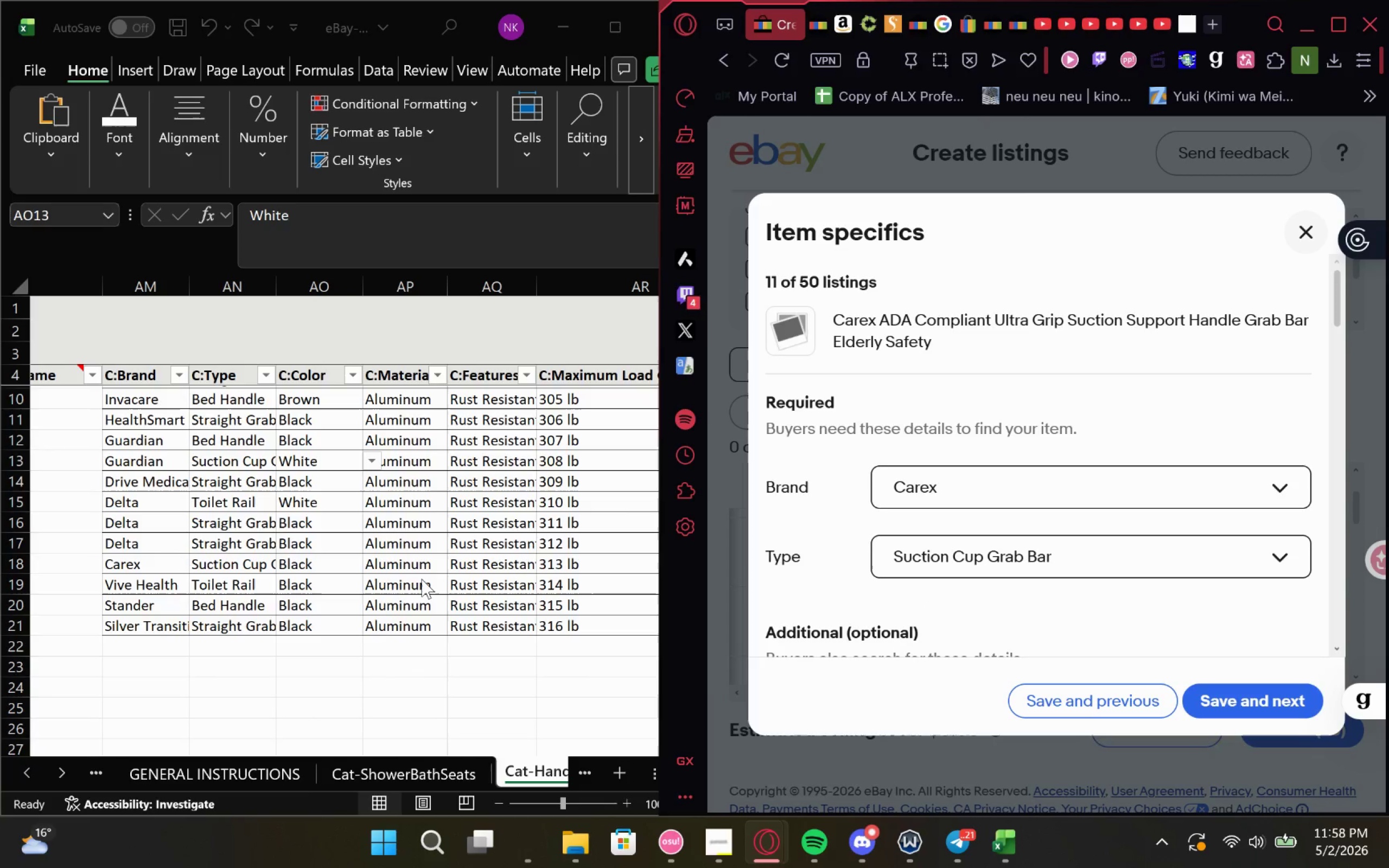 
left_click([329, 559])
 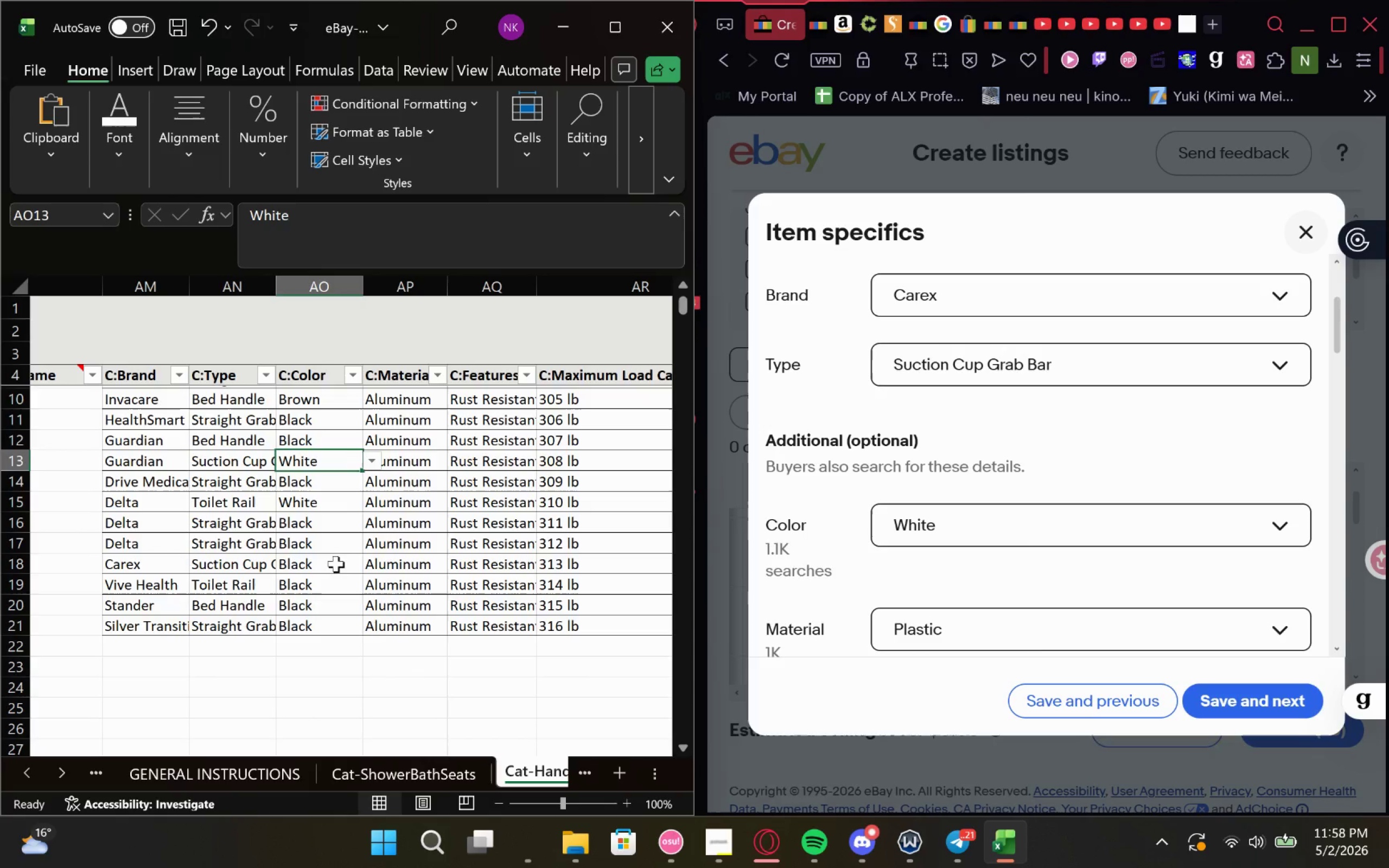 
left_click([335, 564])
 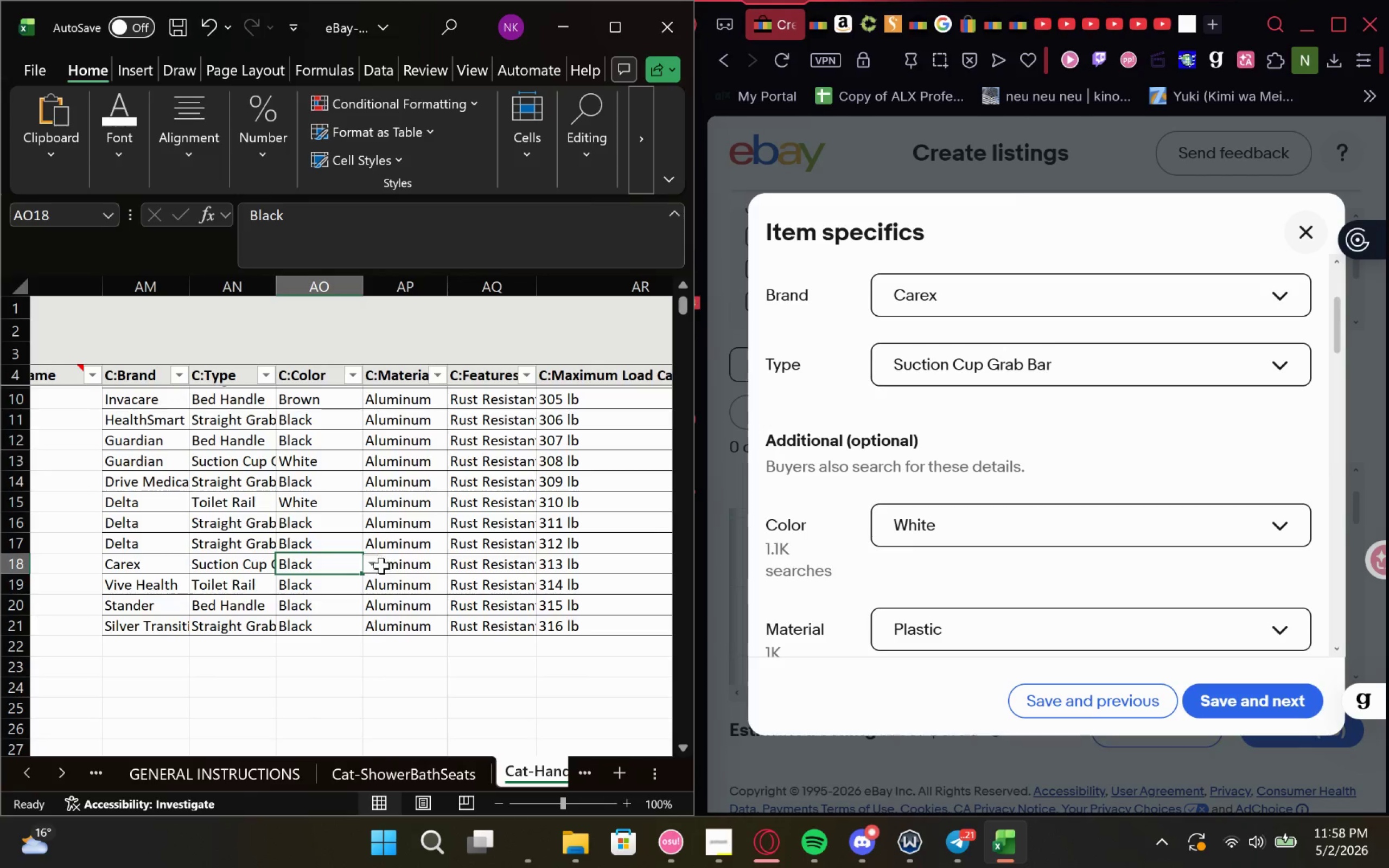 
left_click([376, 566])
 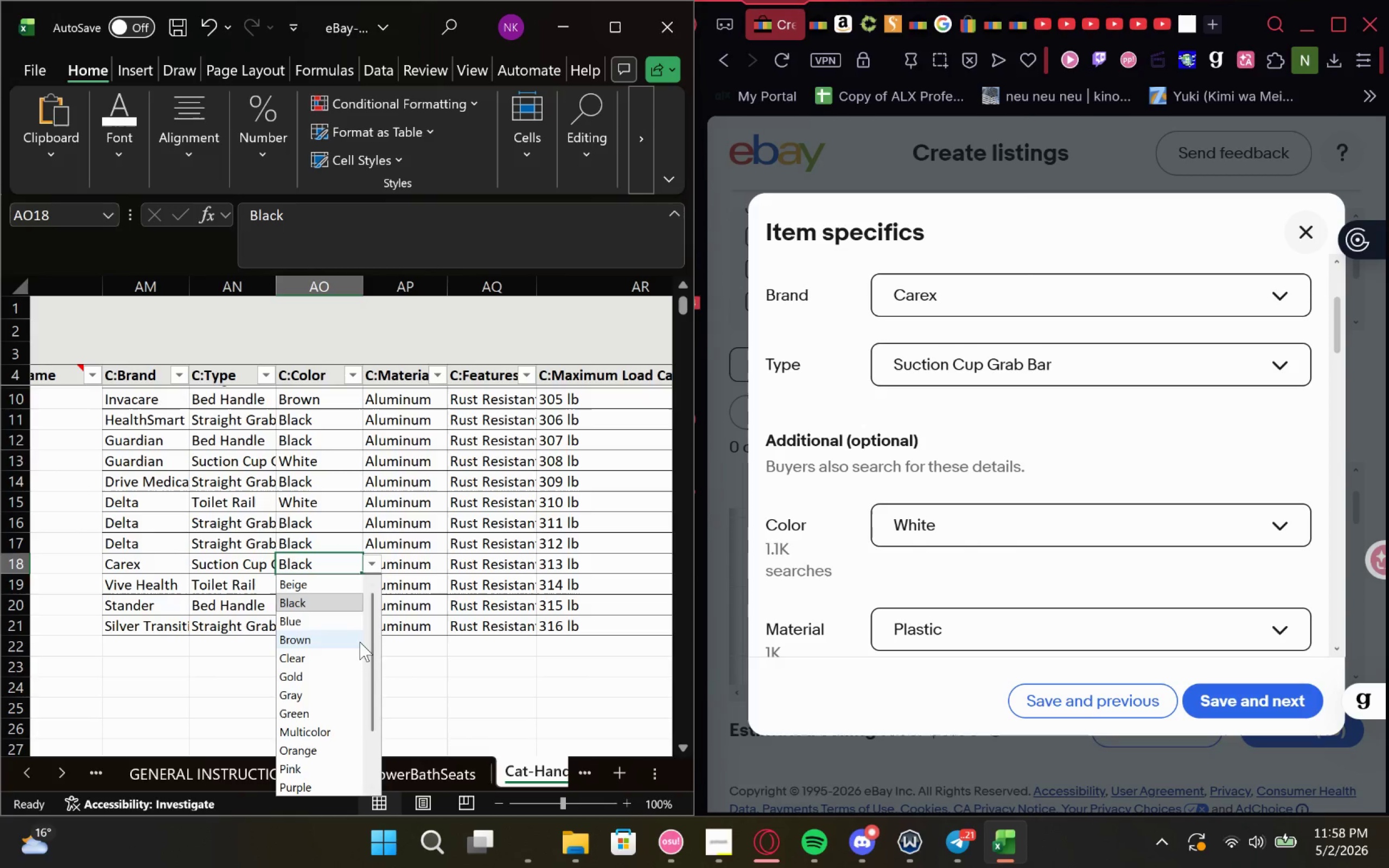 
scroll: coordinate [360, 642], scroll_direction: down, amount: 2.0
 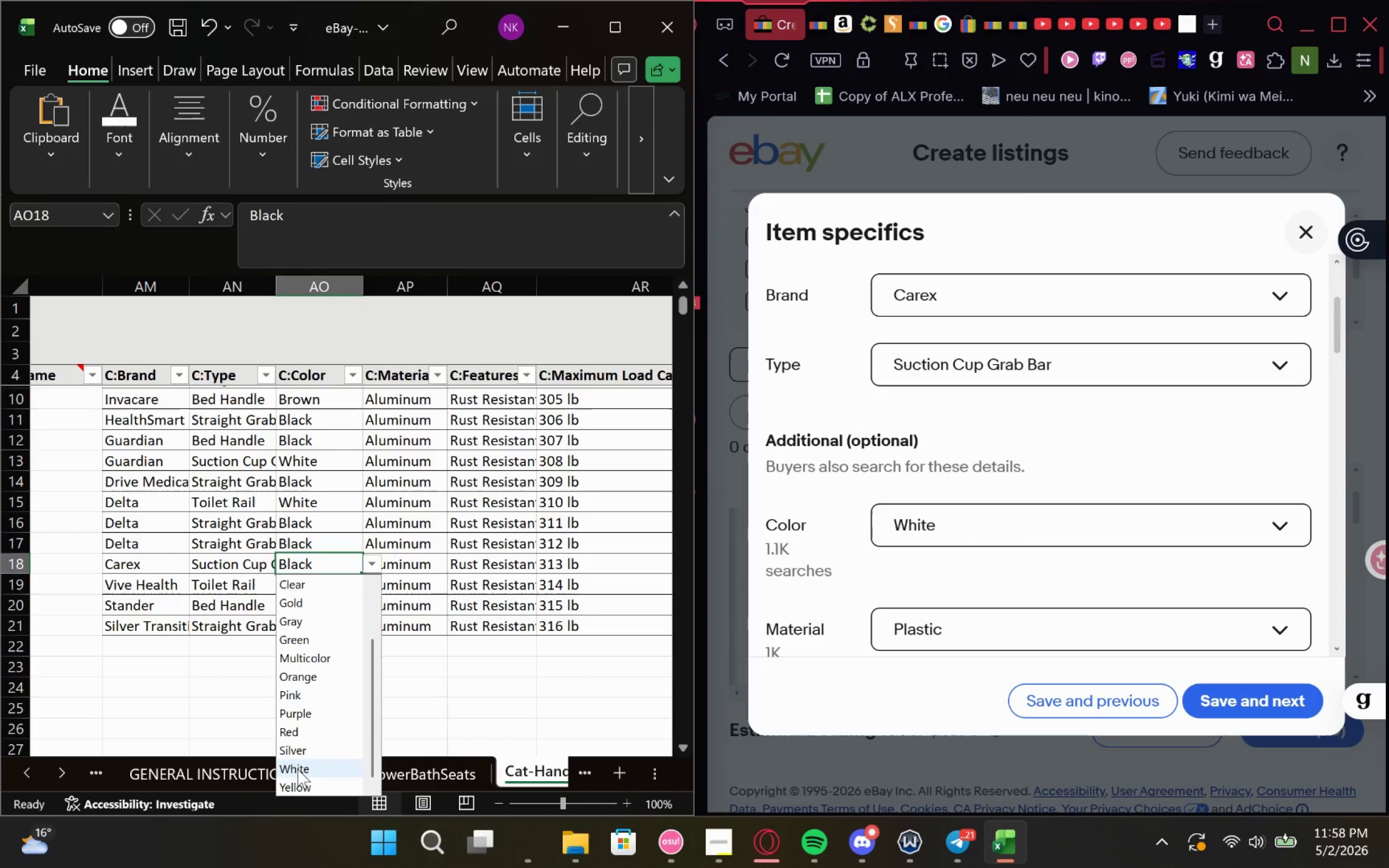 
left_click([297, 769])
 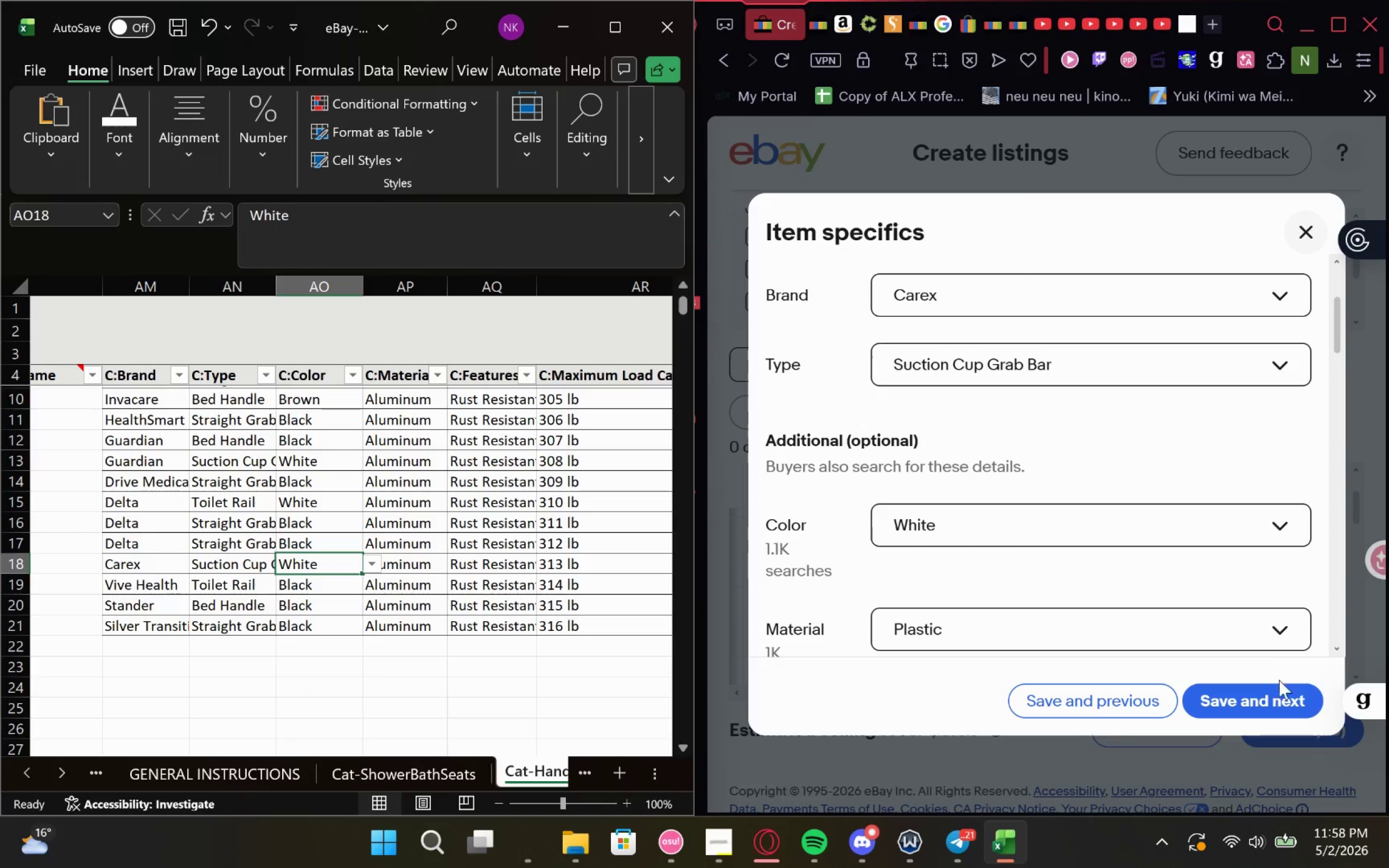 
left_click([1264, 691])
 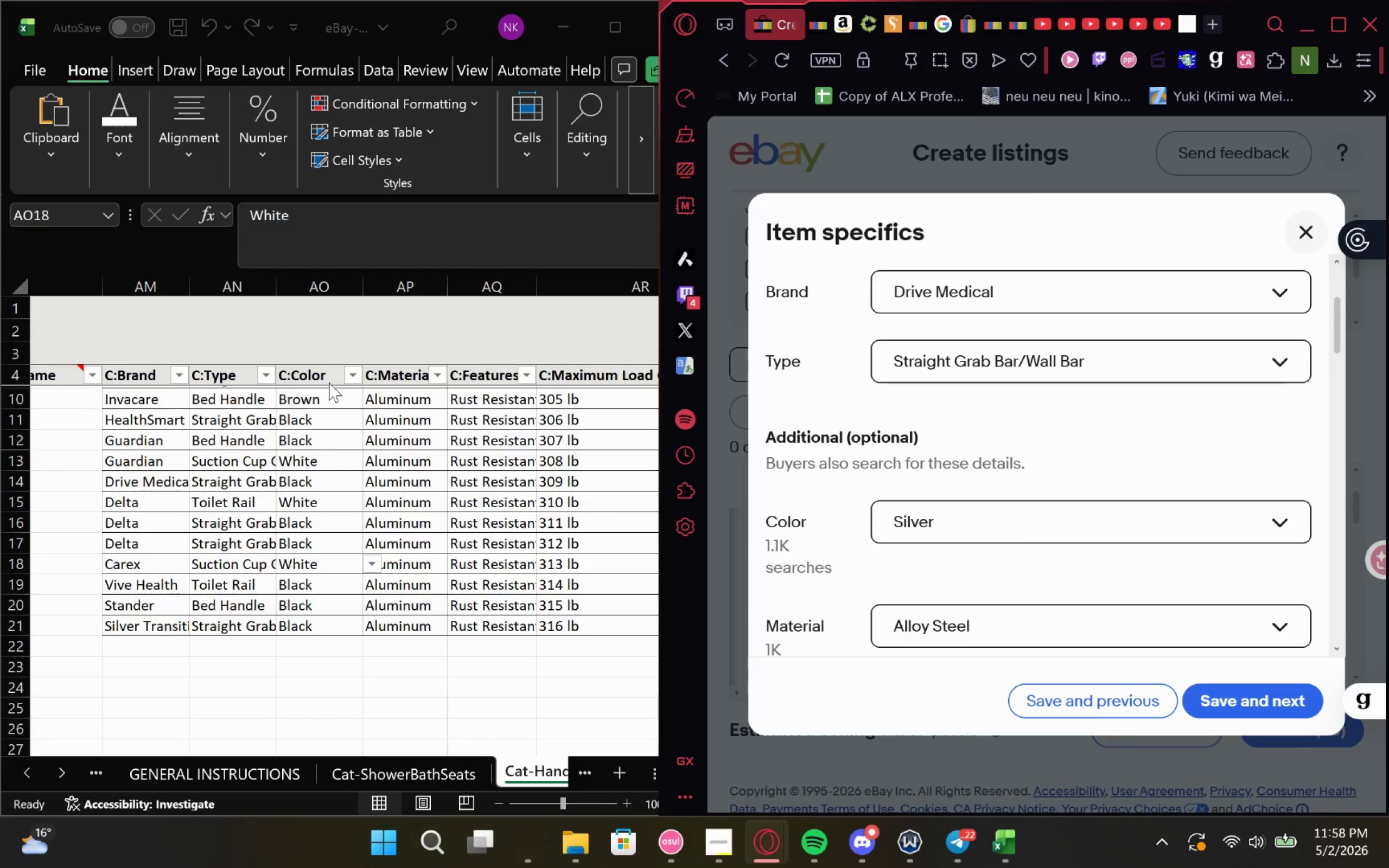 
wait(7.07)
 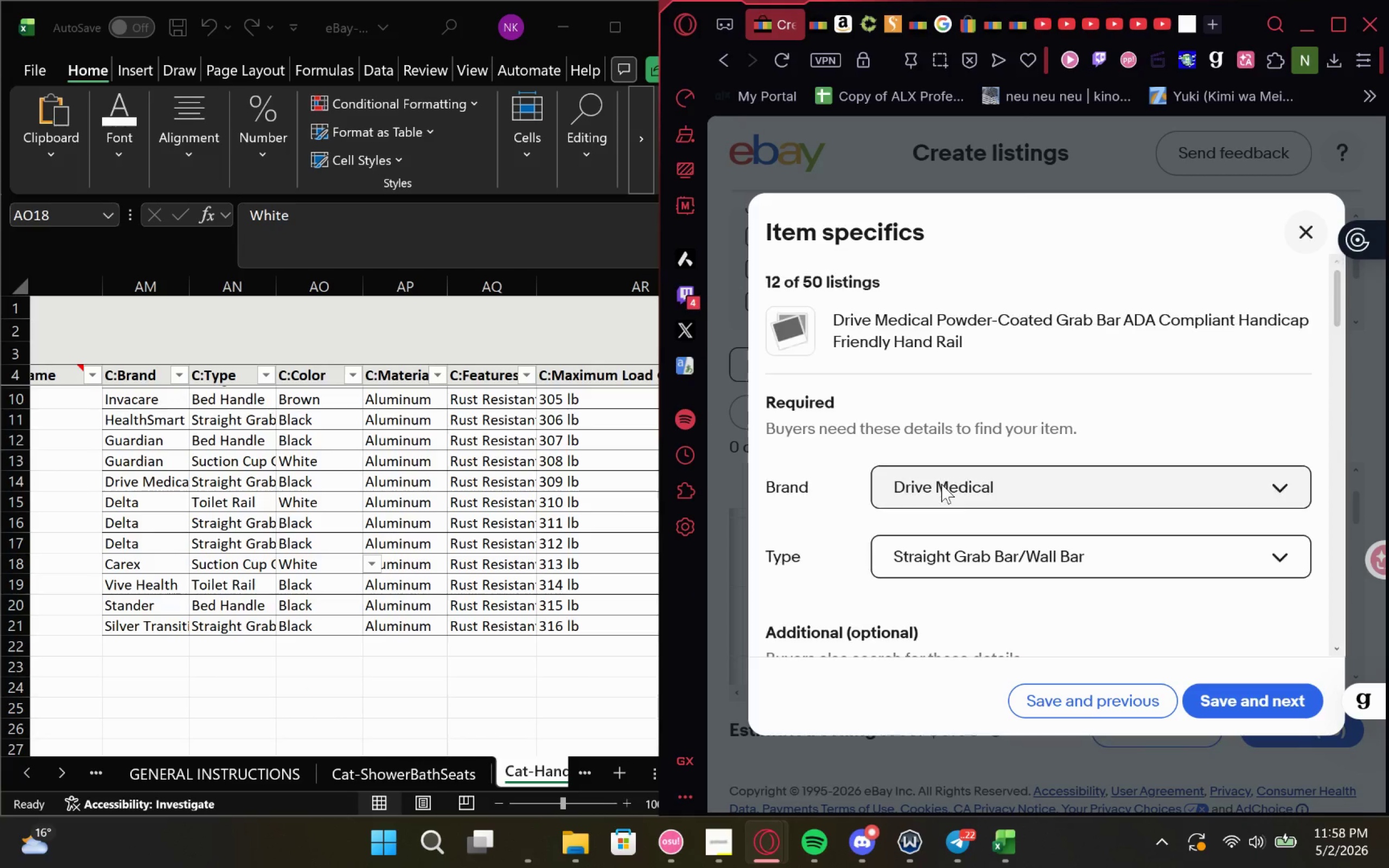 
left_click([310, 473])
 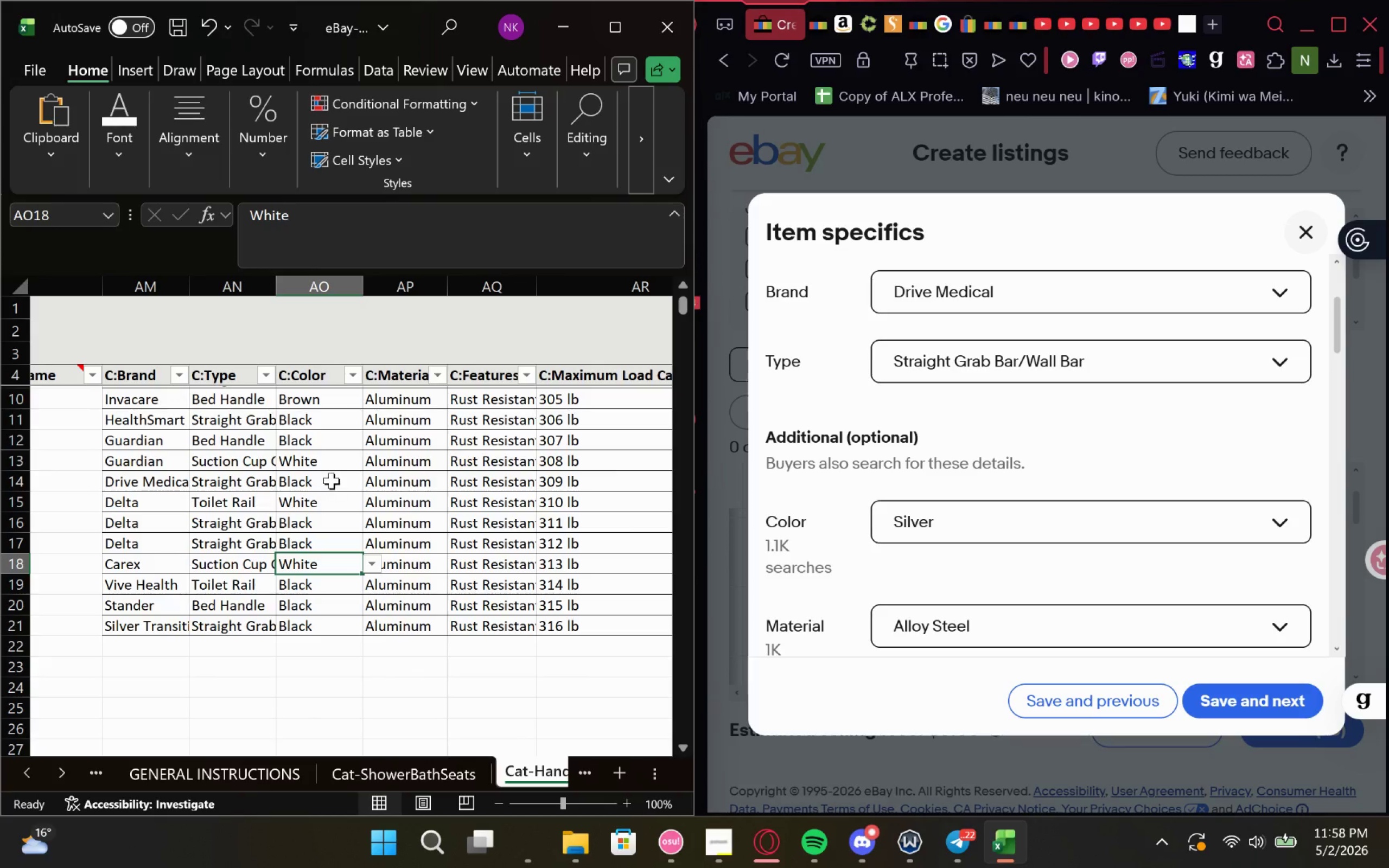 
left_click([331, 481])
 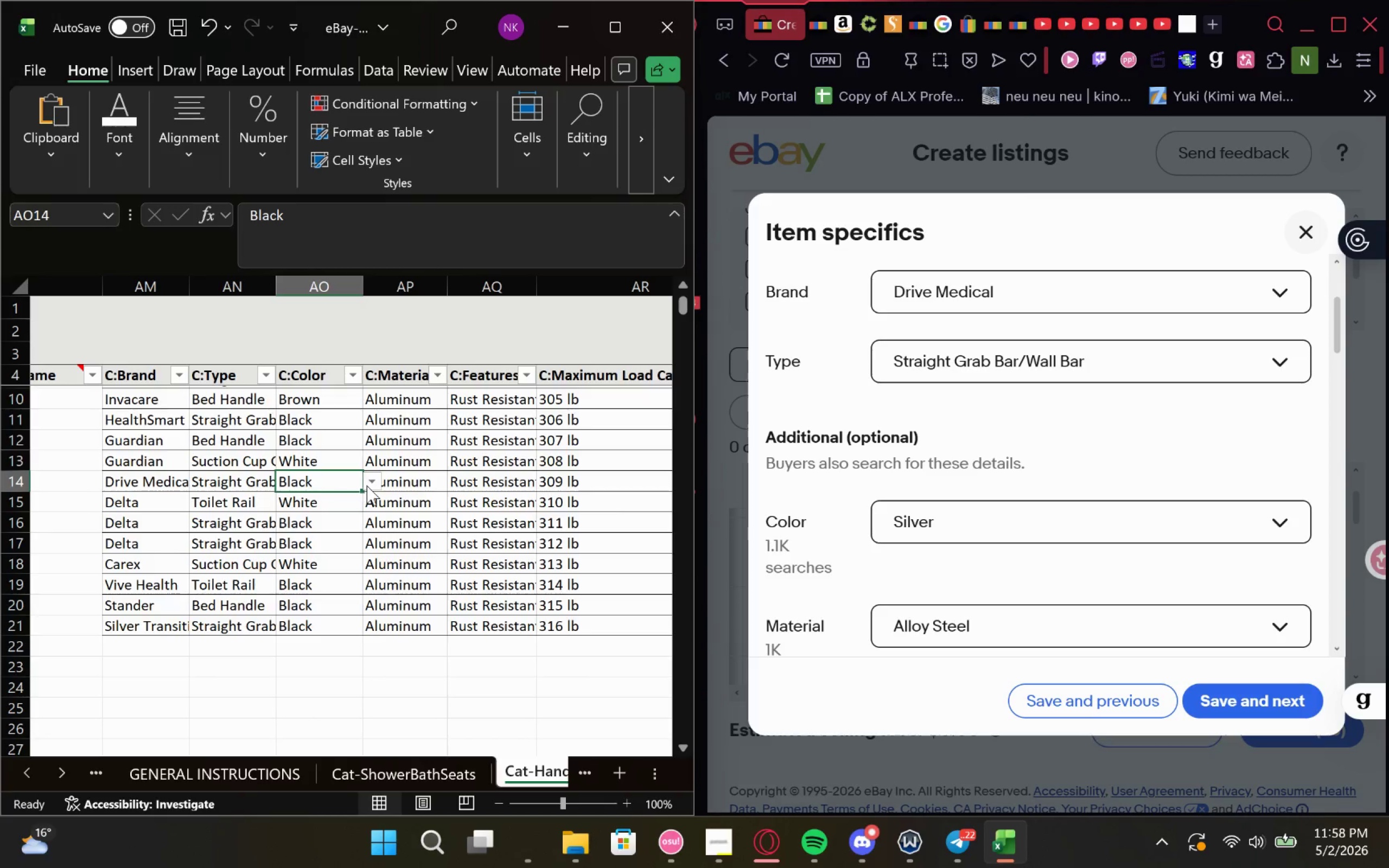 
left_click([367, 486])
 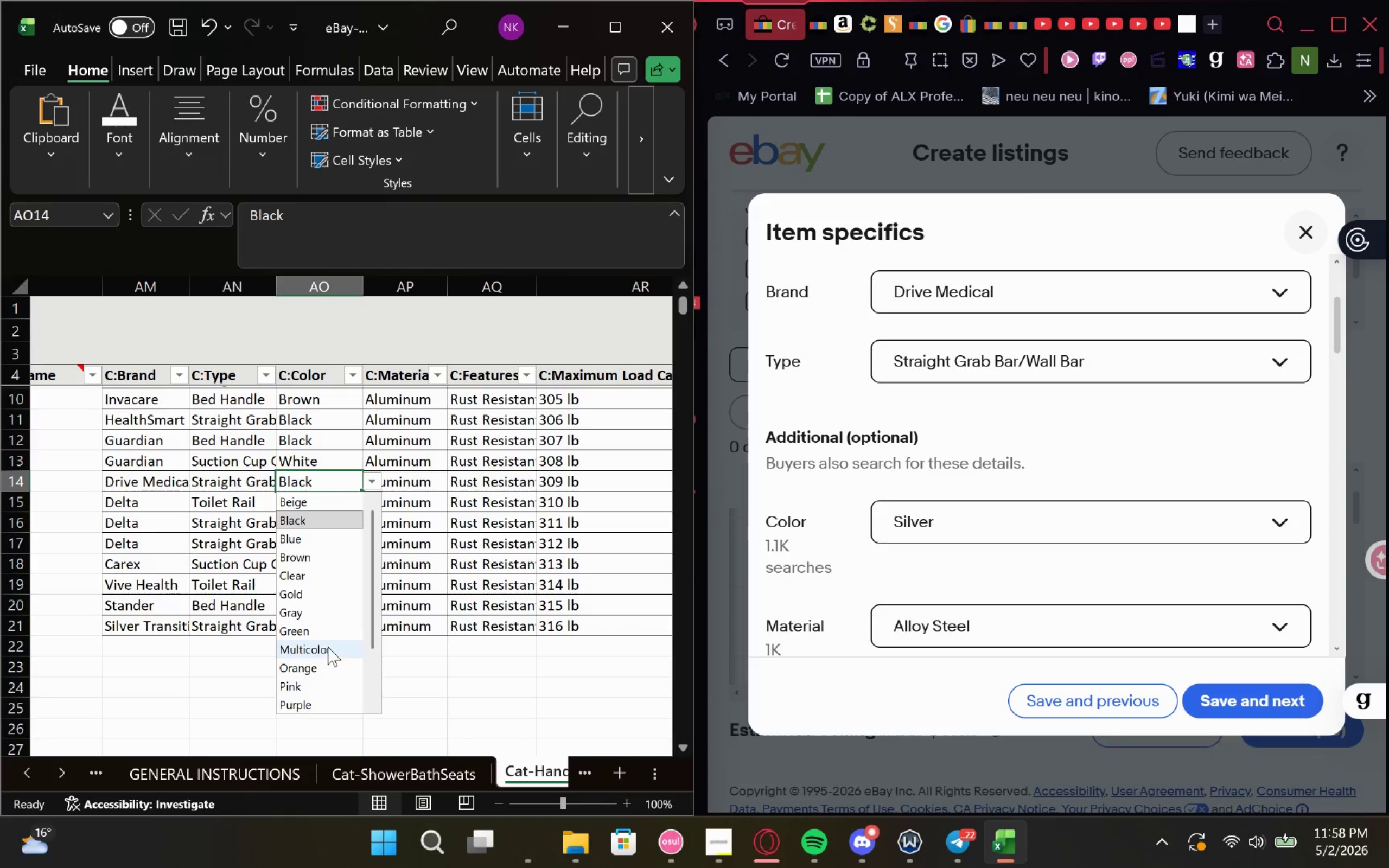 
scroll: coordinate [328, 634], scroll_direction: down, amount: 2.0
 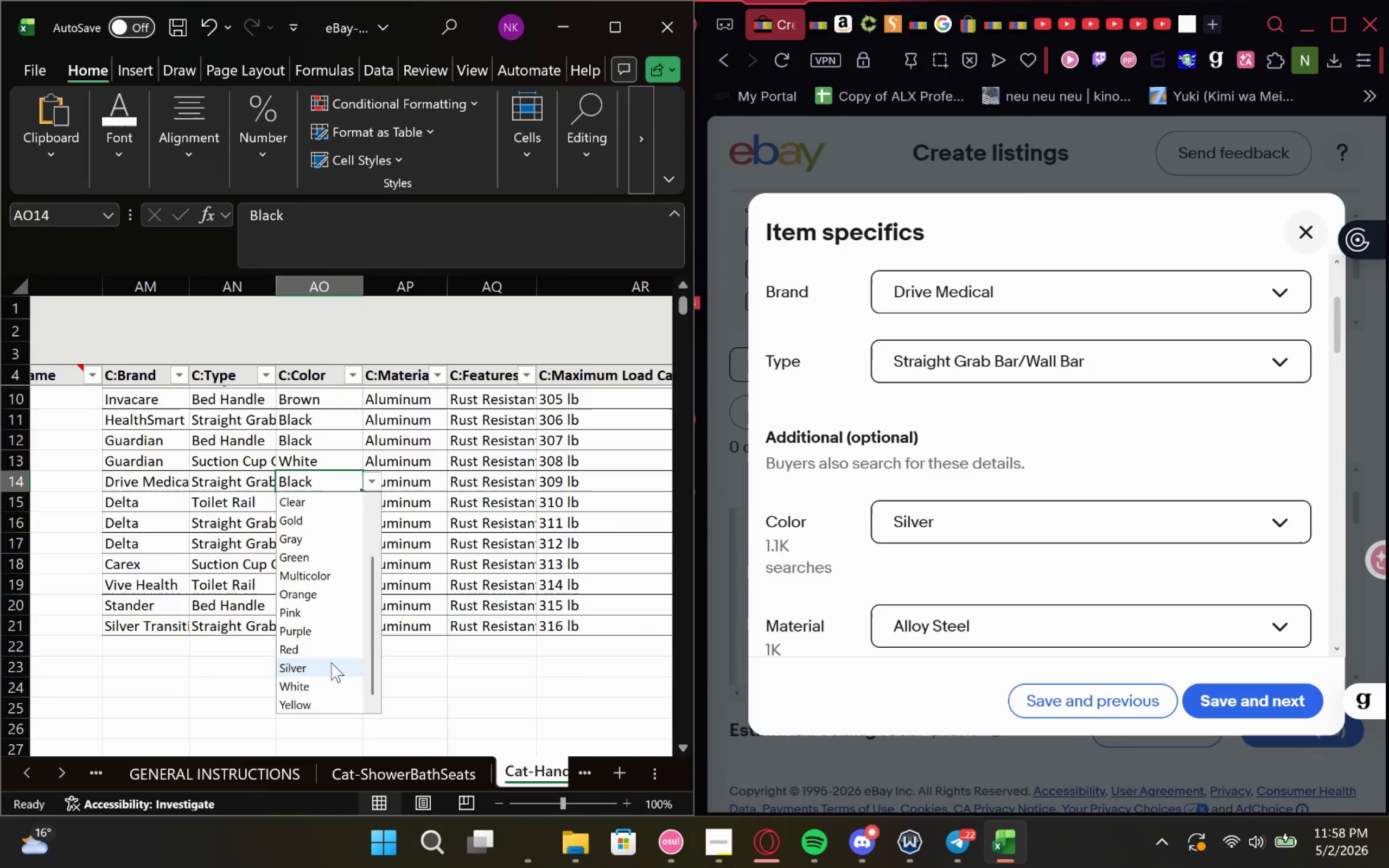 
left_click([331, 662])
 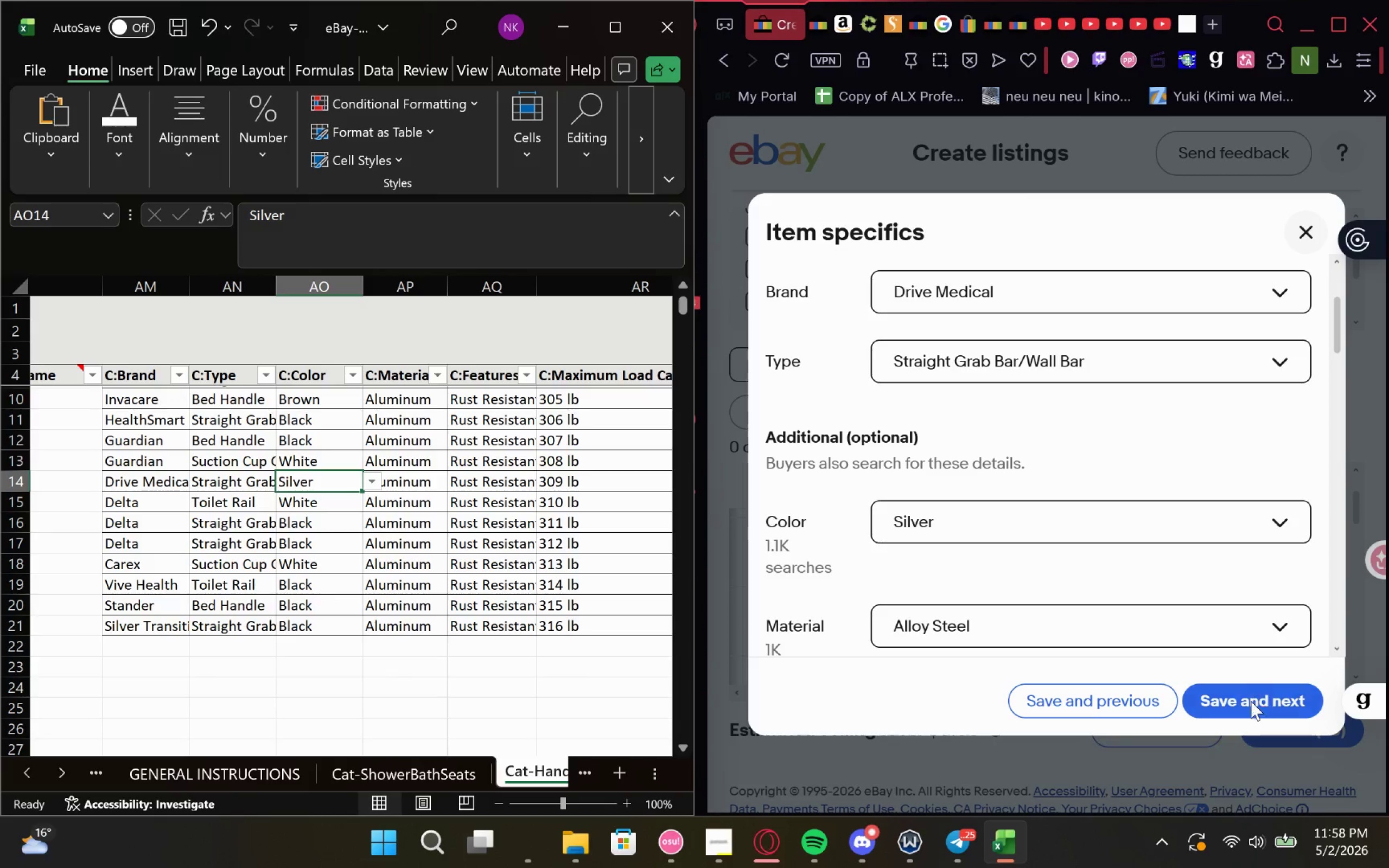 
left_click([1248, 705])
 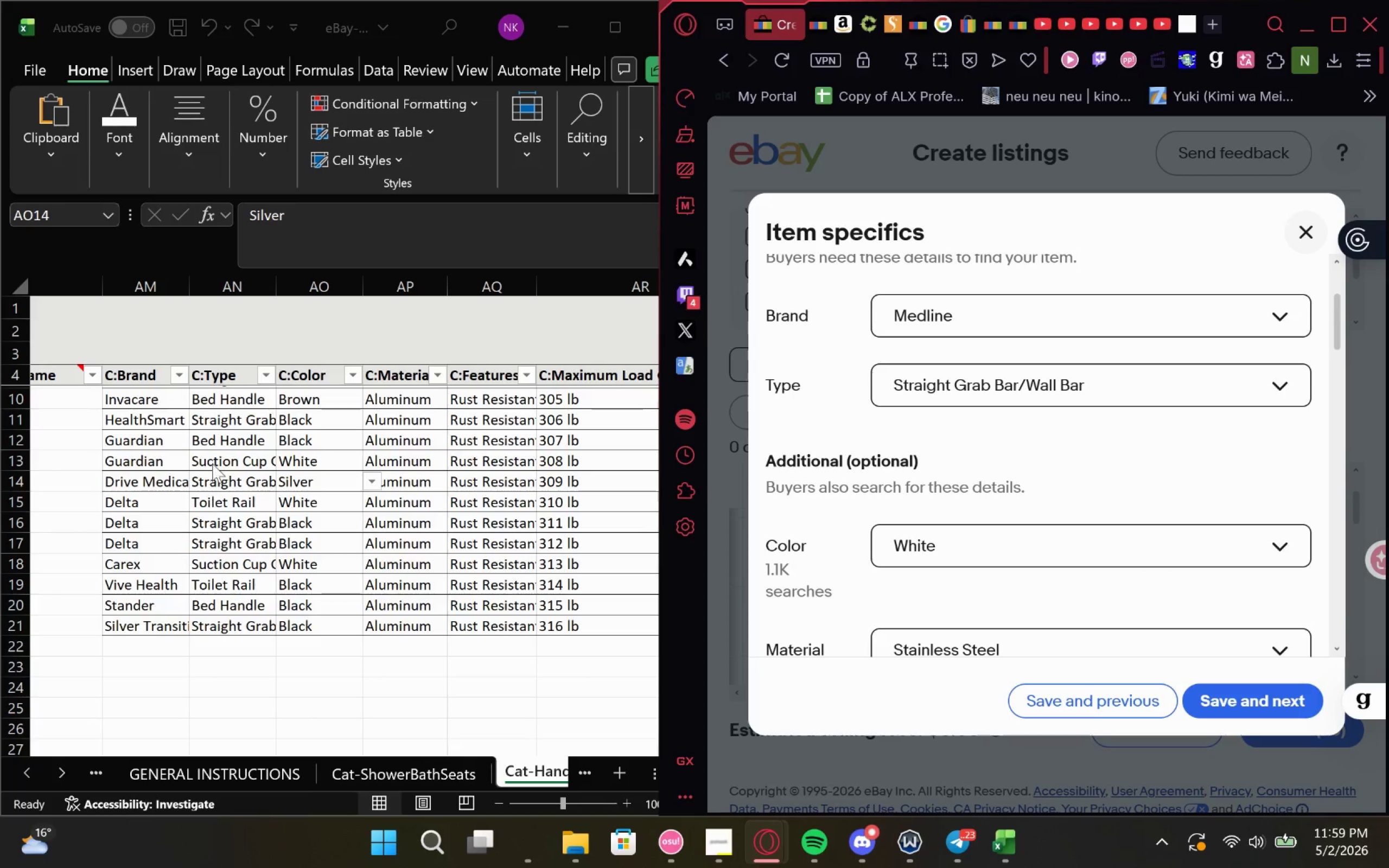 
wait(10.16)
 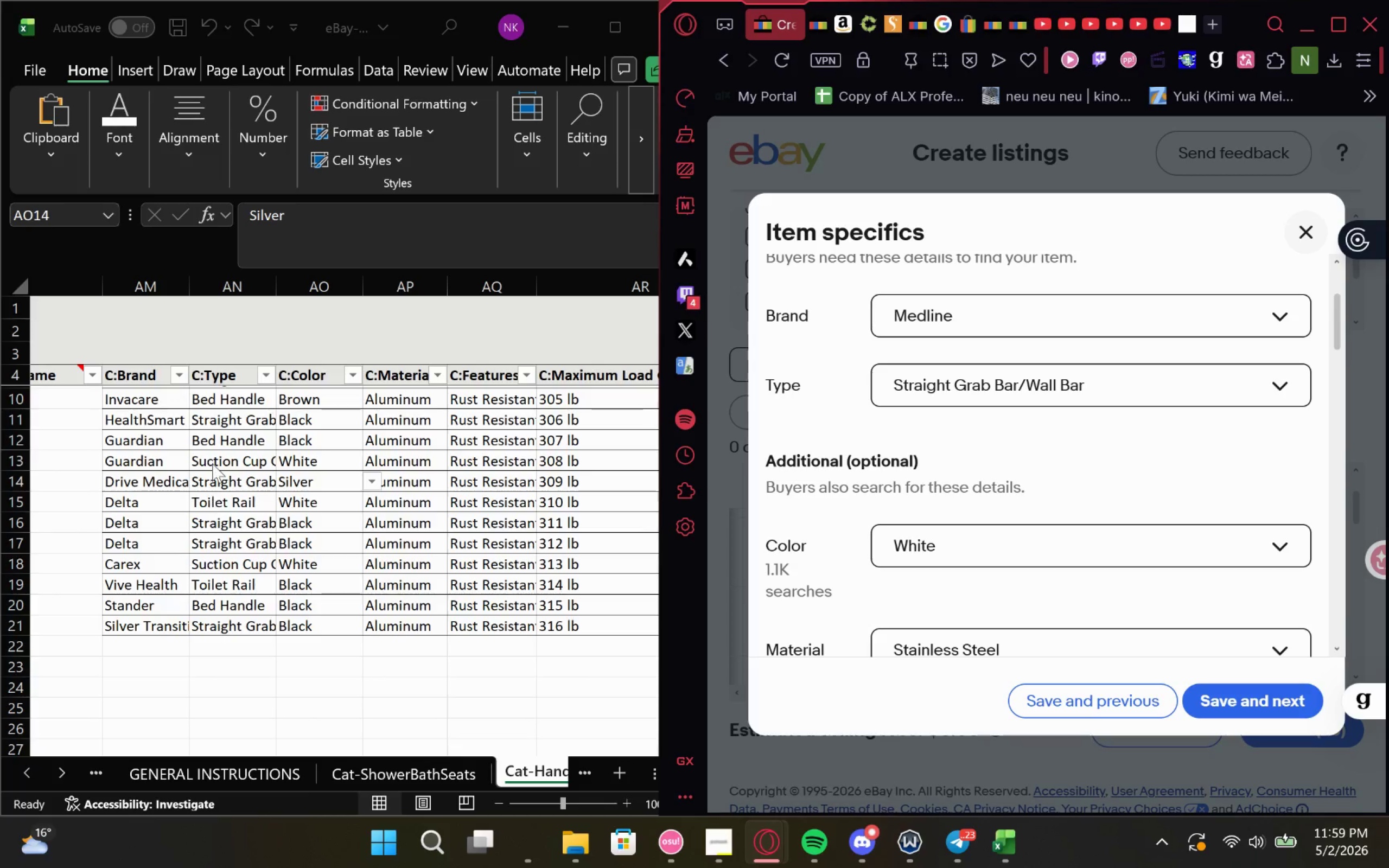 
left_click([303, 482])
 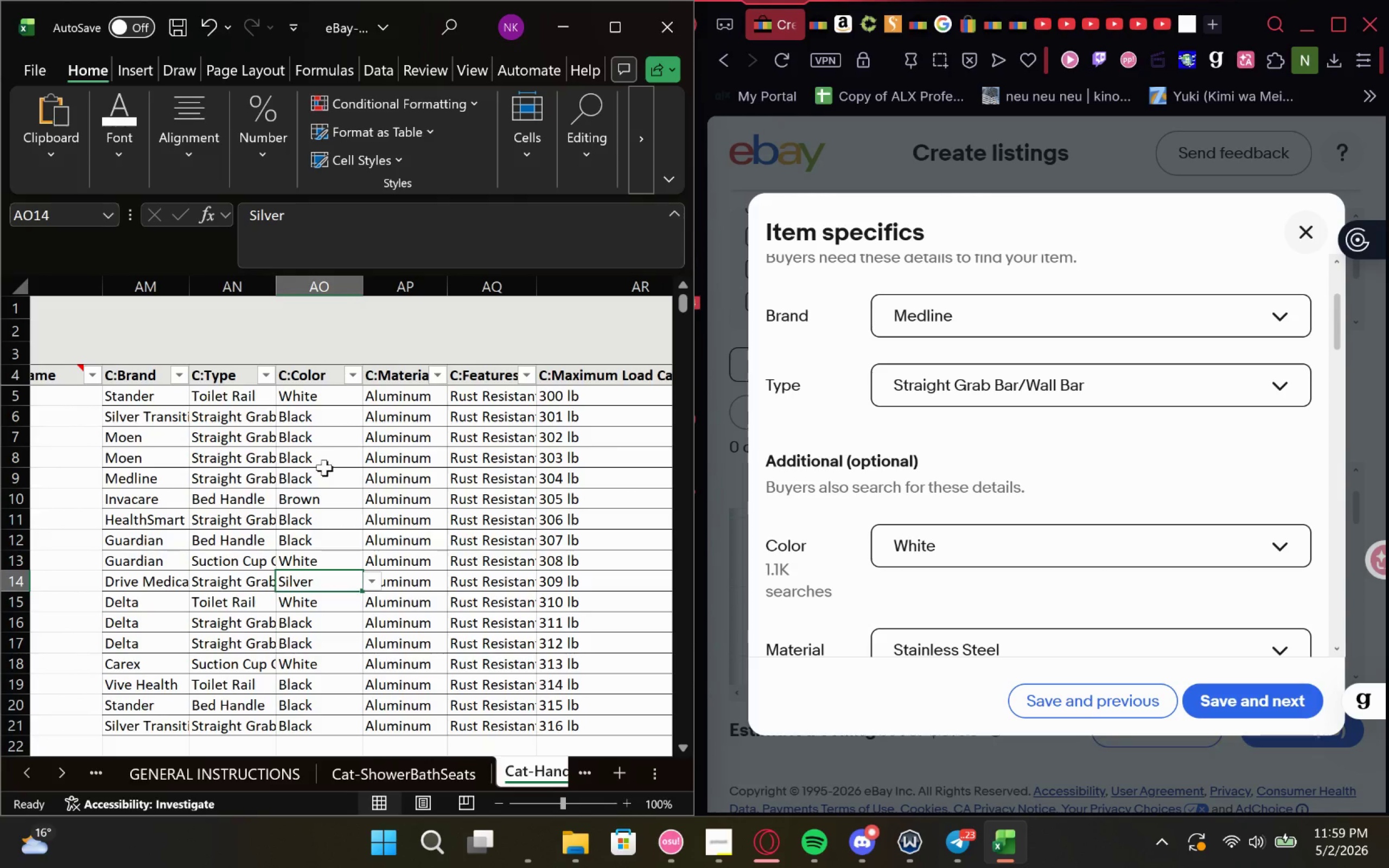 
left_click([324, 468])
 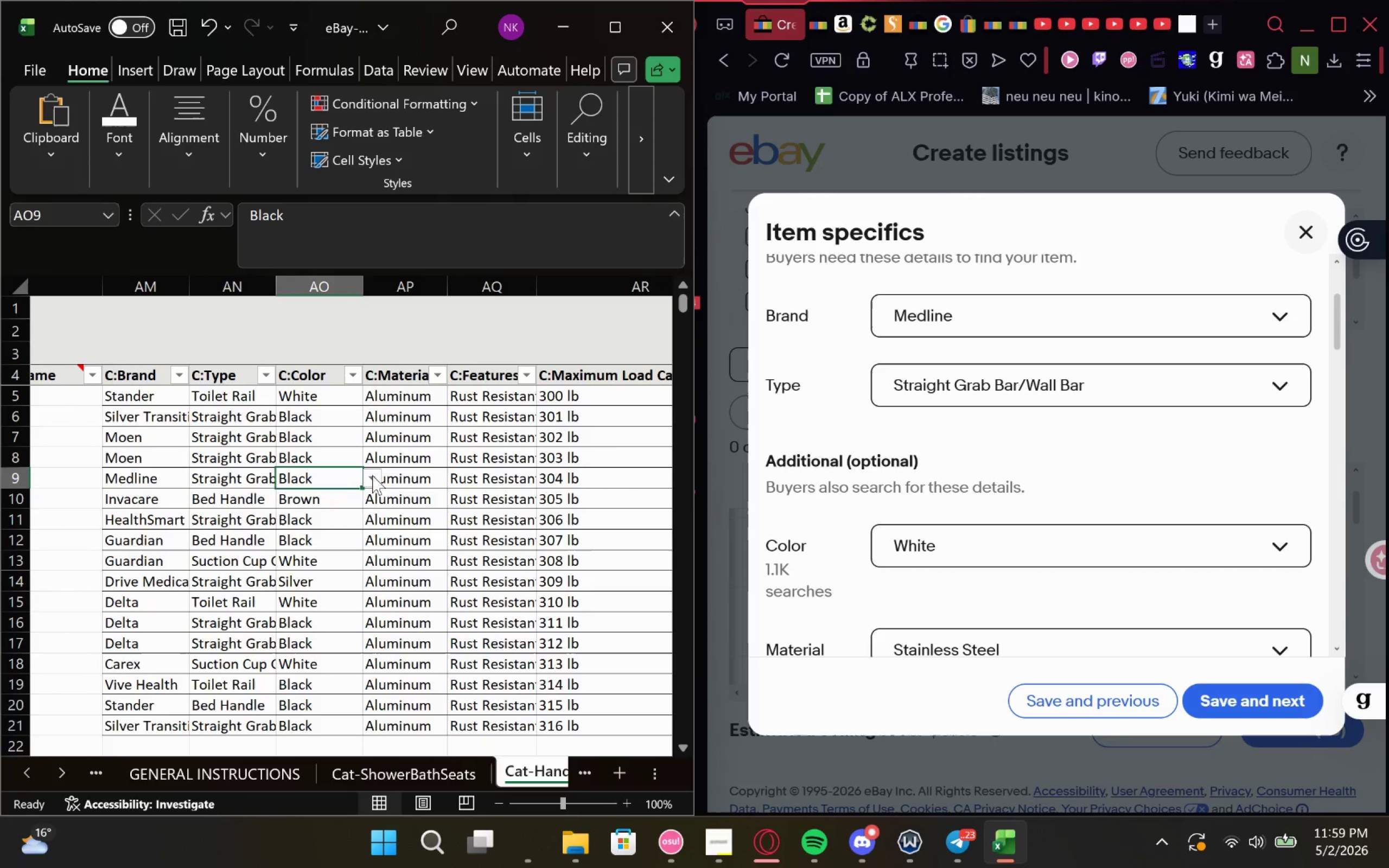 
left_click([372, 476])
 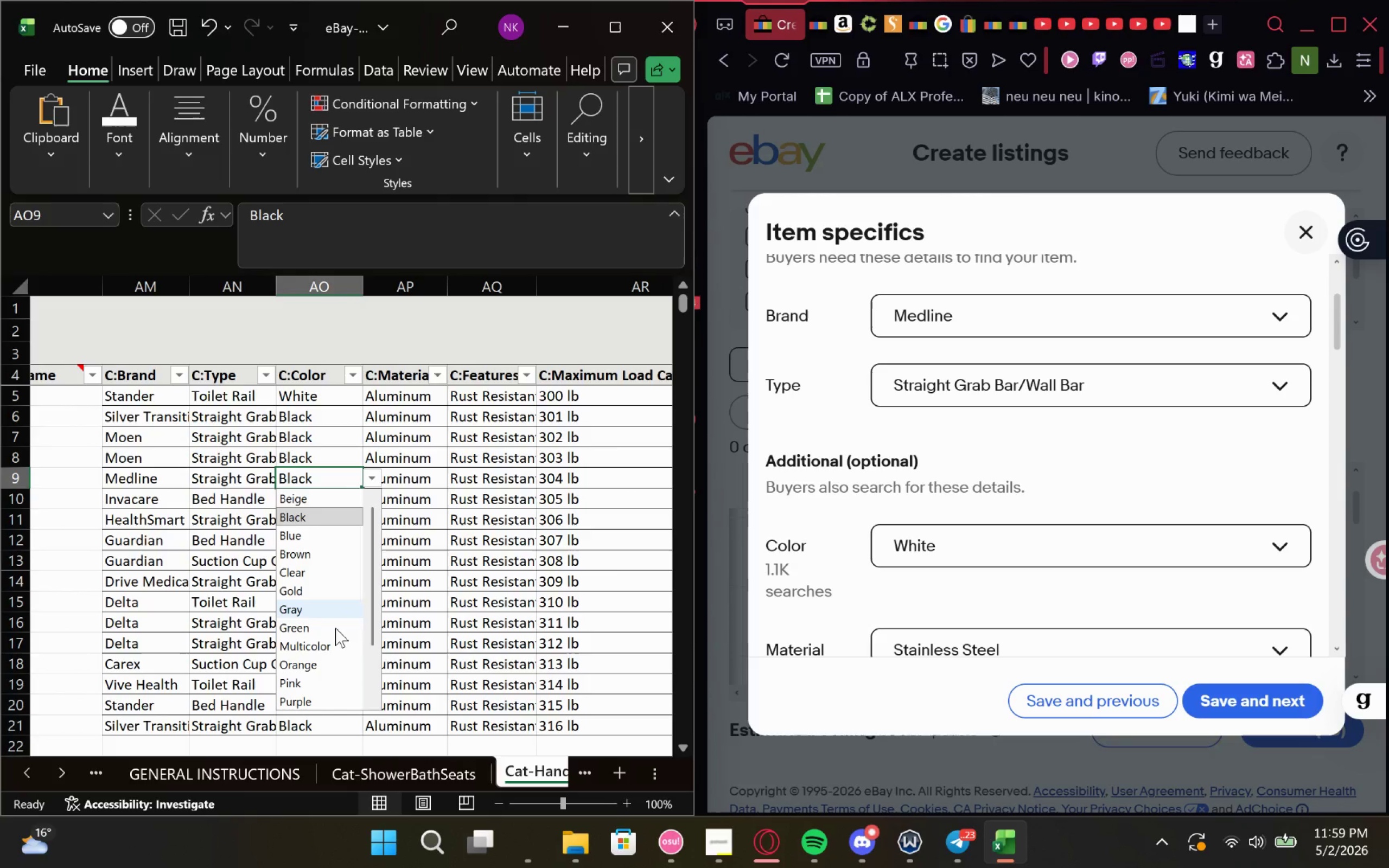 
scroll: coordinate [337, 682], scroll_direction: down, amount: 2.0
 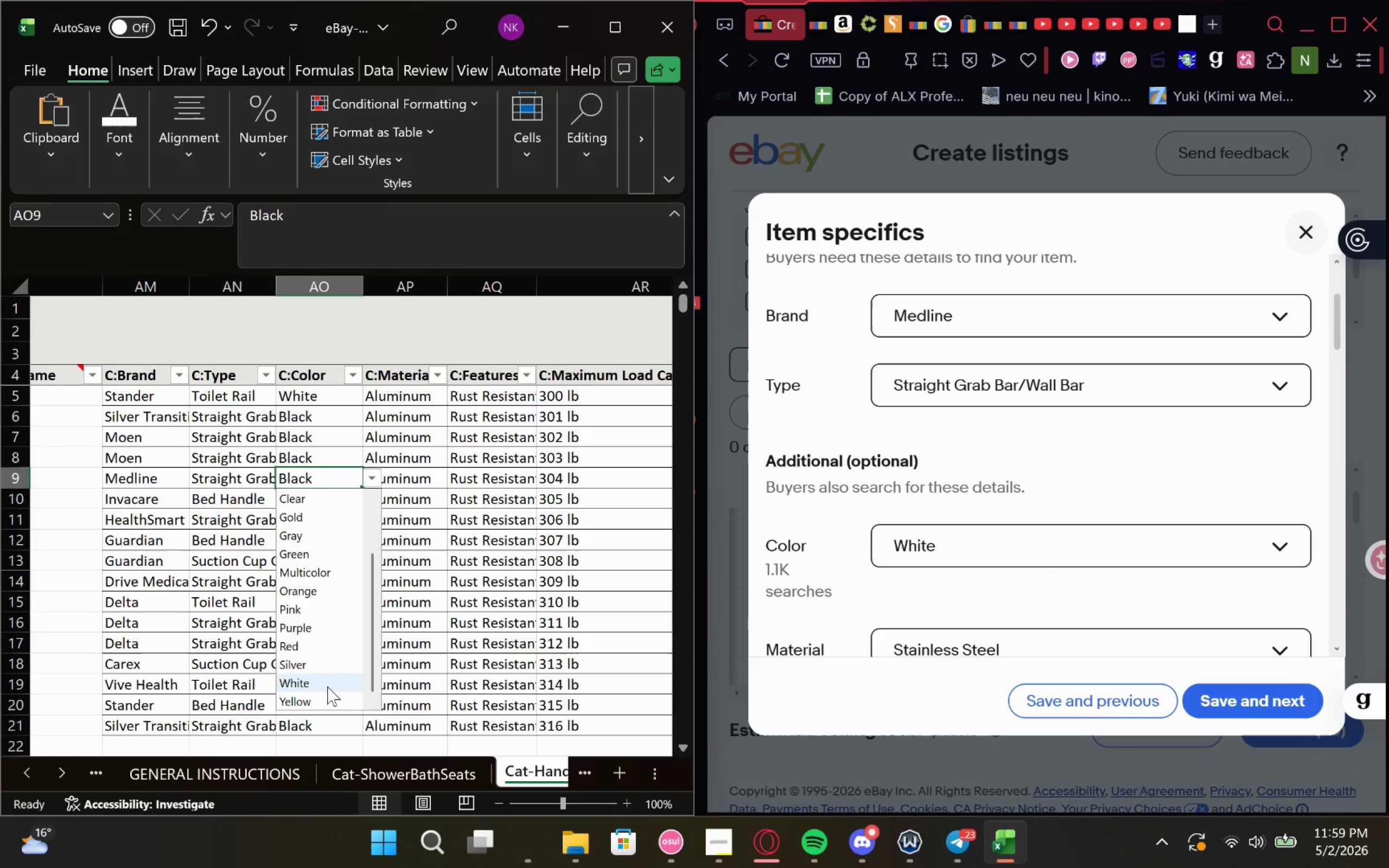 
left_click([327, 686])
 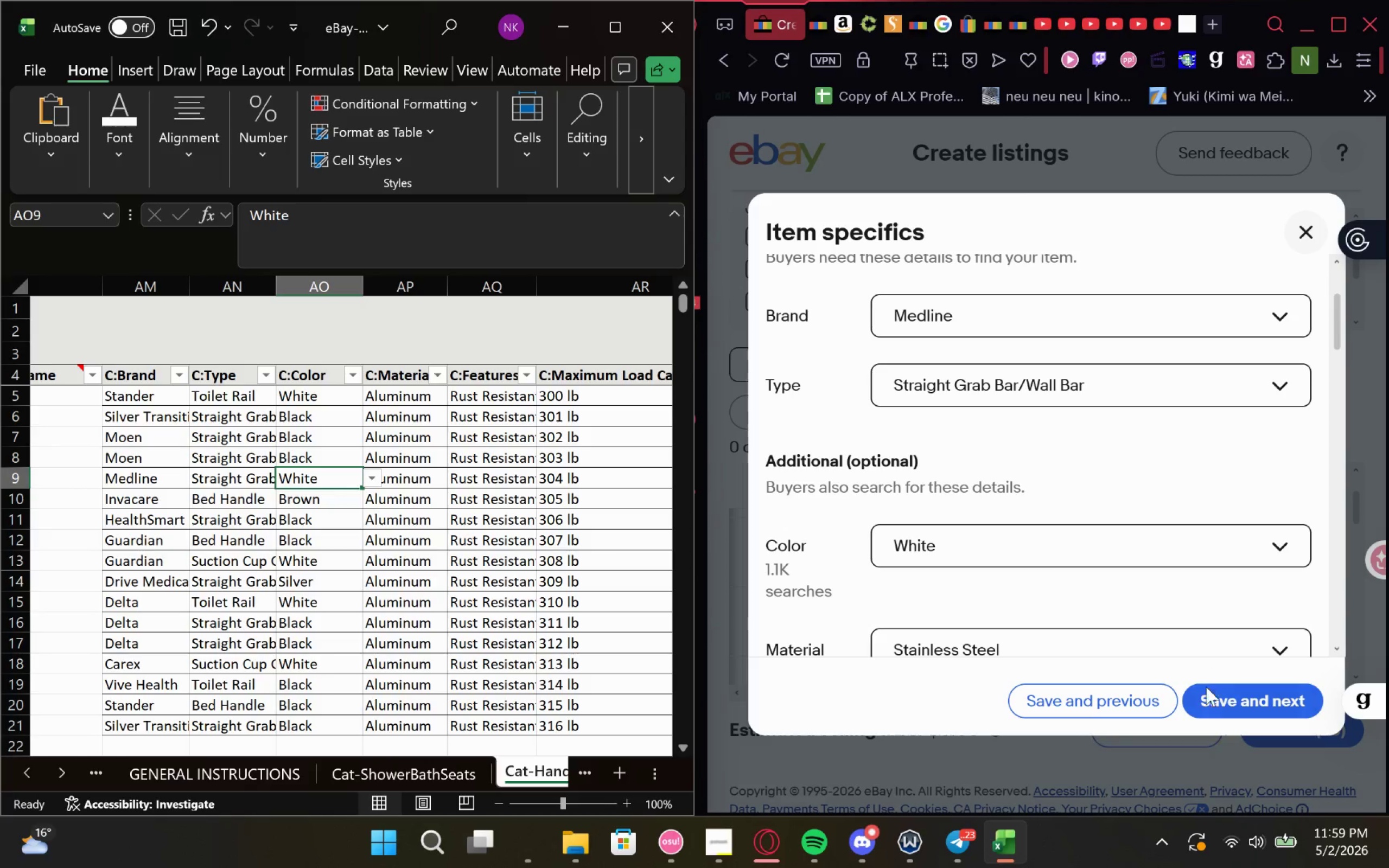 
left_click([1218, 700])
 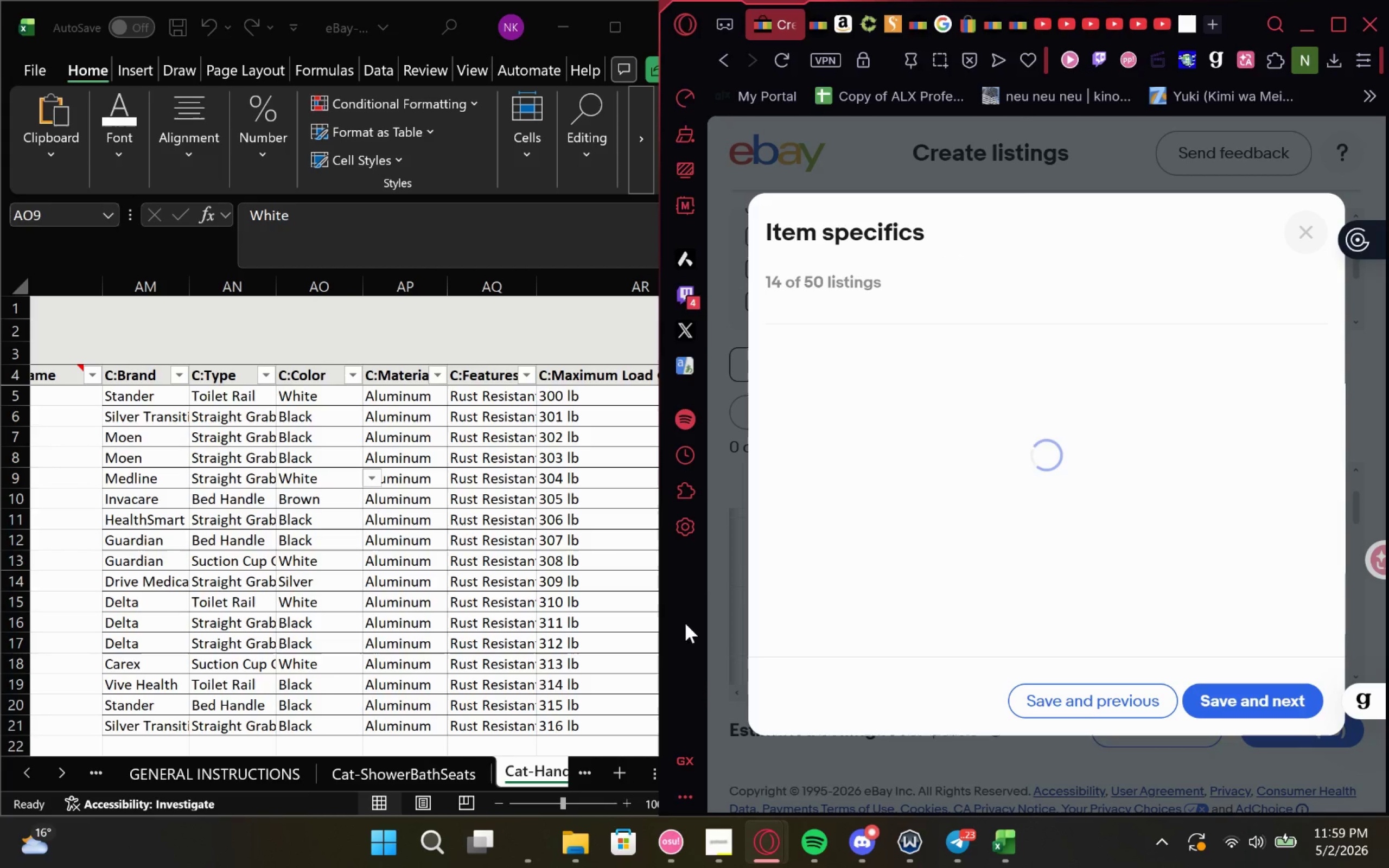 
mouse_move([986, 522])
 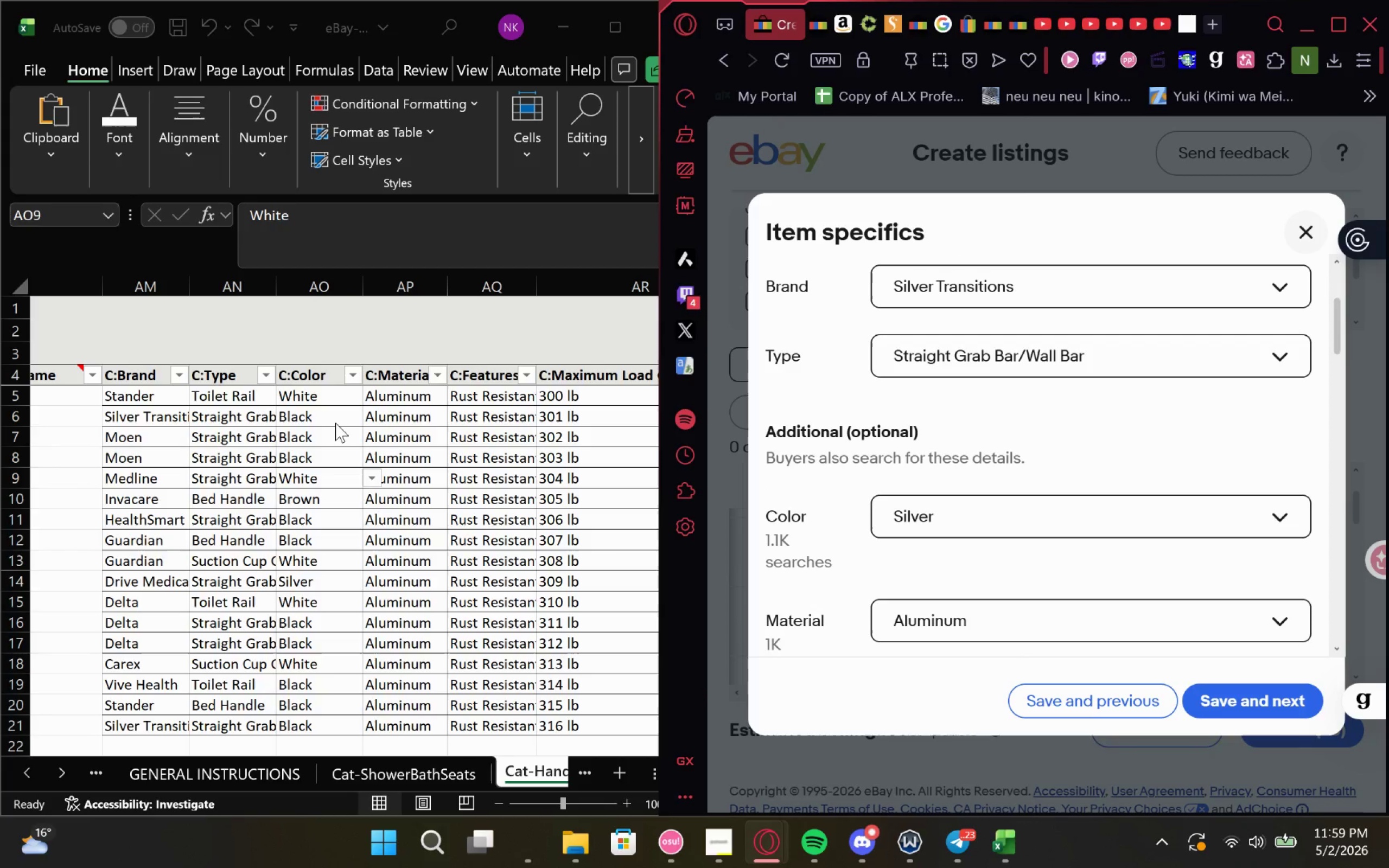 
wait(5.23)
 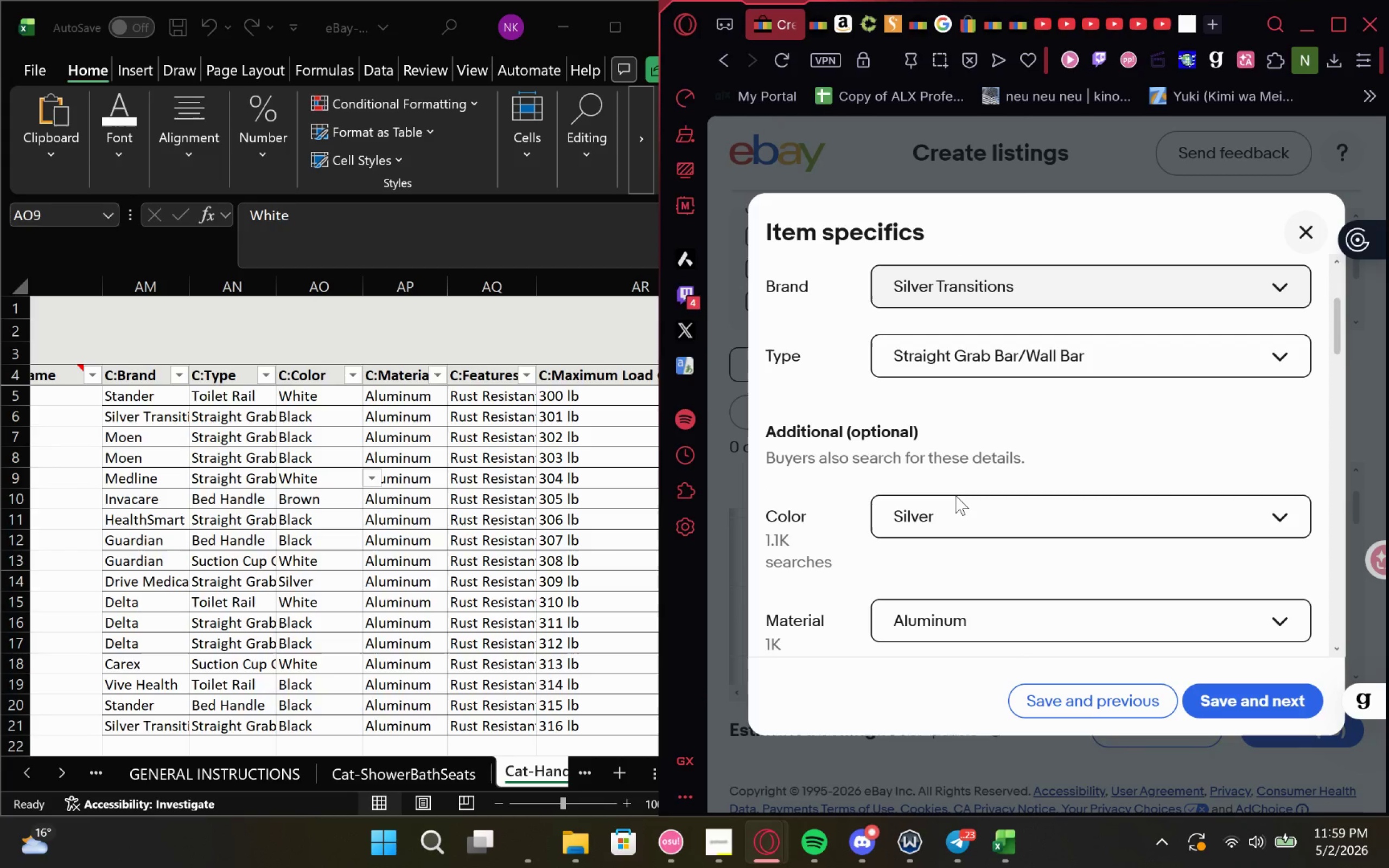 
left_click([335, 423])
 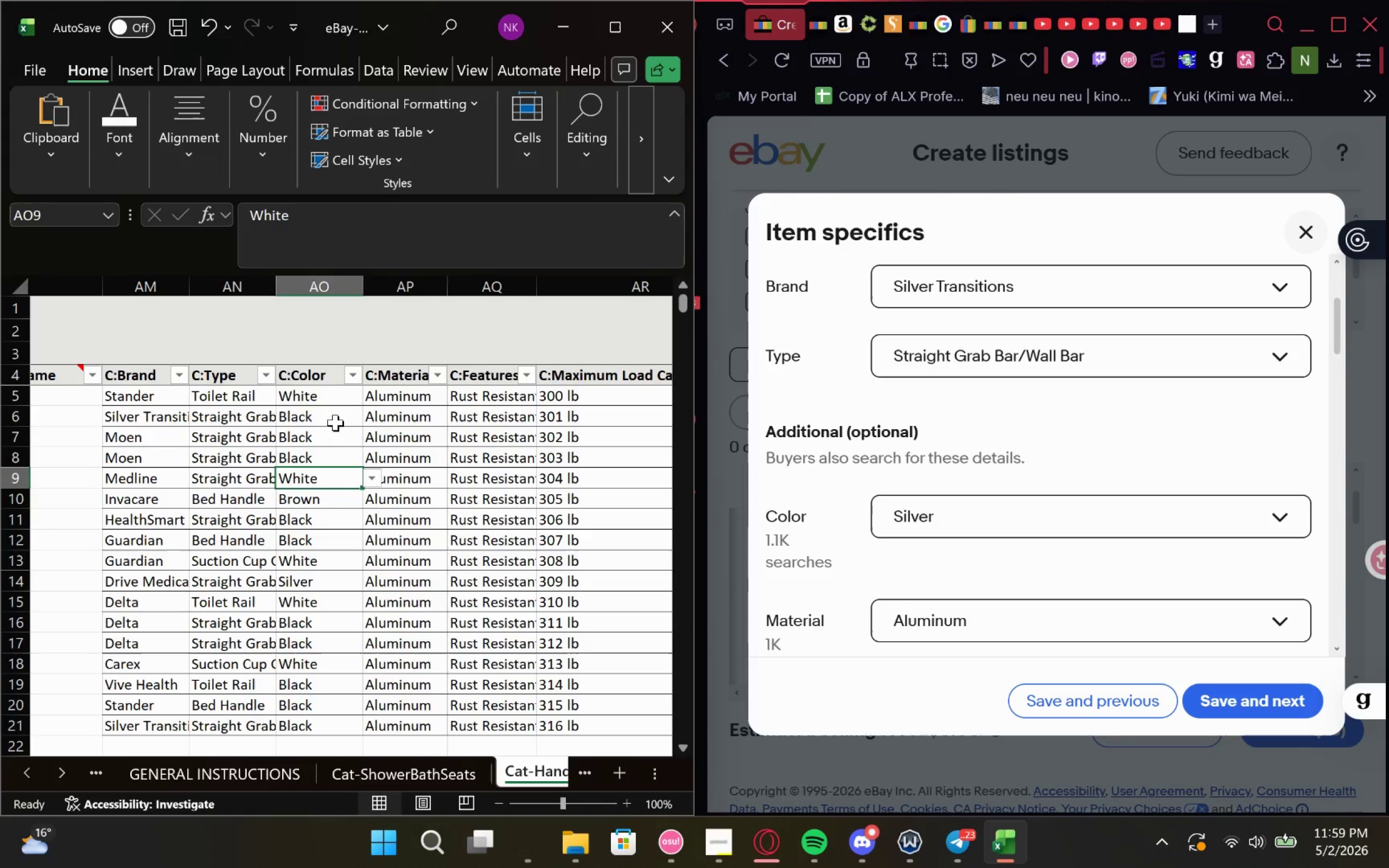 
left_click([335, 423])
 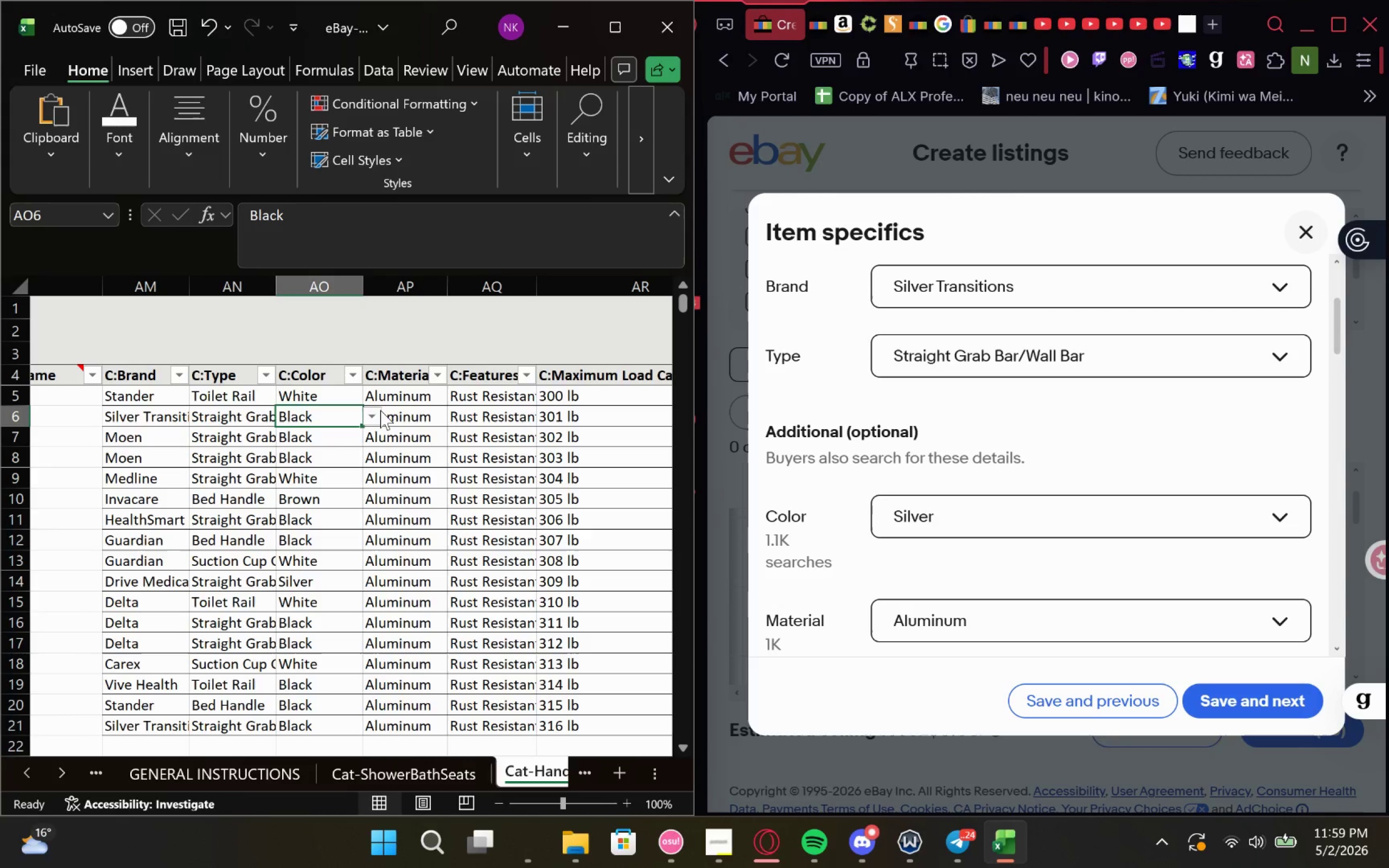 
left_click([373, 415])
 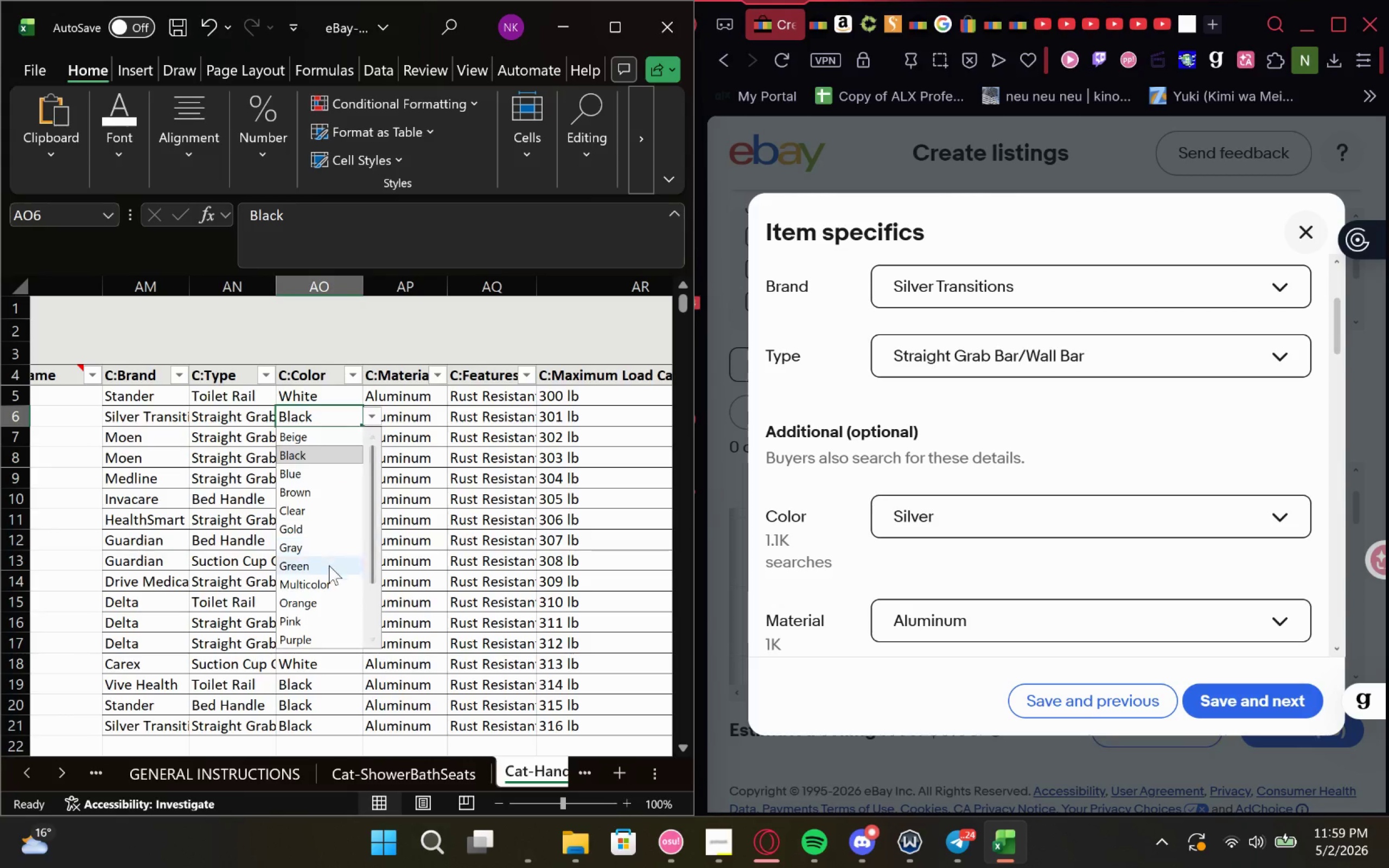 
scroll: coordinate [324, 592], scroll_direction: down, amount: 3.0
 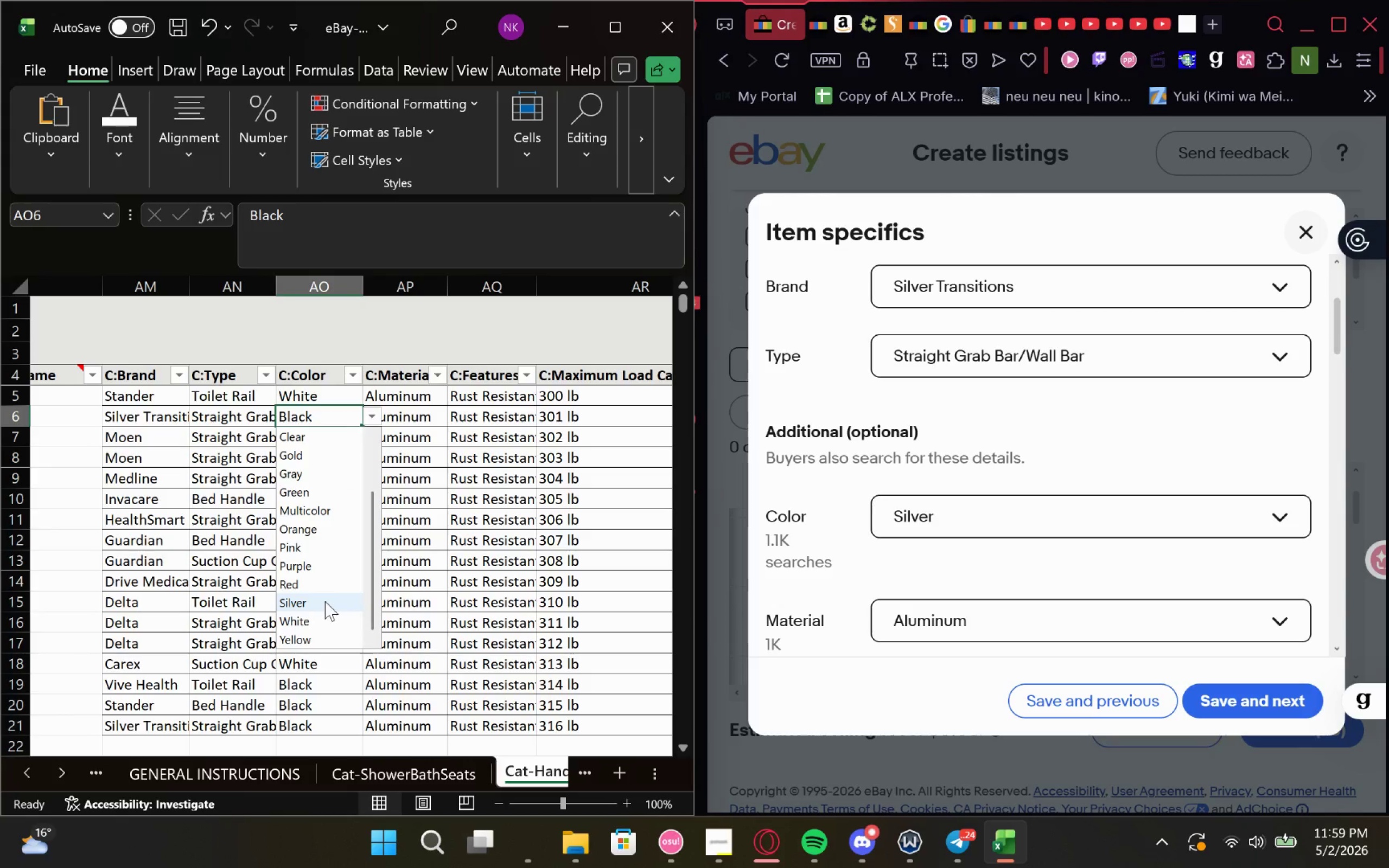 
left_click([325, 601])
 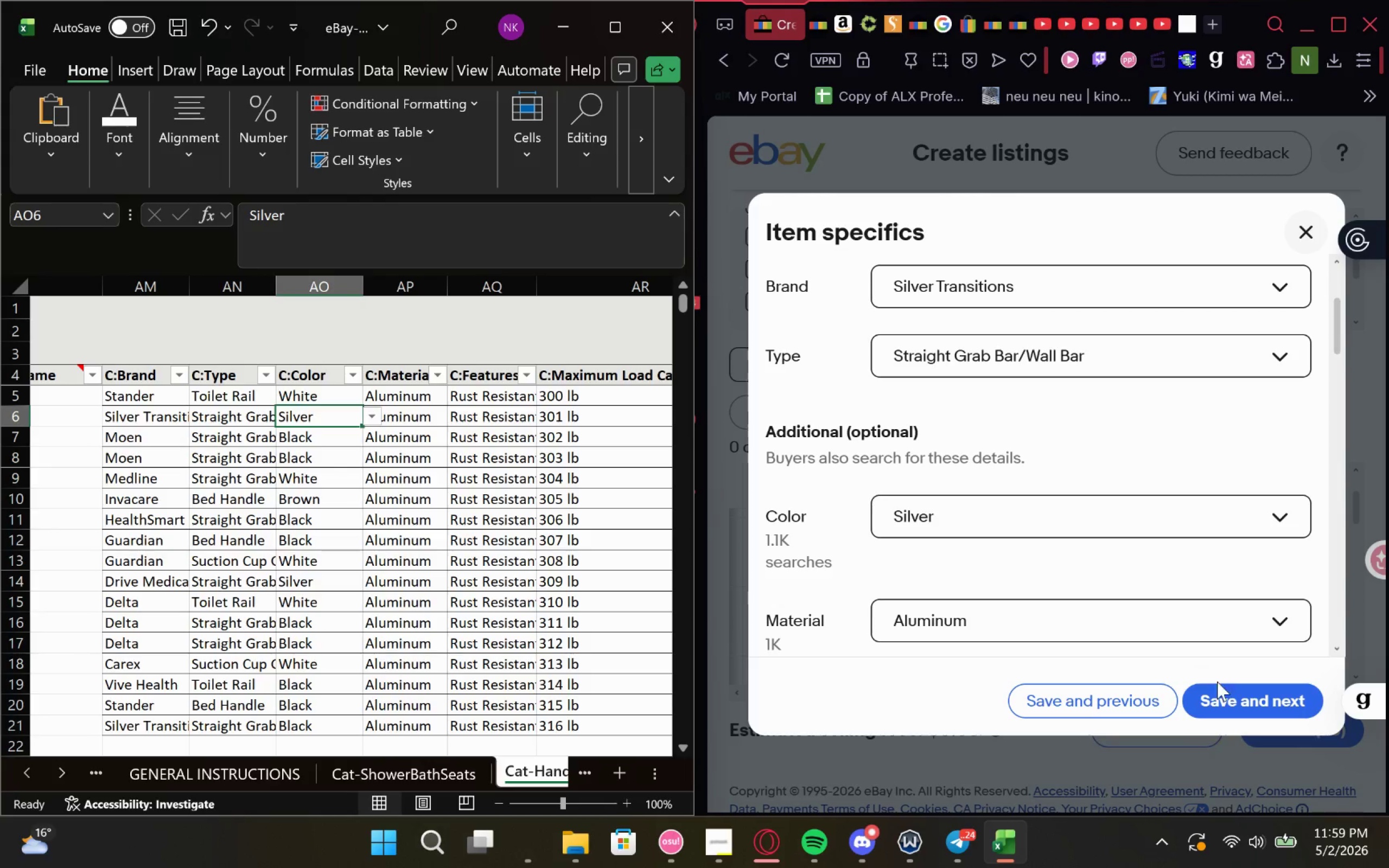 
left_click([1221, 694])
 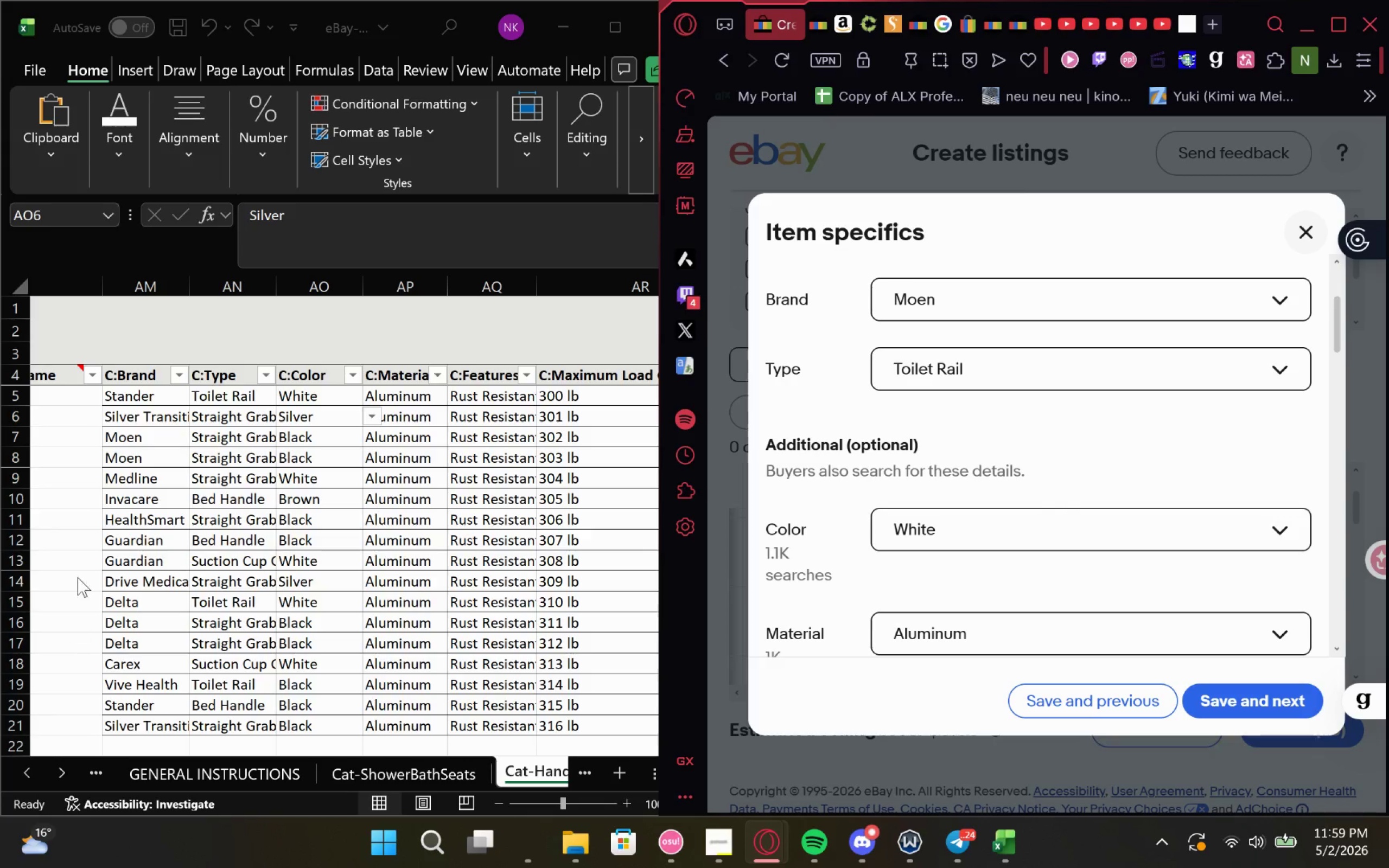 
wait(6.38)
 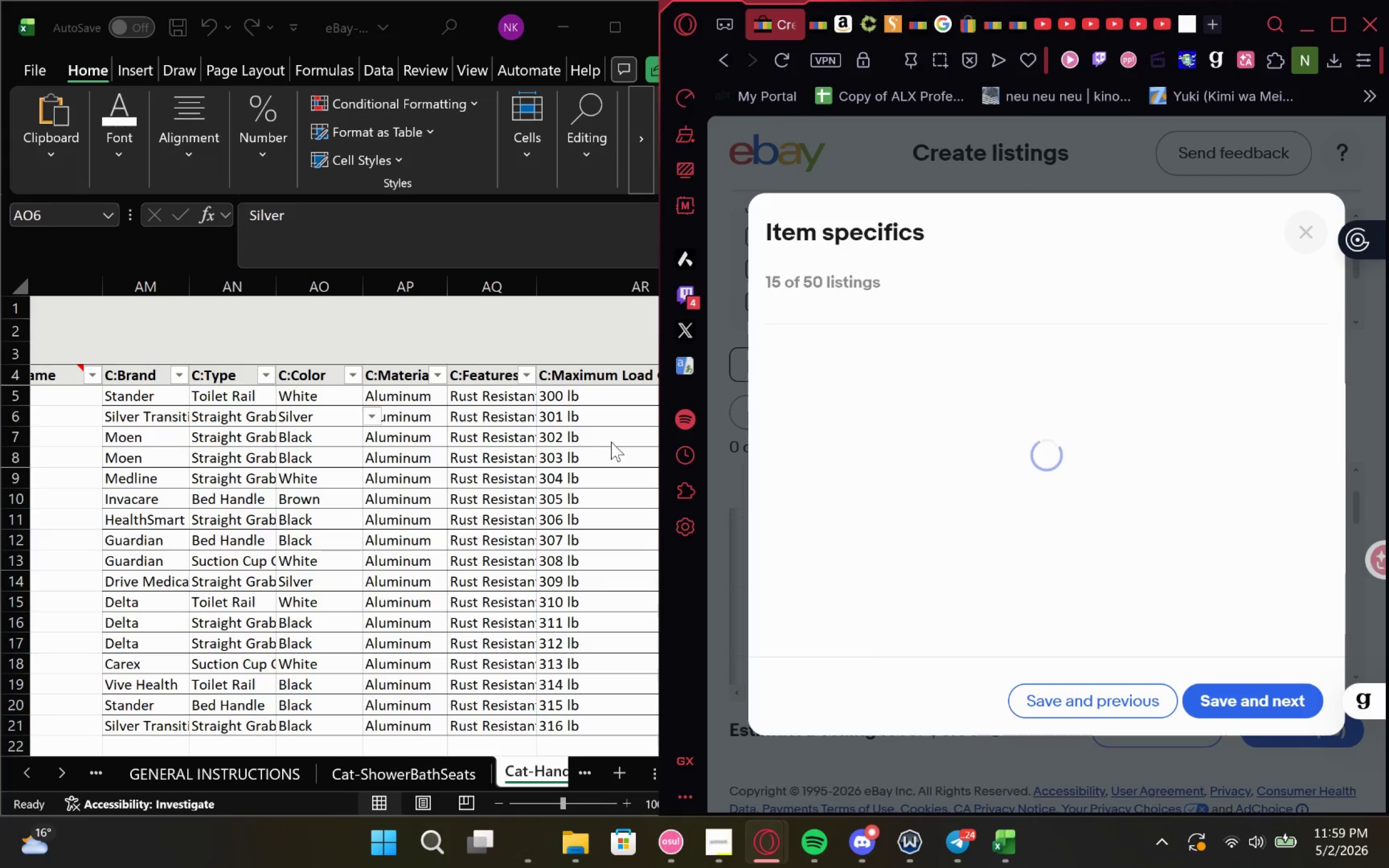 
left_click([301, 435])
 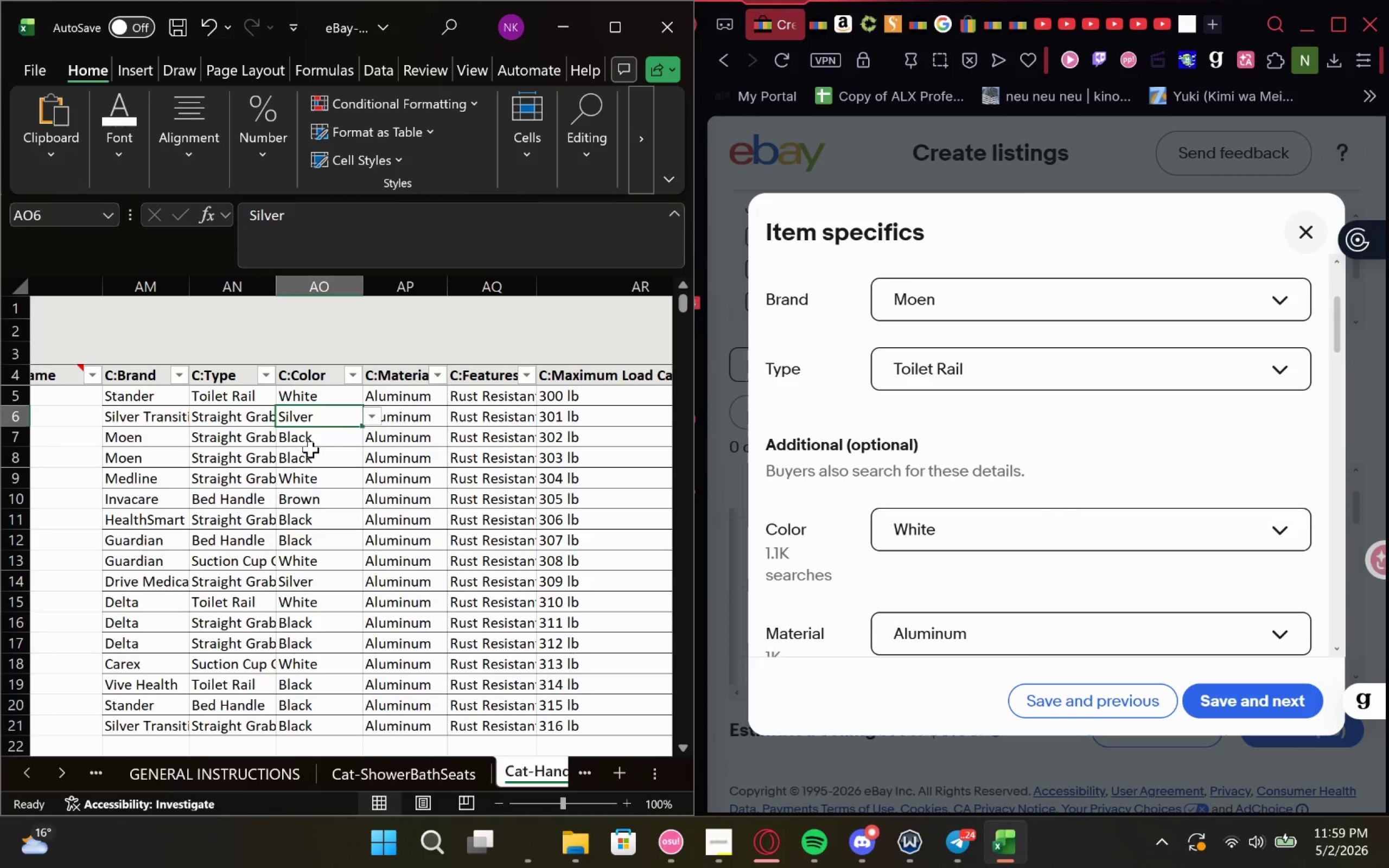 
left_click([310, 450])
 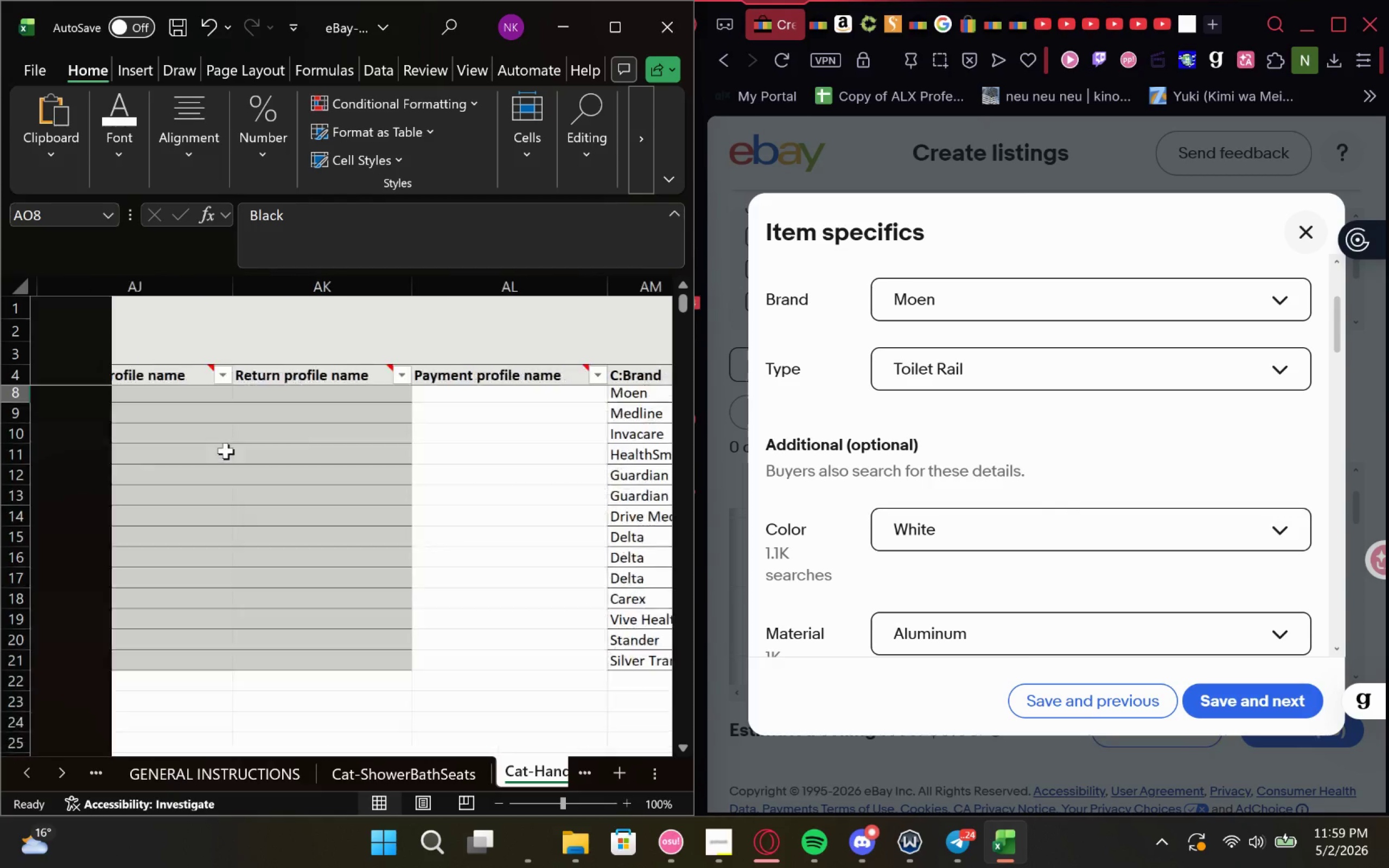 
scroll: coordinate [226, 451], scroll_direction: up, amount: 2.0
 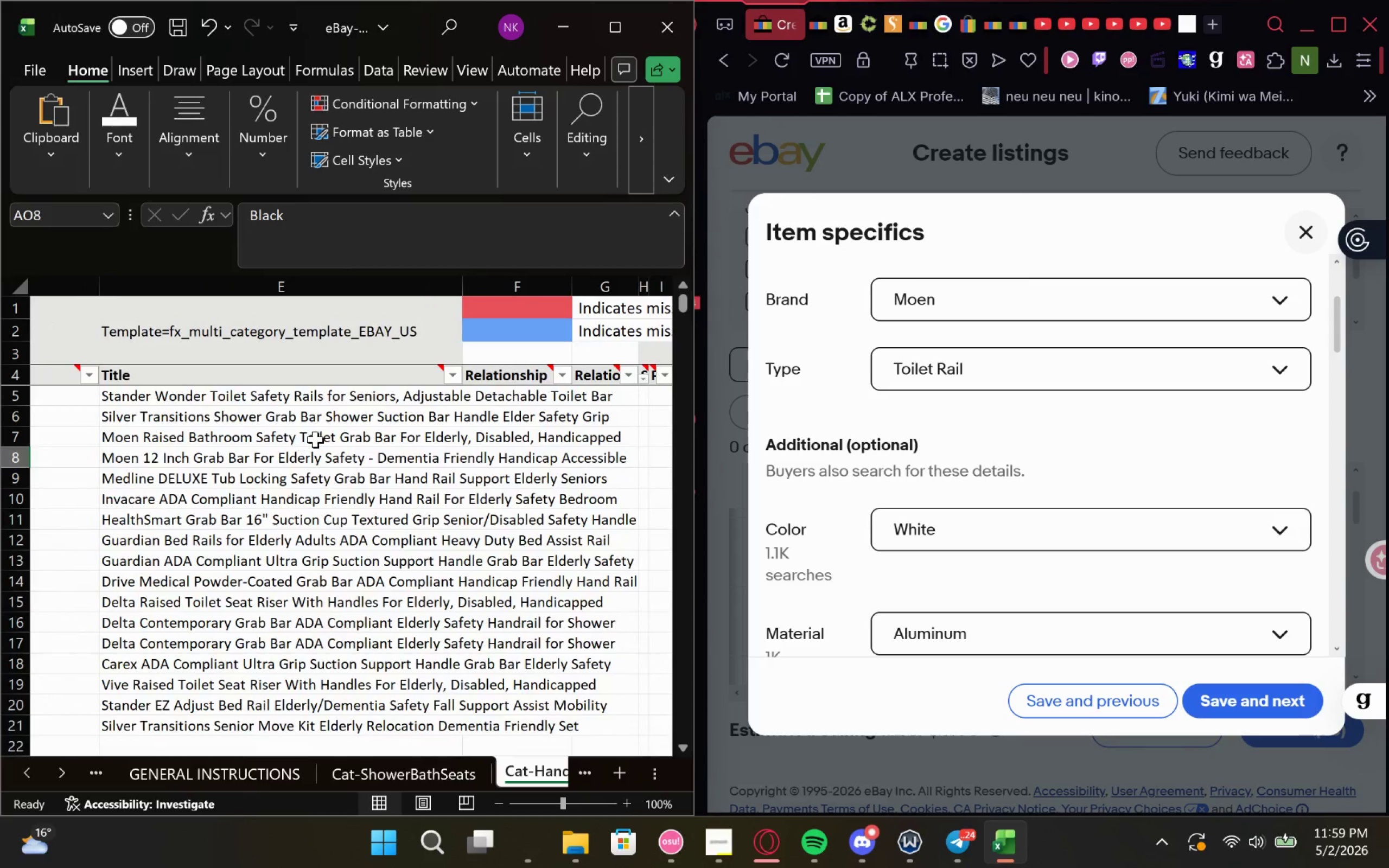 
left_click([380, 436])
 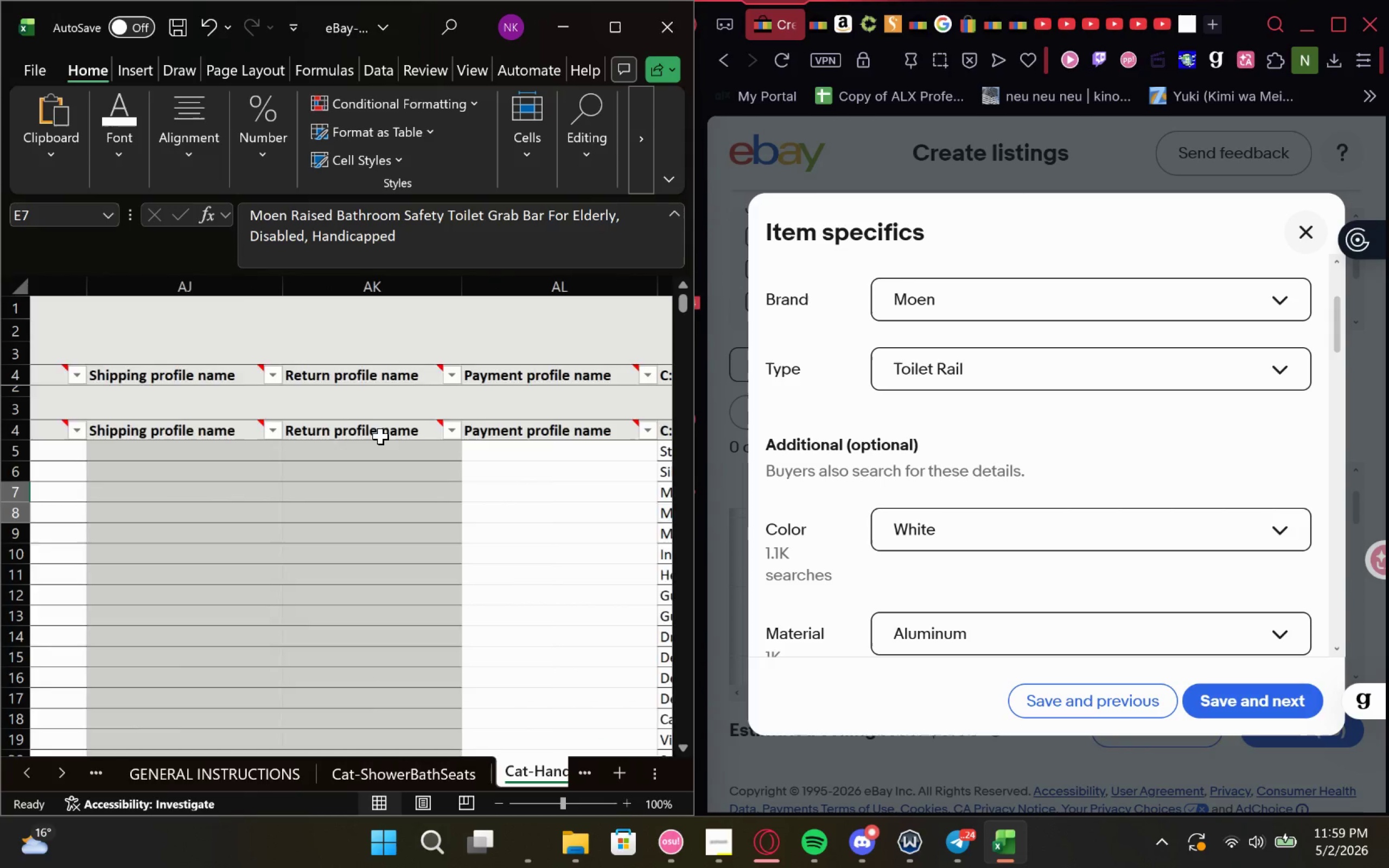 
wait(10.54)
 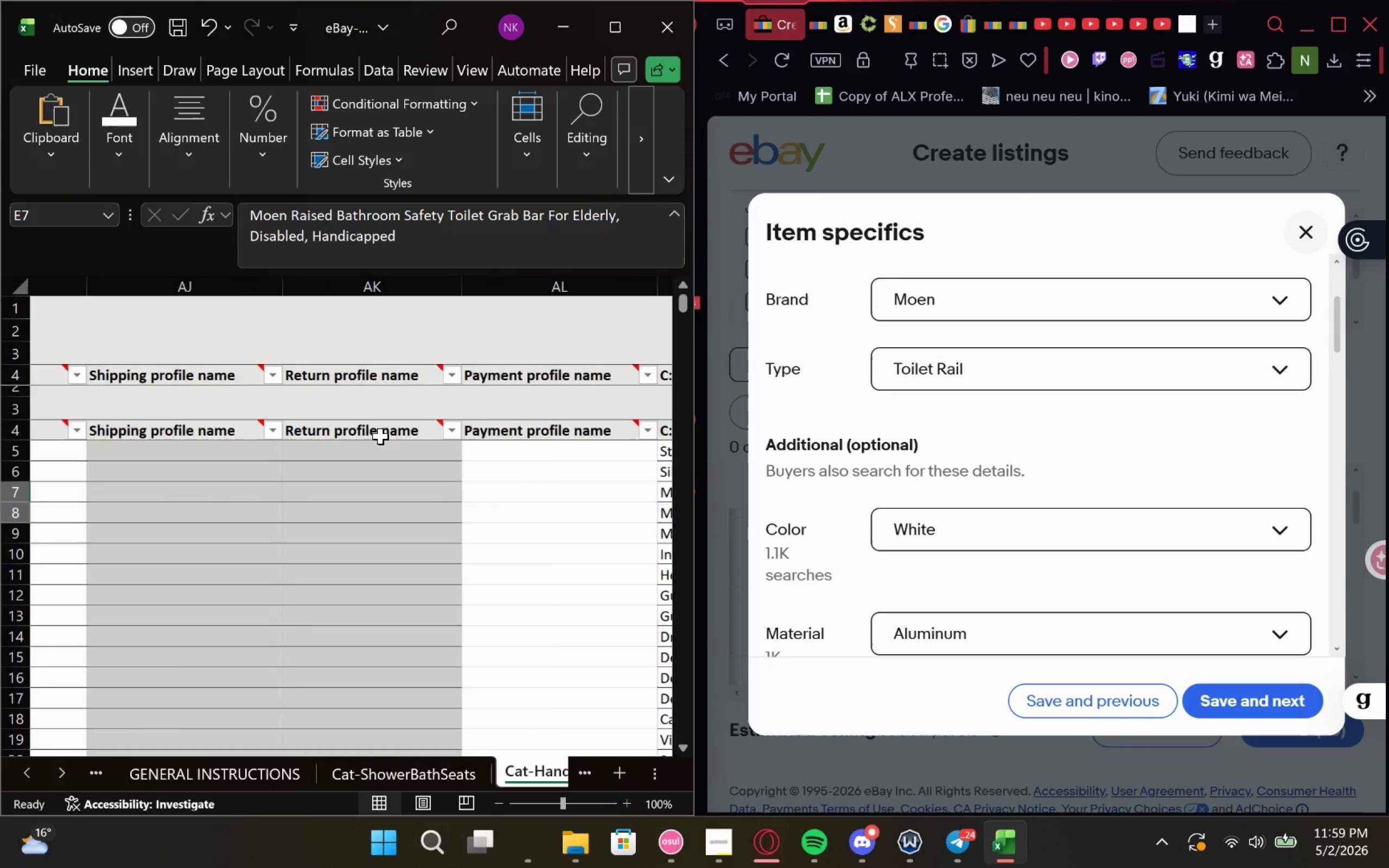 
left_click([310, 438])
 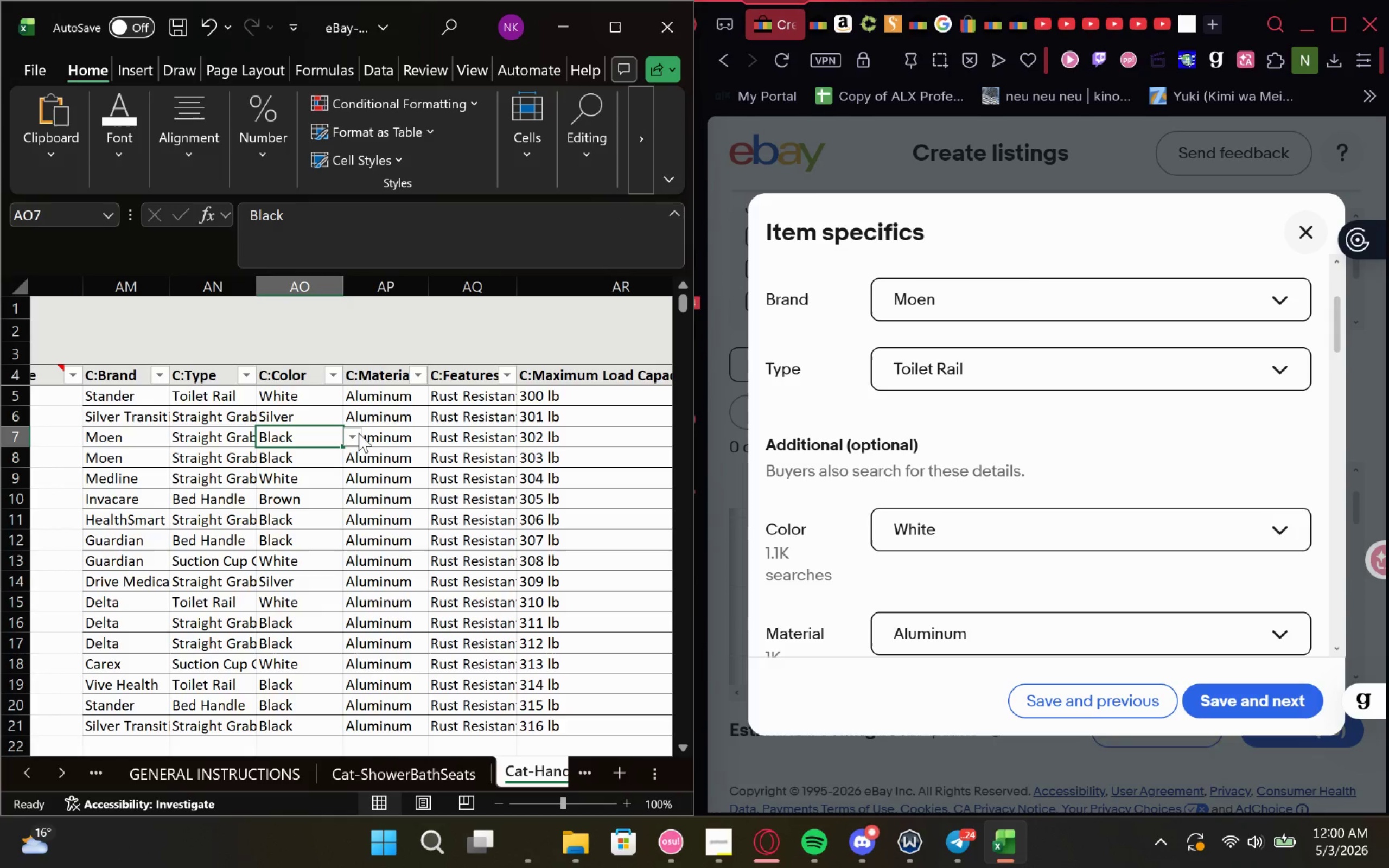 
left_click([353, 433])
 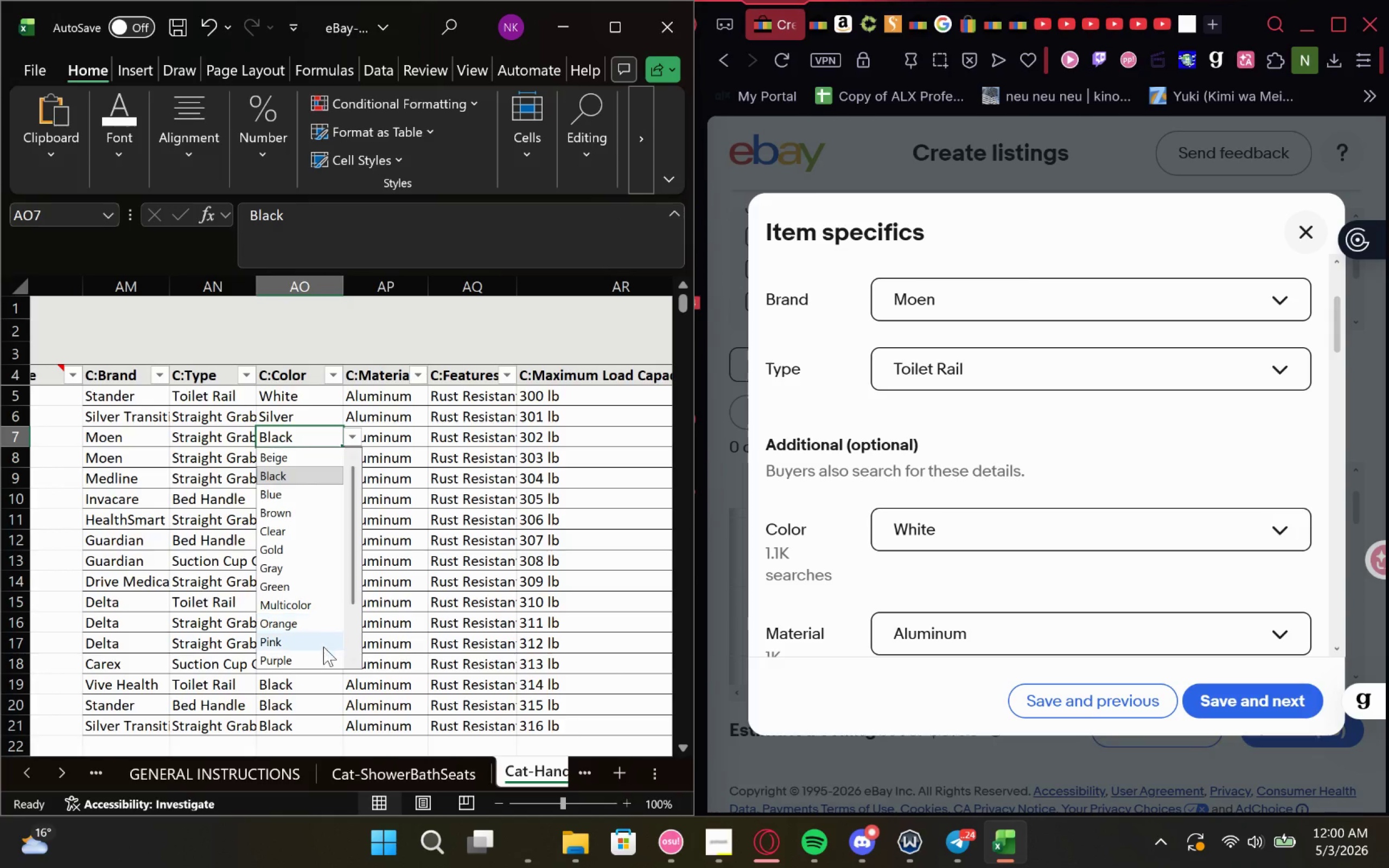 
scroll: coordinate [311, 597], scroll_direction: none, amount: 0.0
 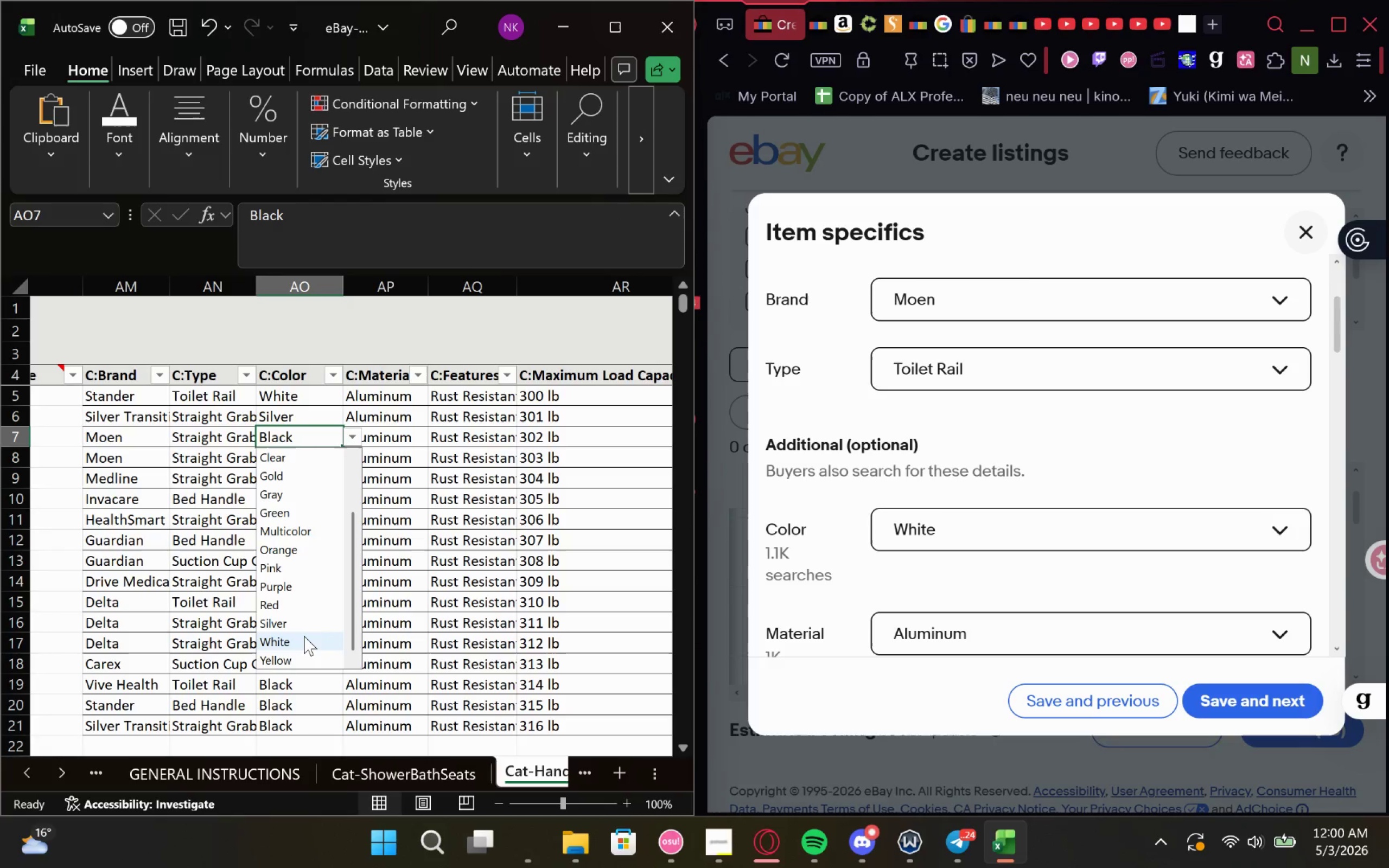 
left_click([303, 634])
 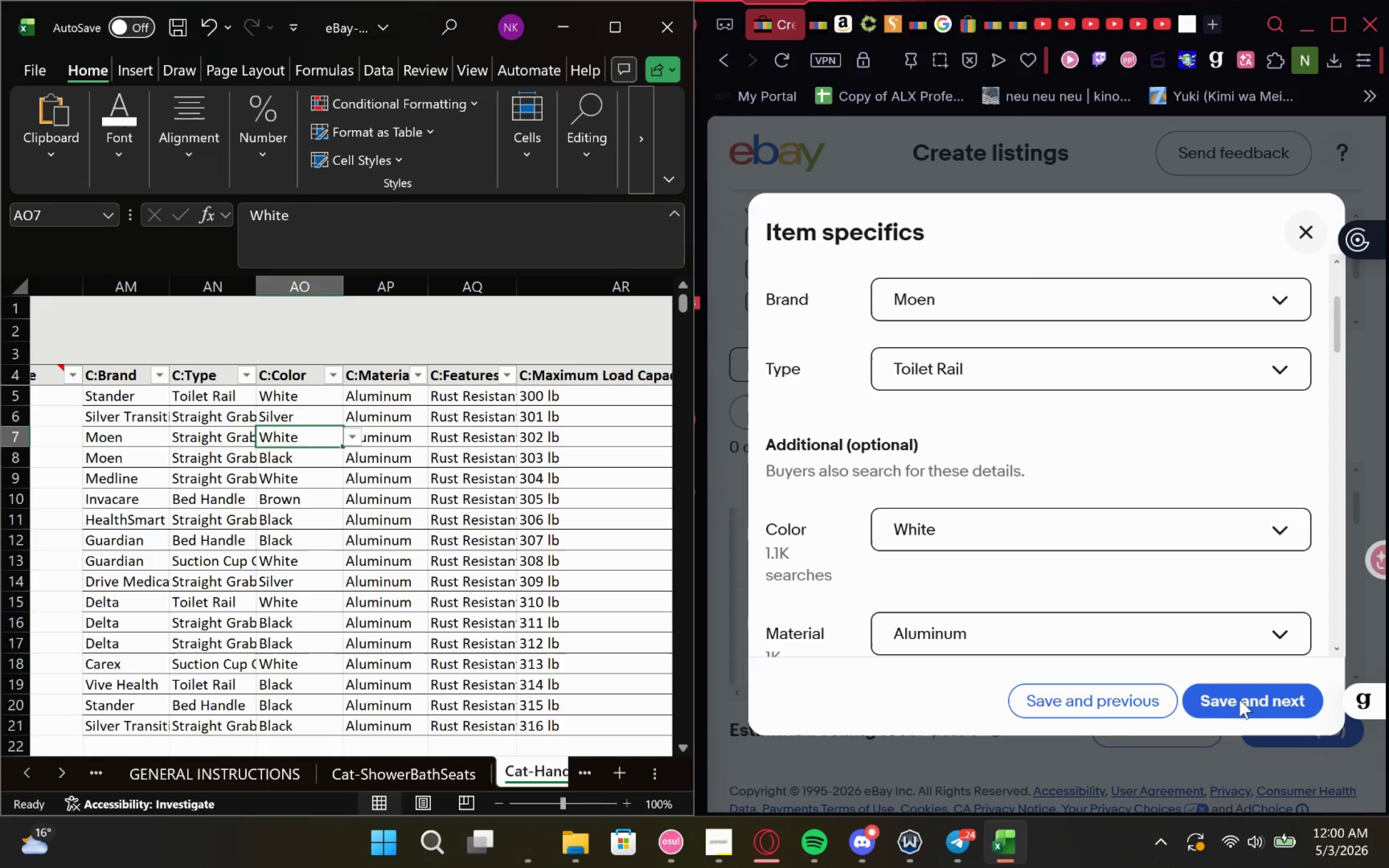 
left_click([1243, 709])
 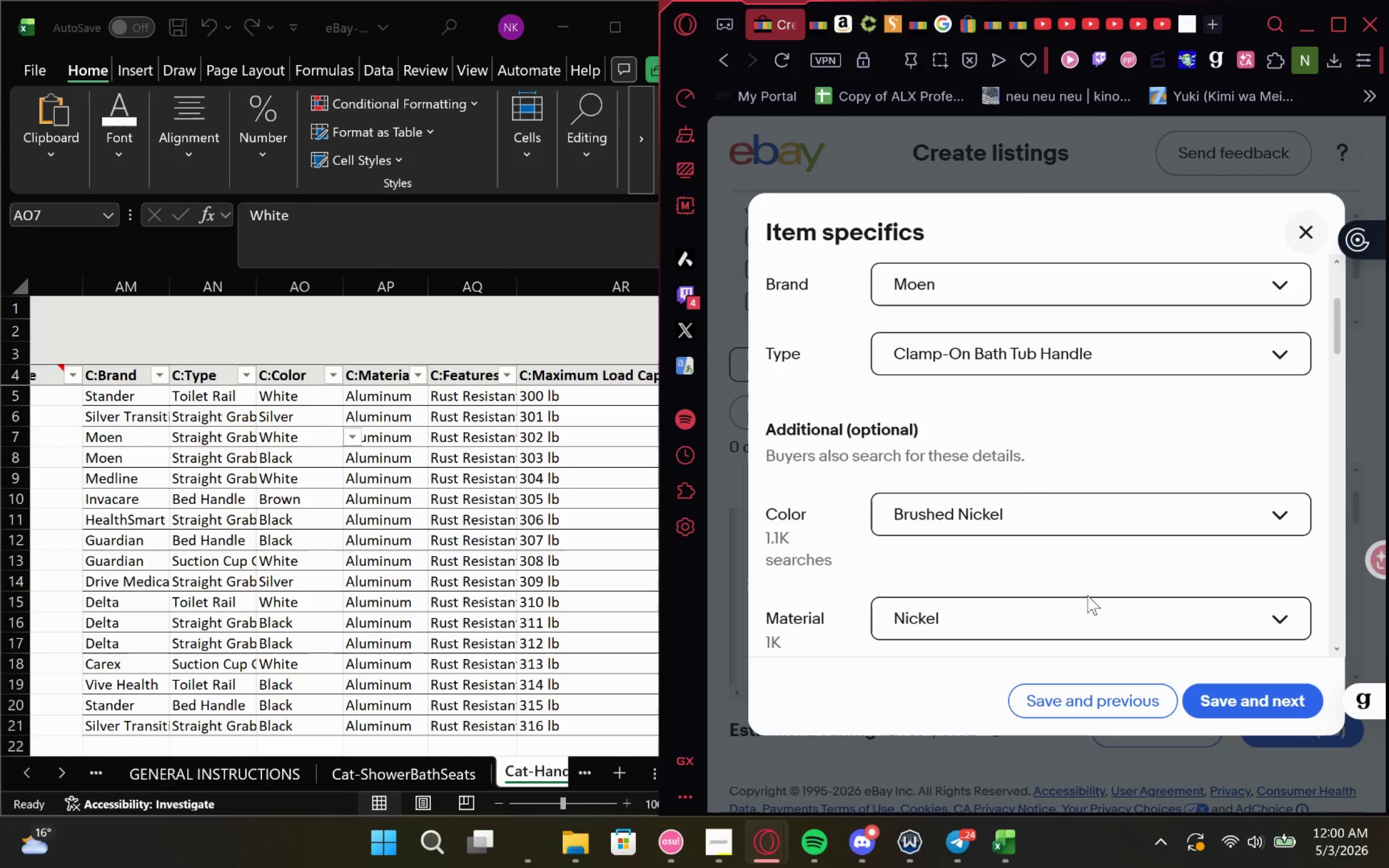 
wait(10.61)
 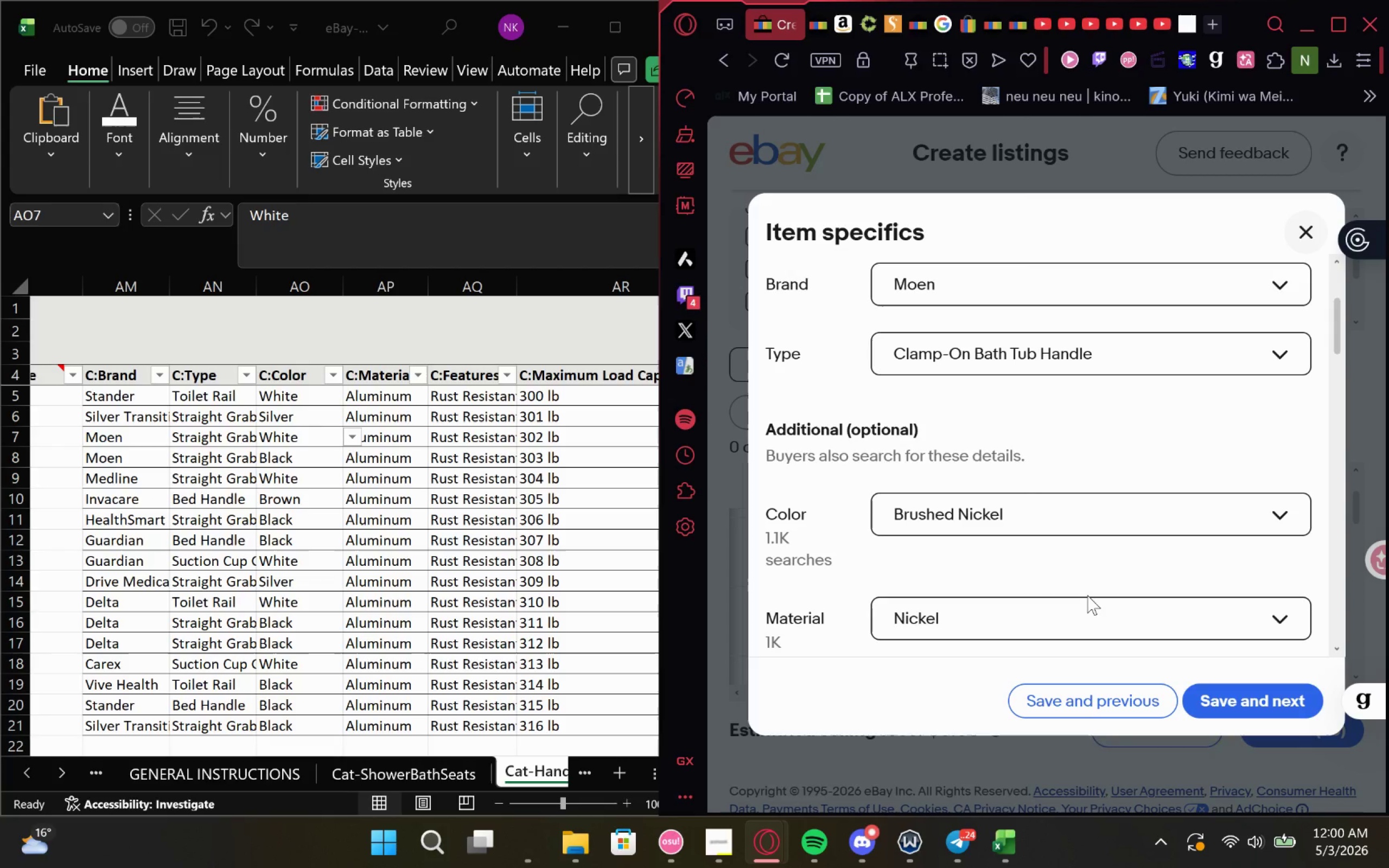 
left_click([298, 449])
 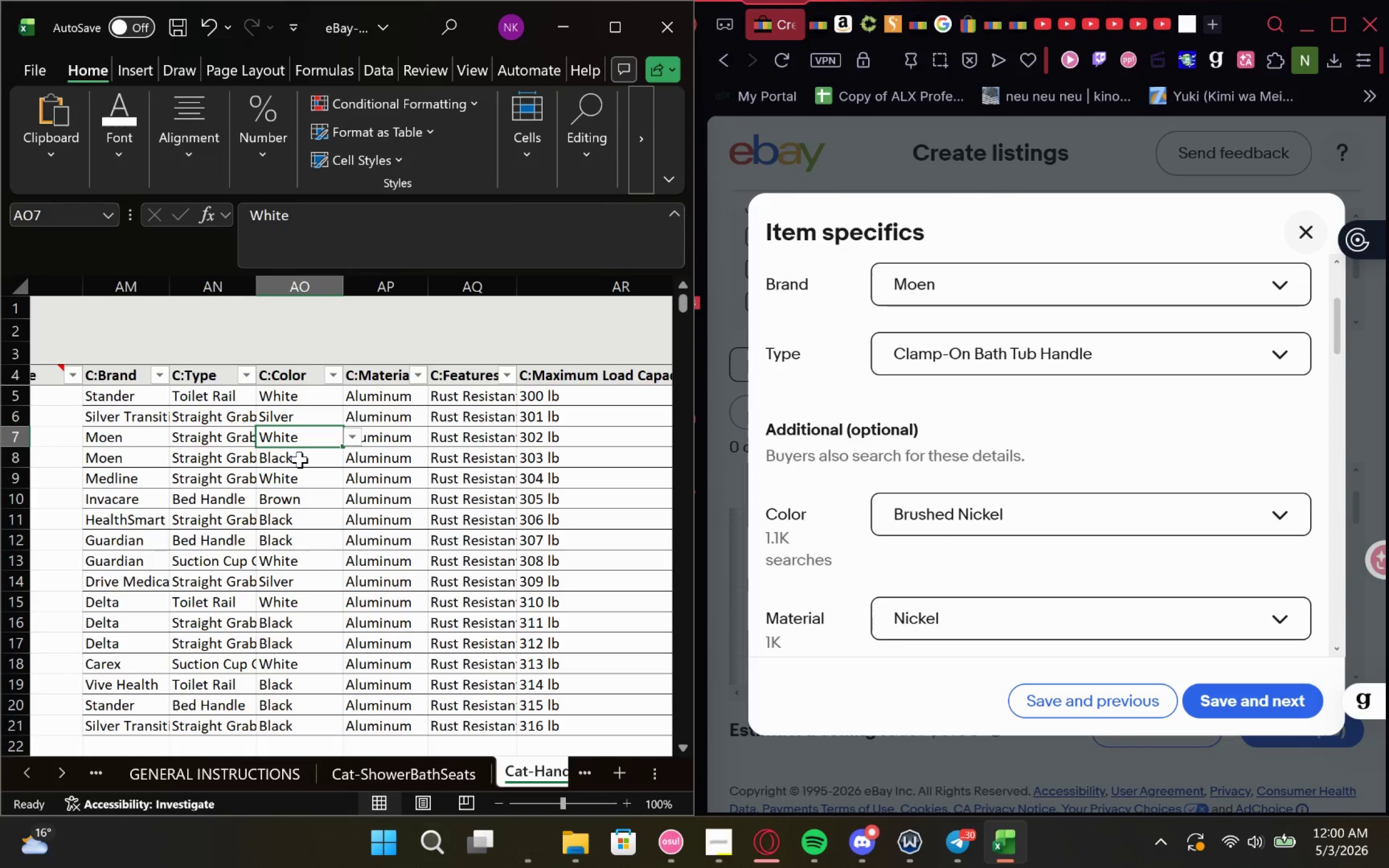 
left_click([300, 459])
 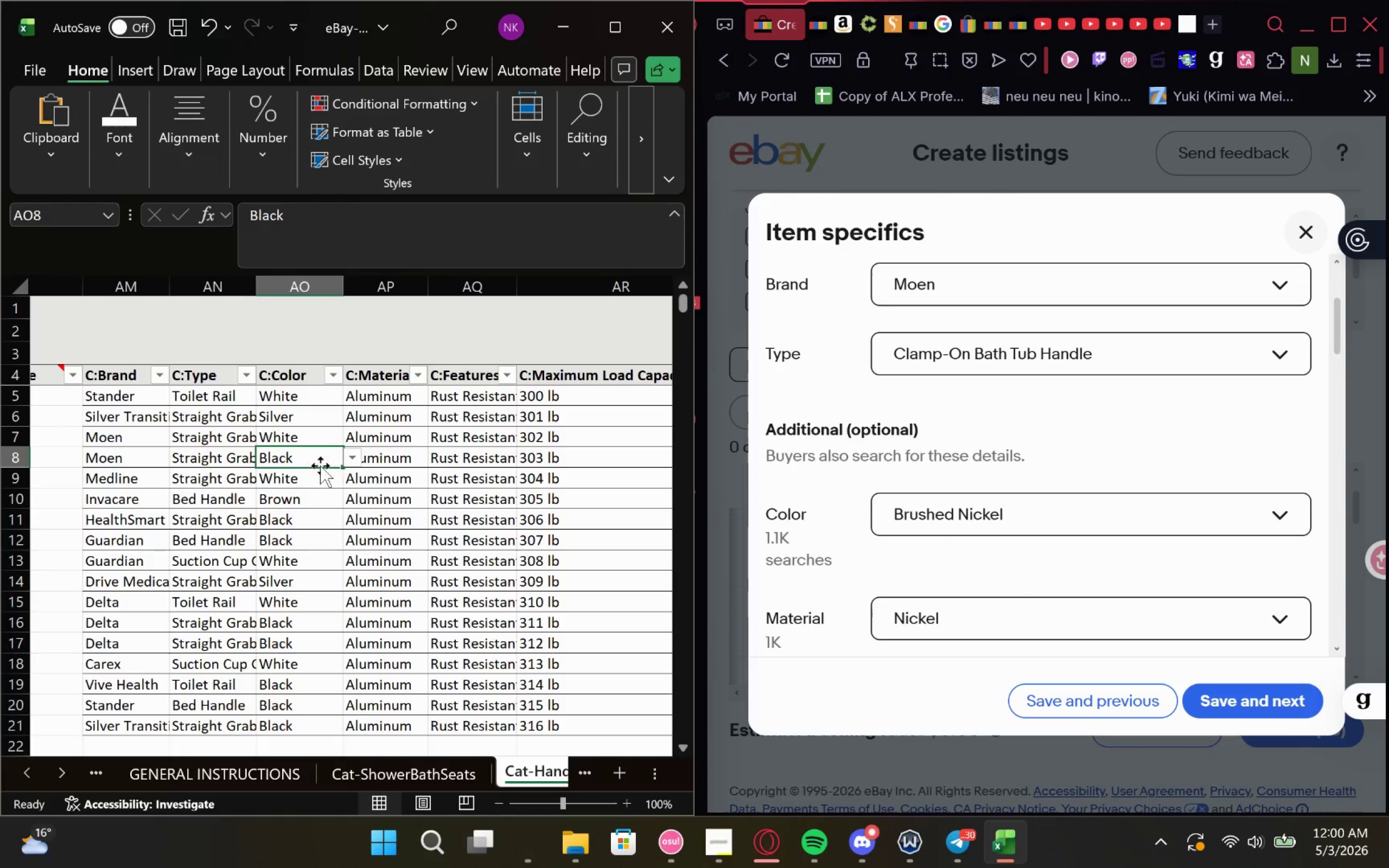 
left_click([317, 461])
 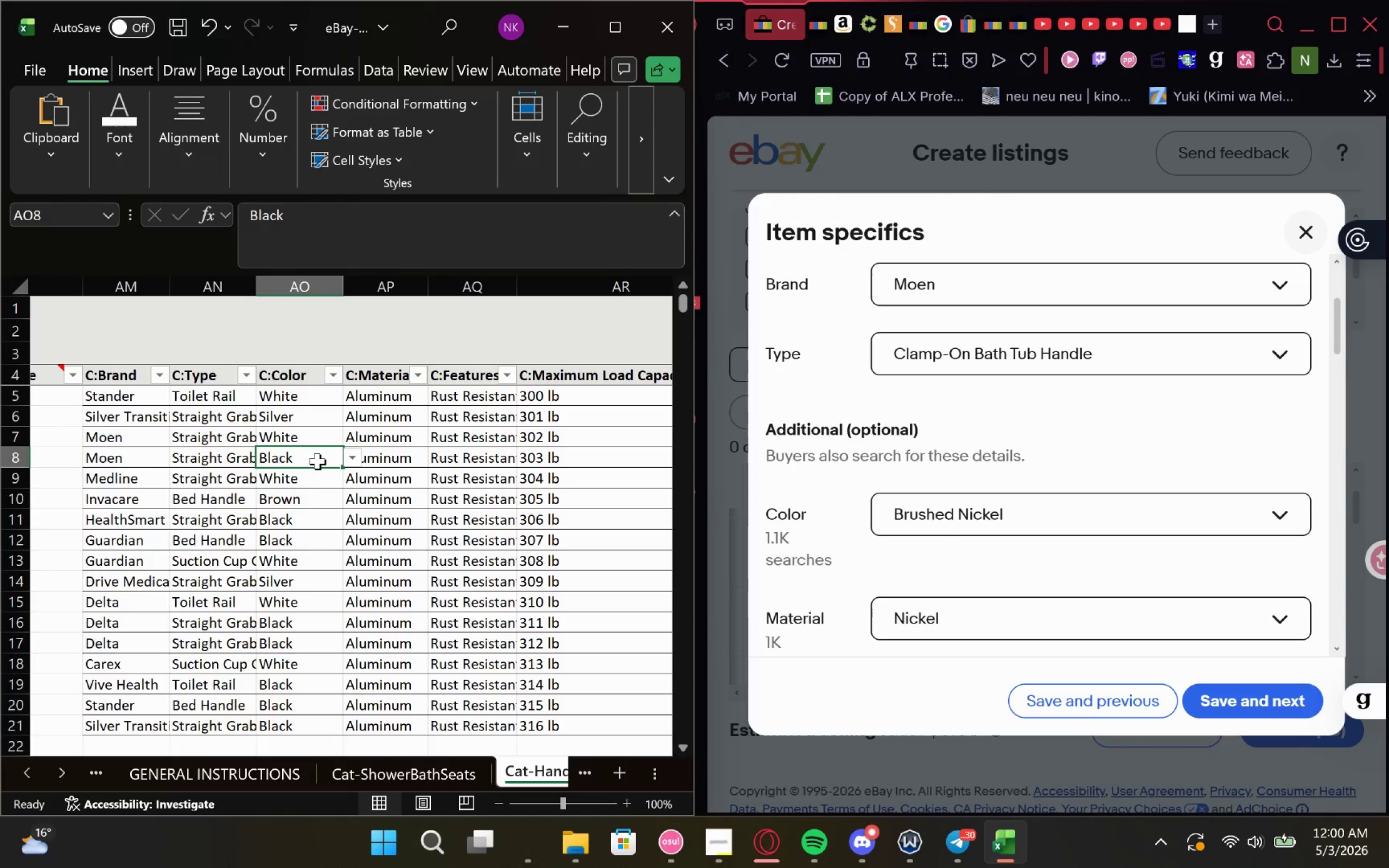 
left_click([317, 461])
 